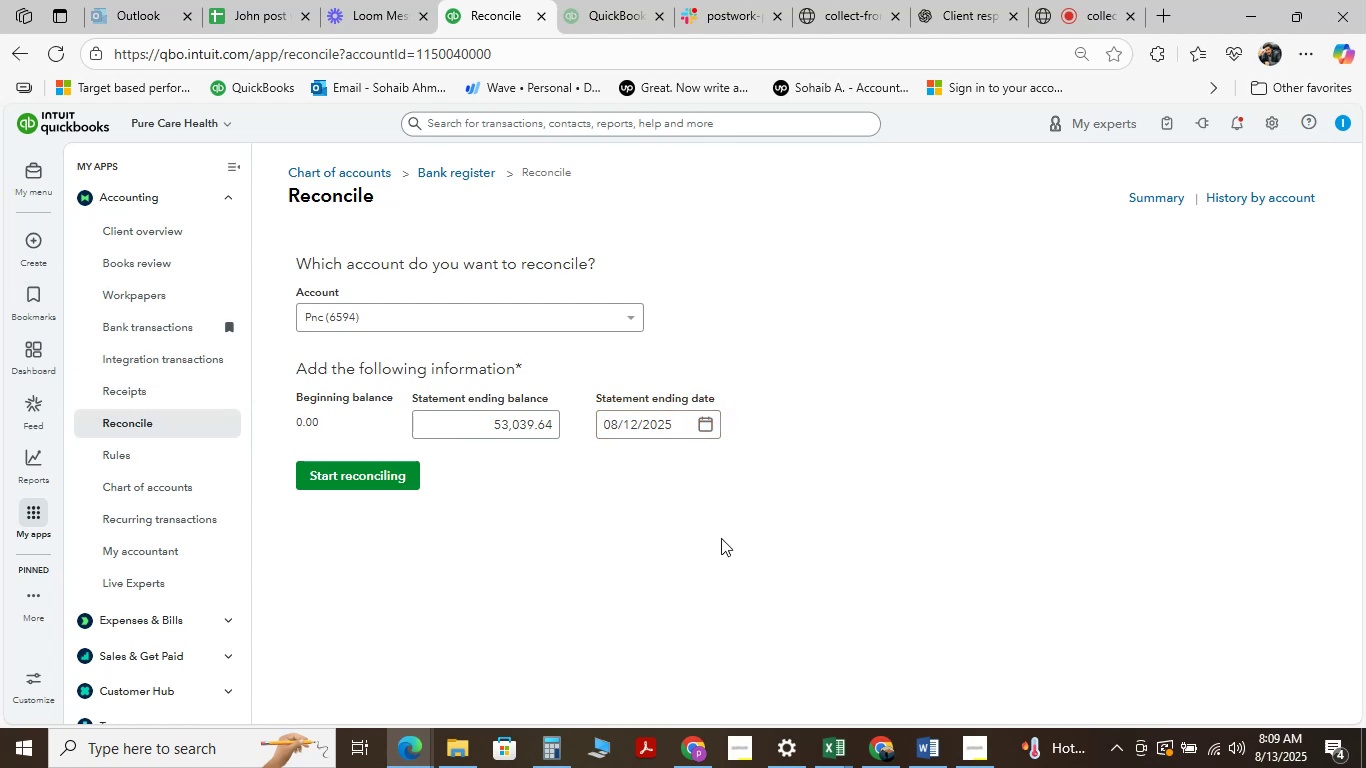 
left_click([713, 429])
 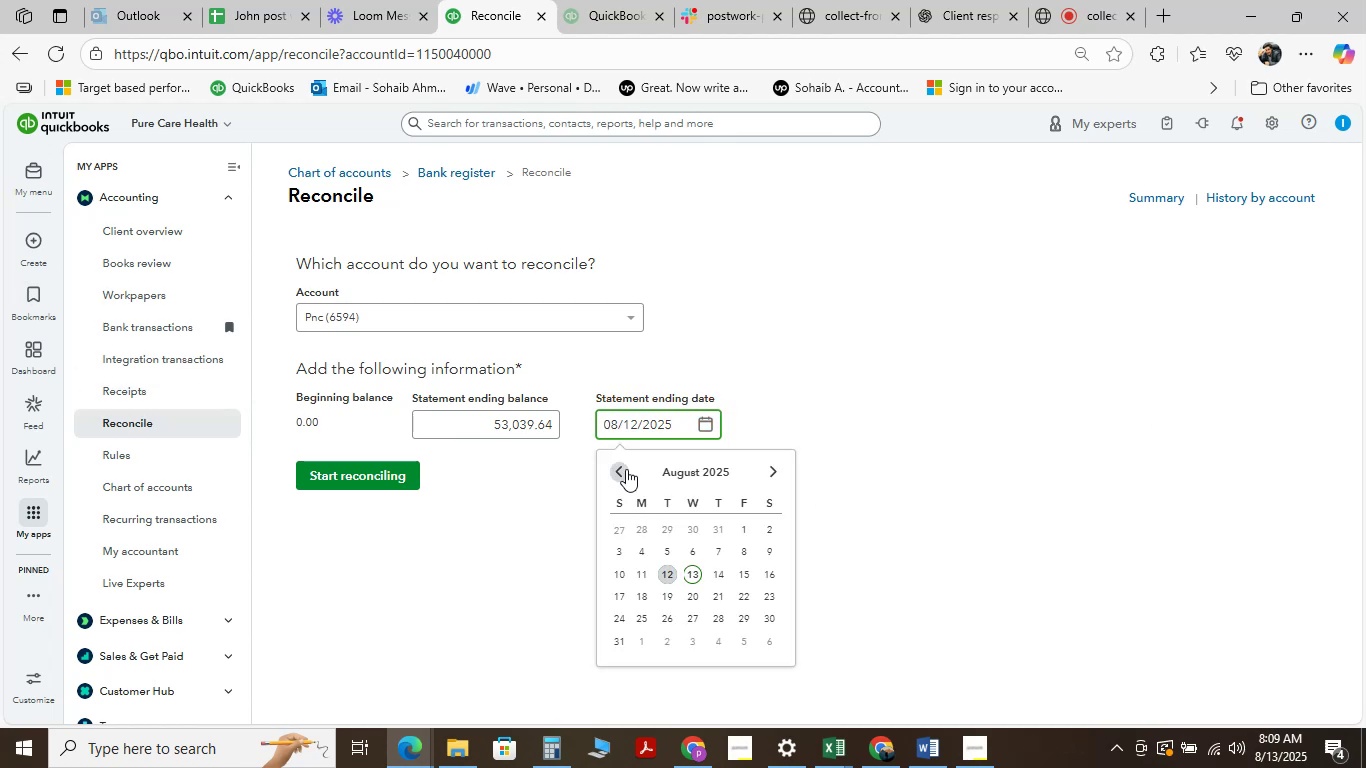 
double_click([622, 469])
 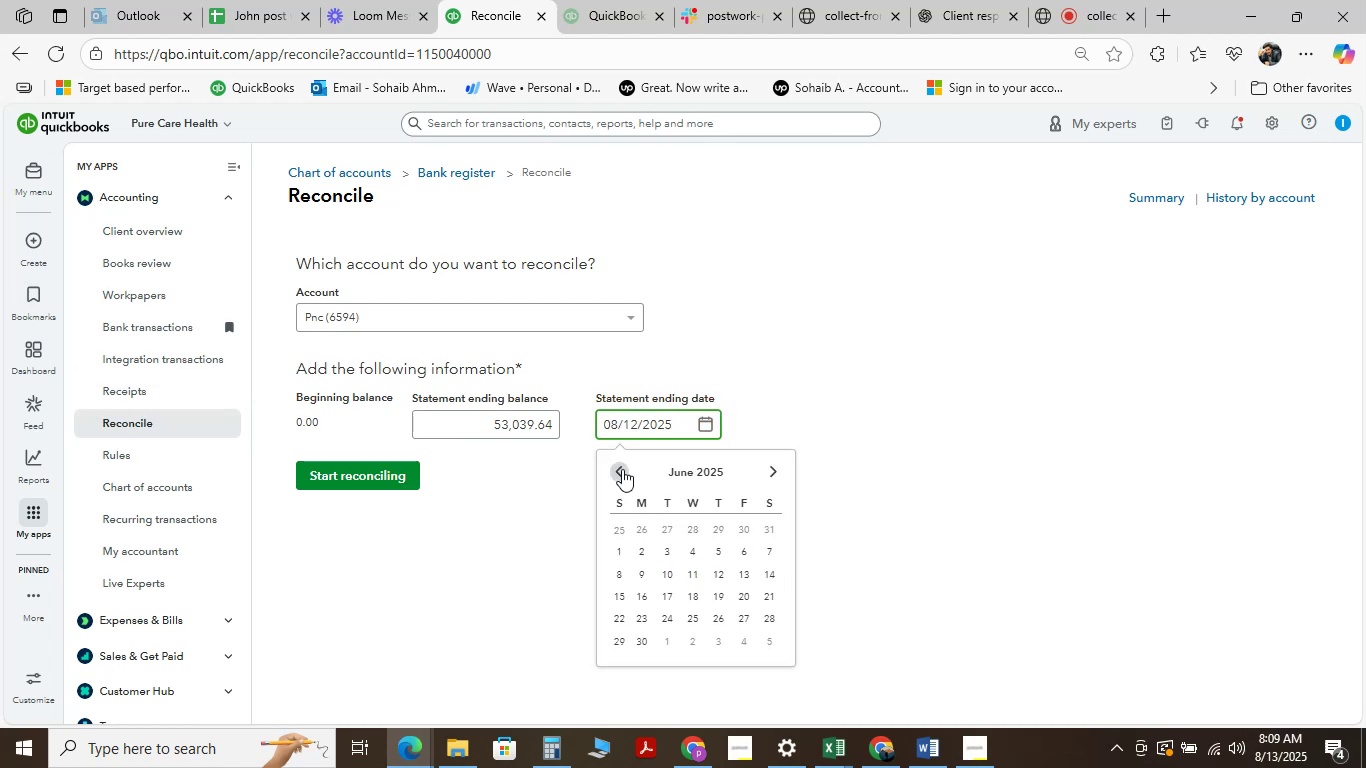 
triple_click([622, 469])
 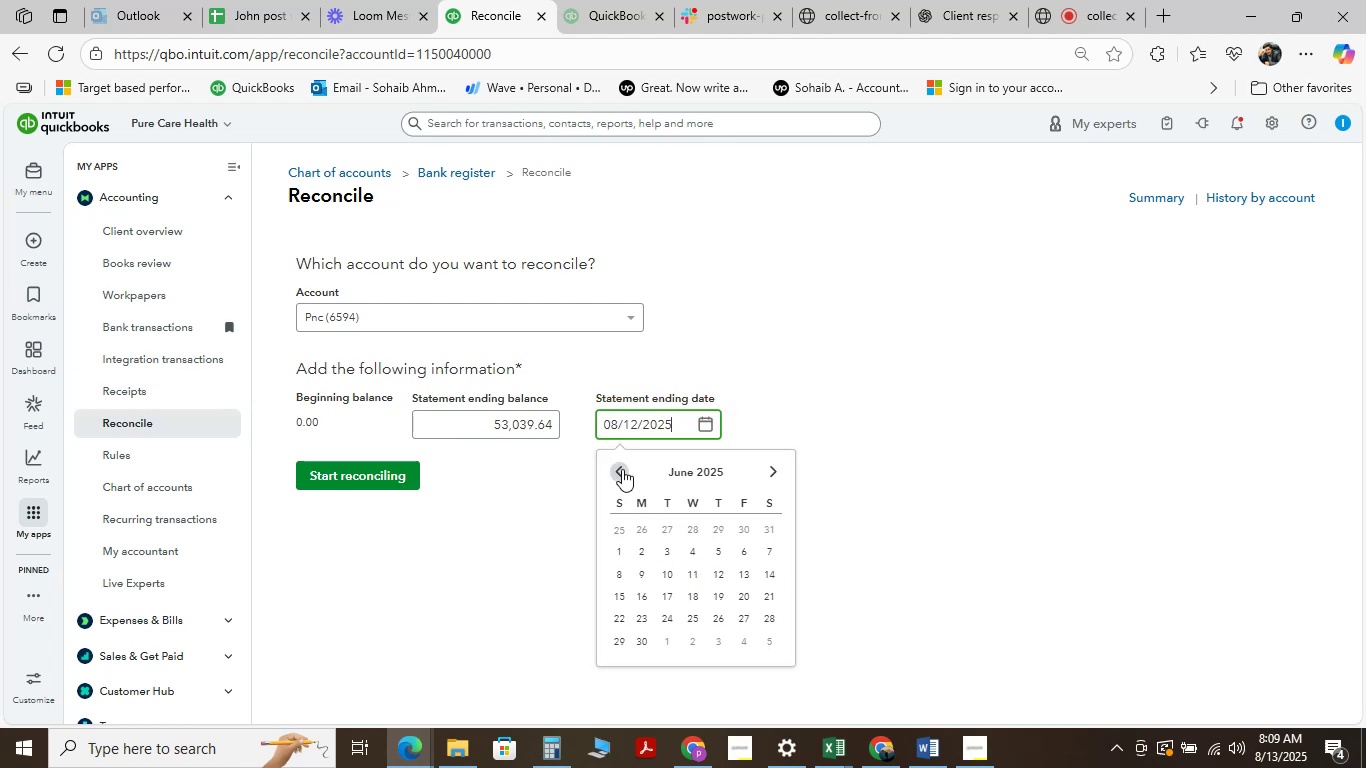 
triple_click([622, 469])
 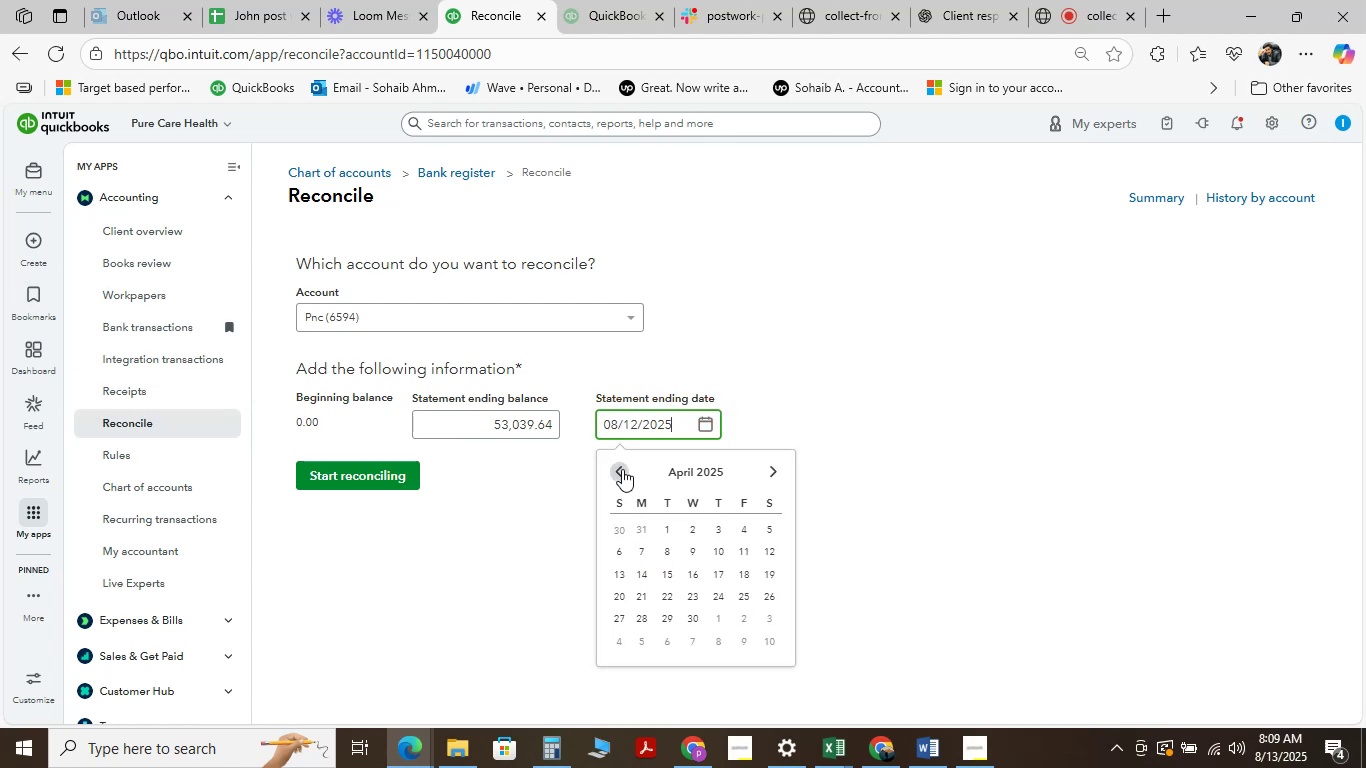 
triple_click([622, 469])
 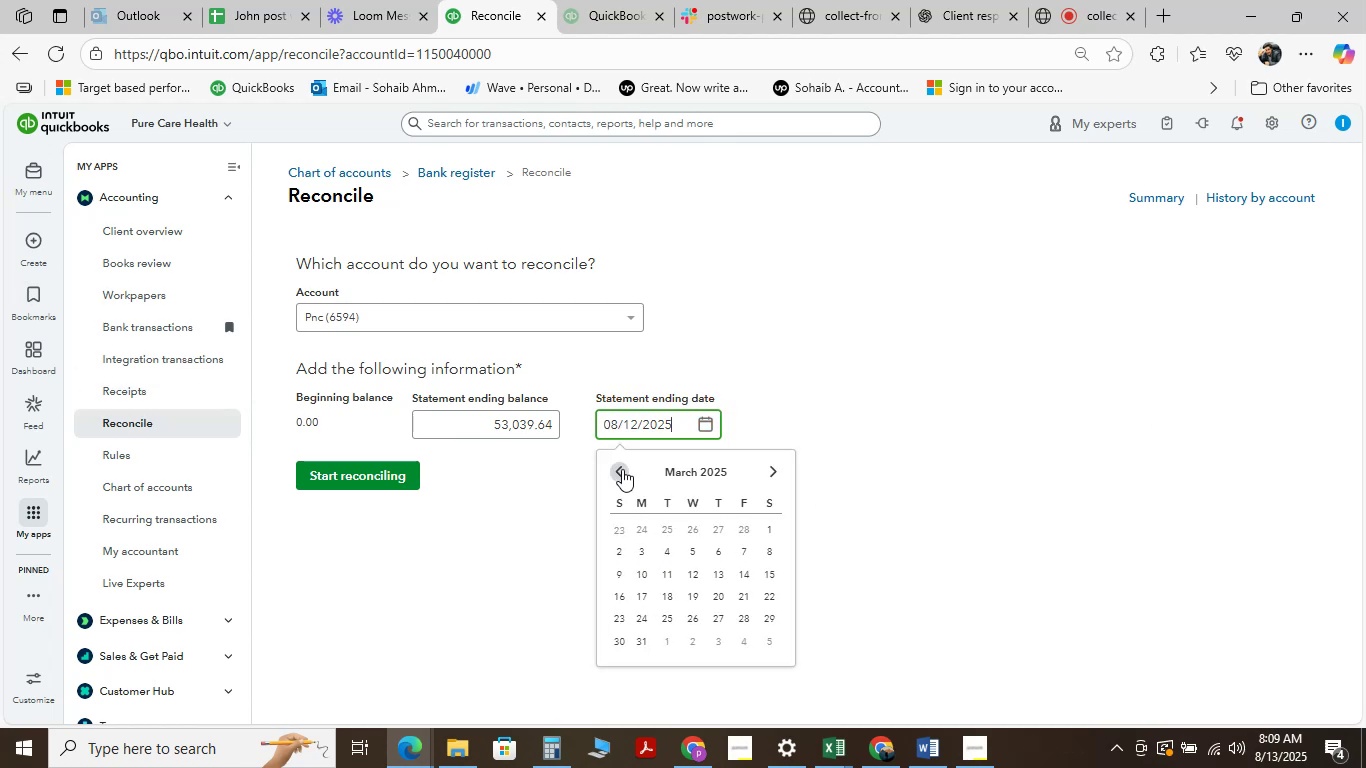 
triple_click([622, 469])
 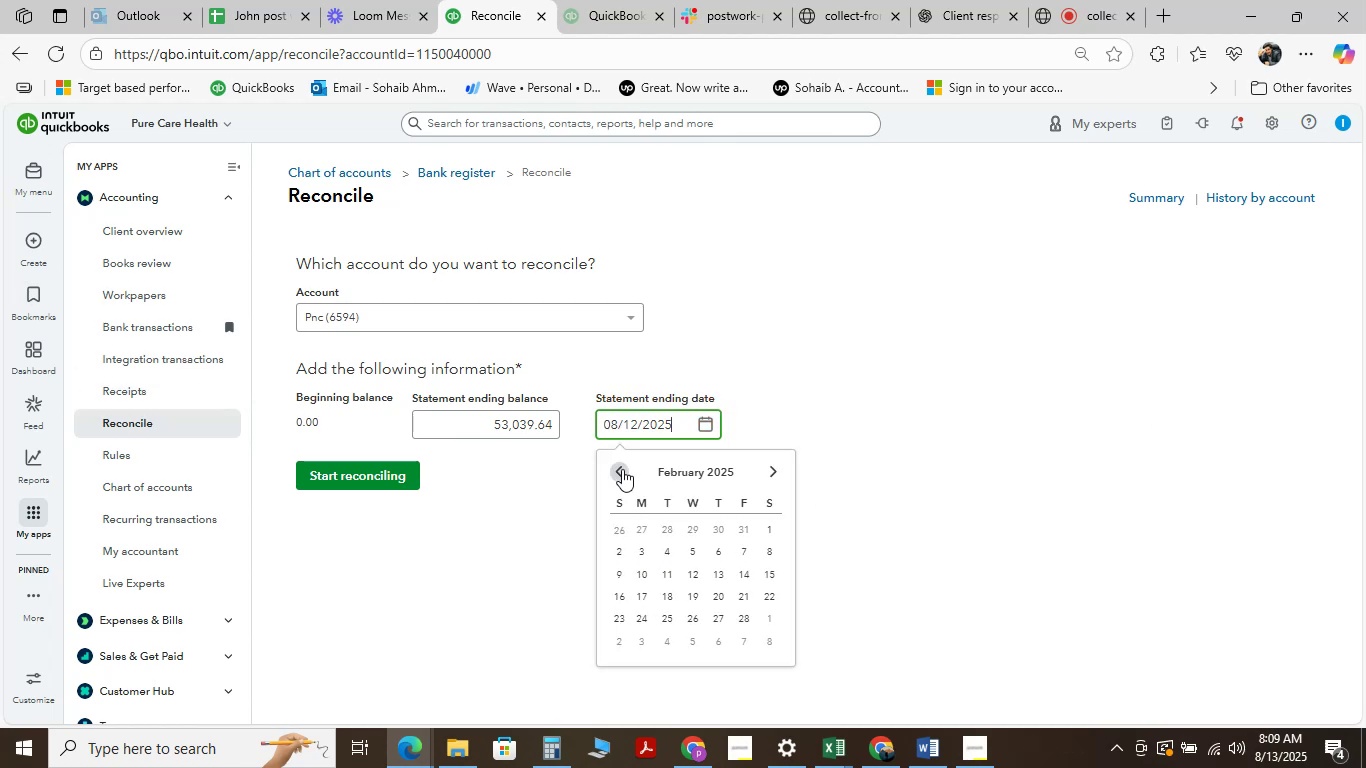 
triple_click([622, 469])
 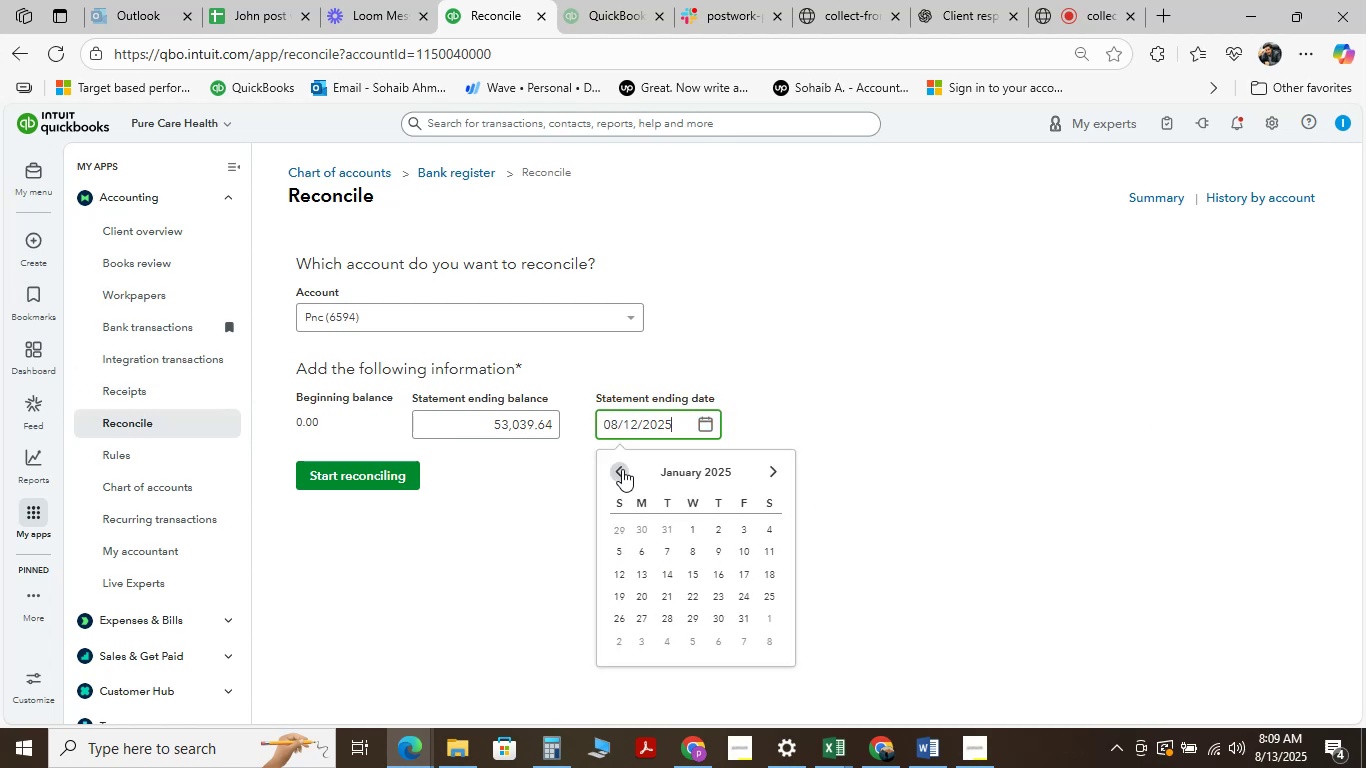 
triple_click([622, 469])
 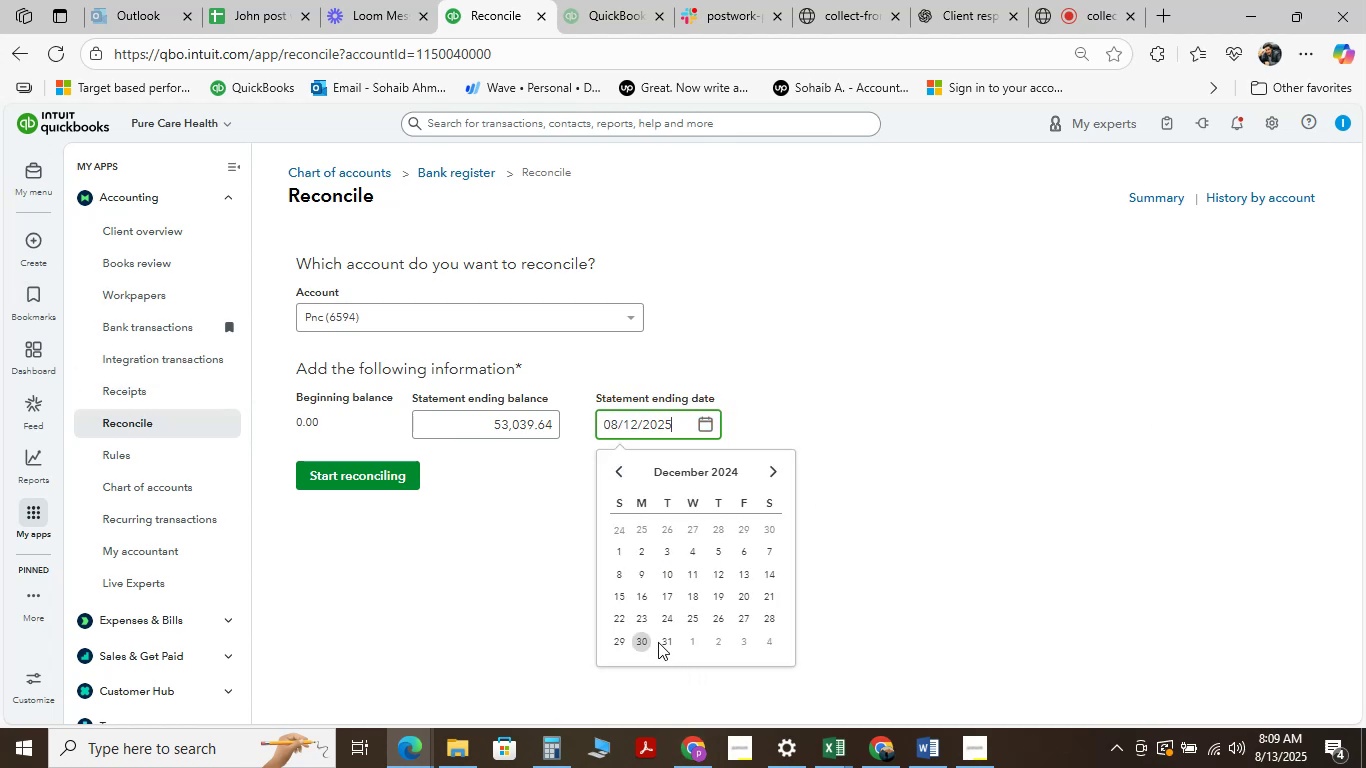 
left_click([671, 644])
 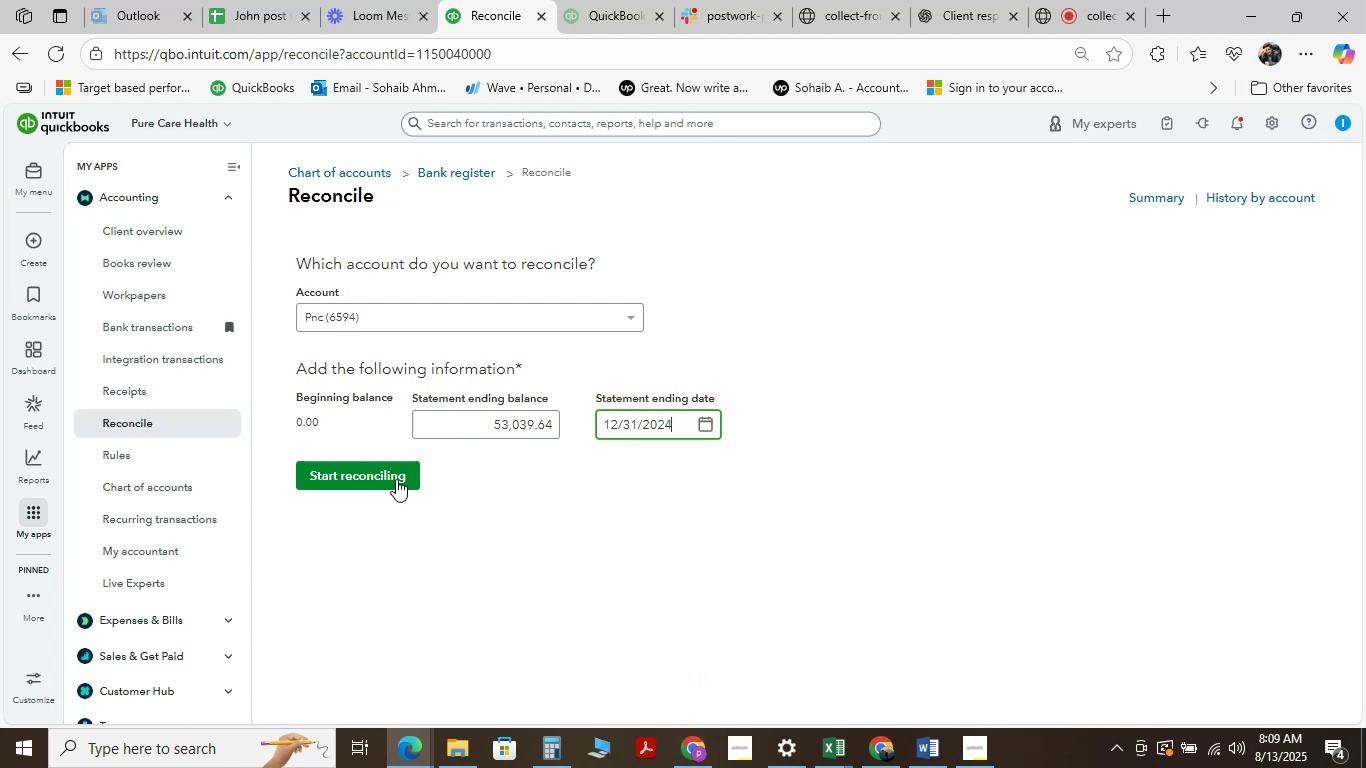 
left_click([365, 478])
 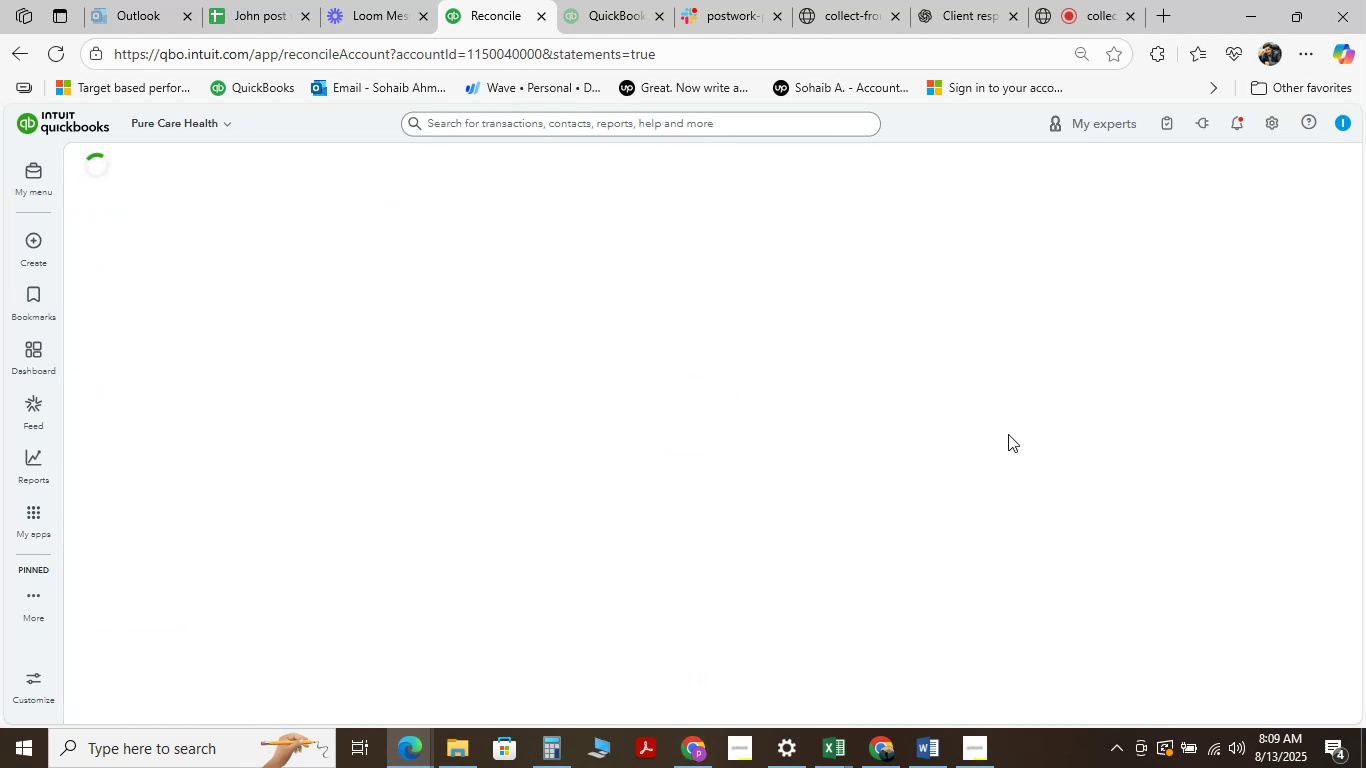 
wait(8.04)
 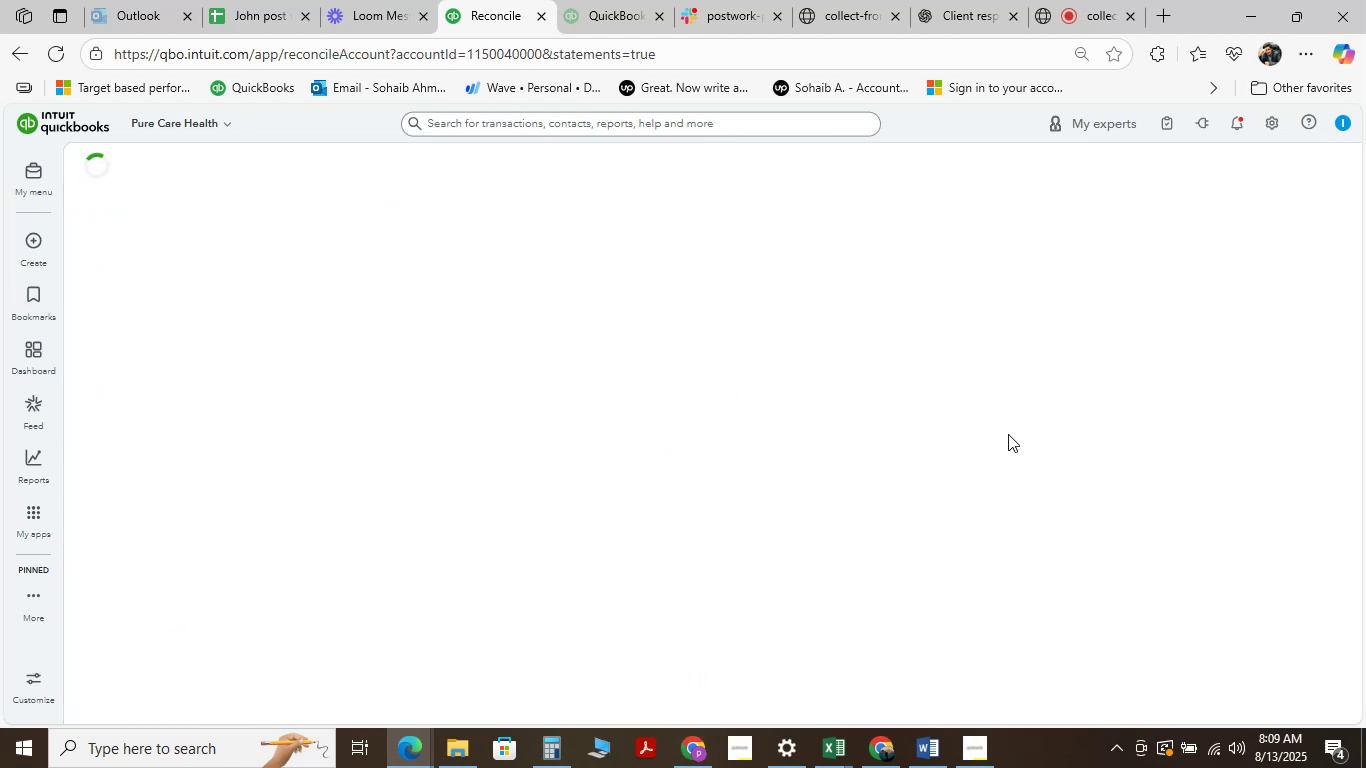 
left_click([1296, 438])
 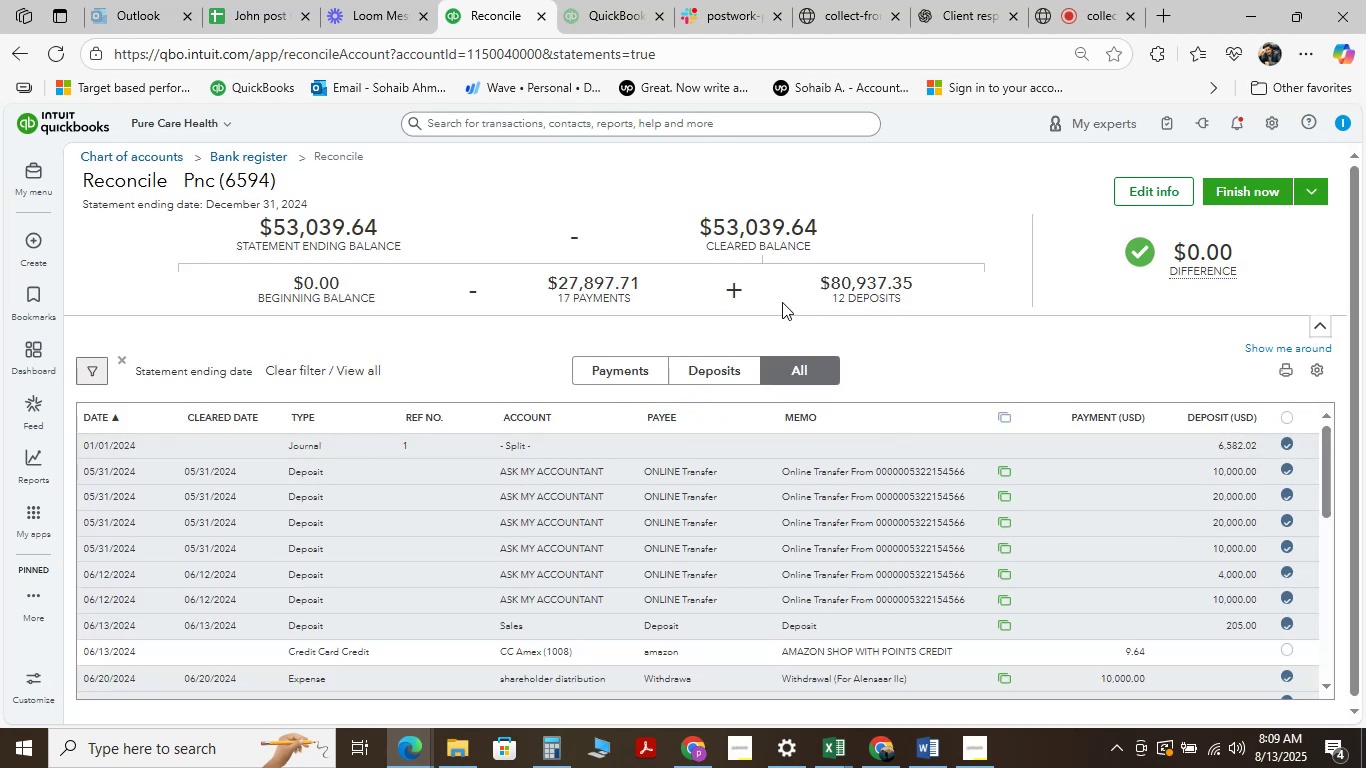 
left_click([1291, 440])
 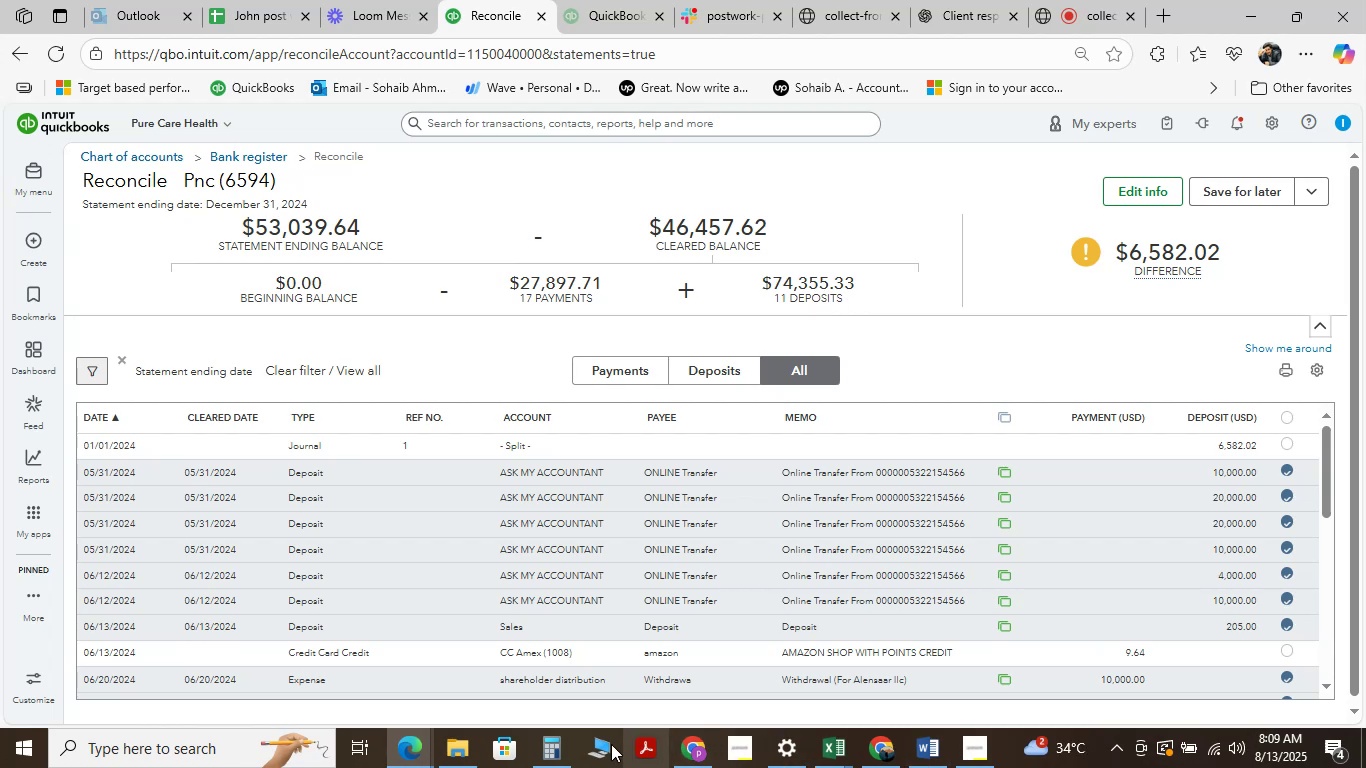 
wait(5.07)
 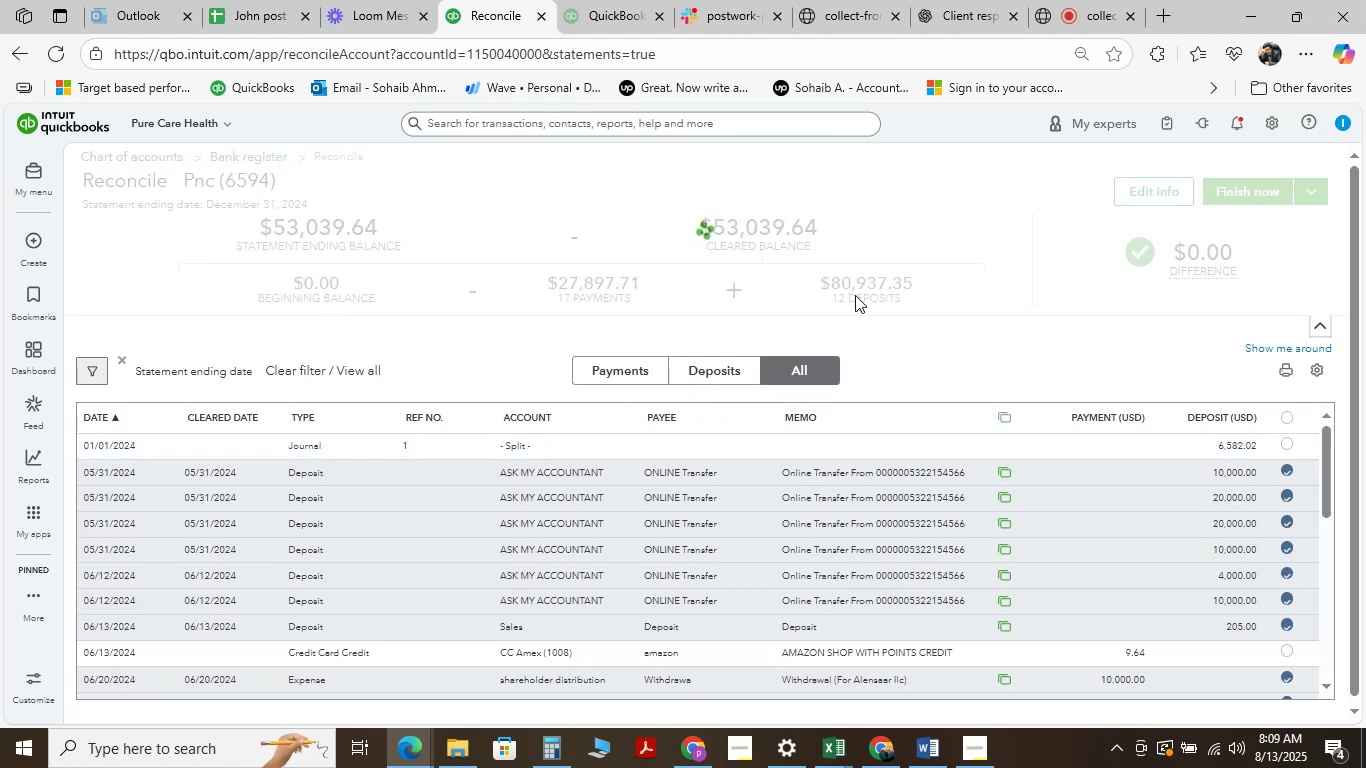 
left_click([839, 759])
 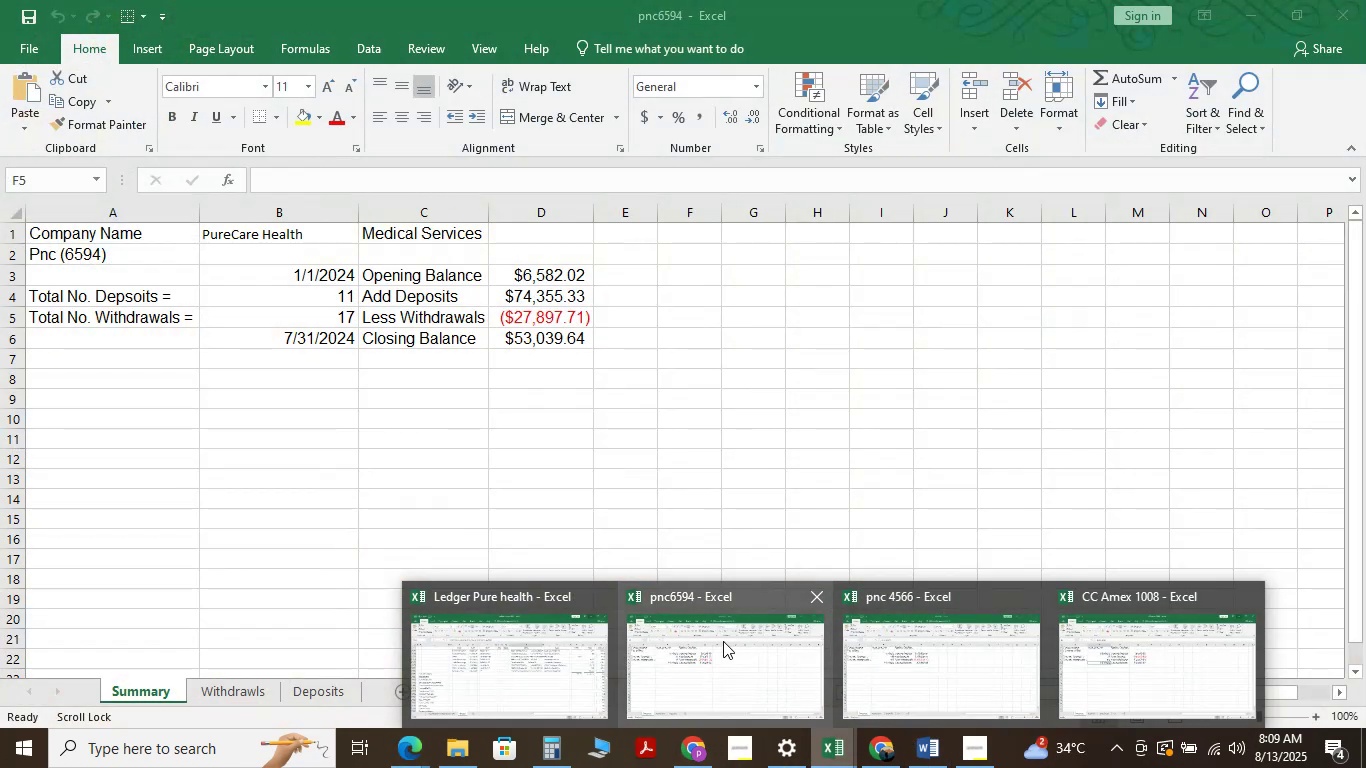 
wait(8.02)
 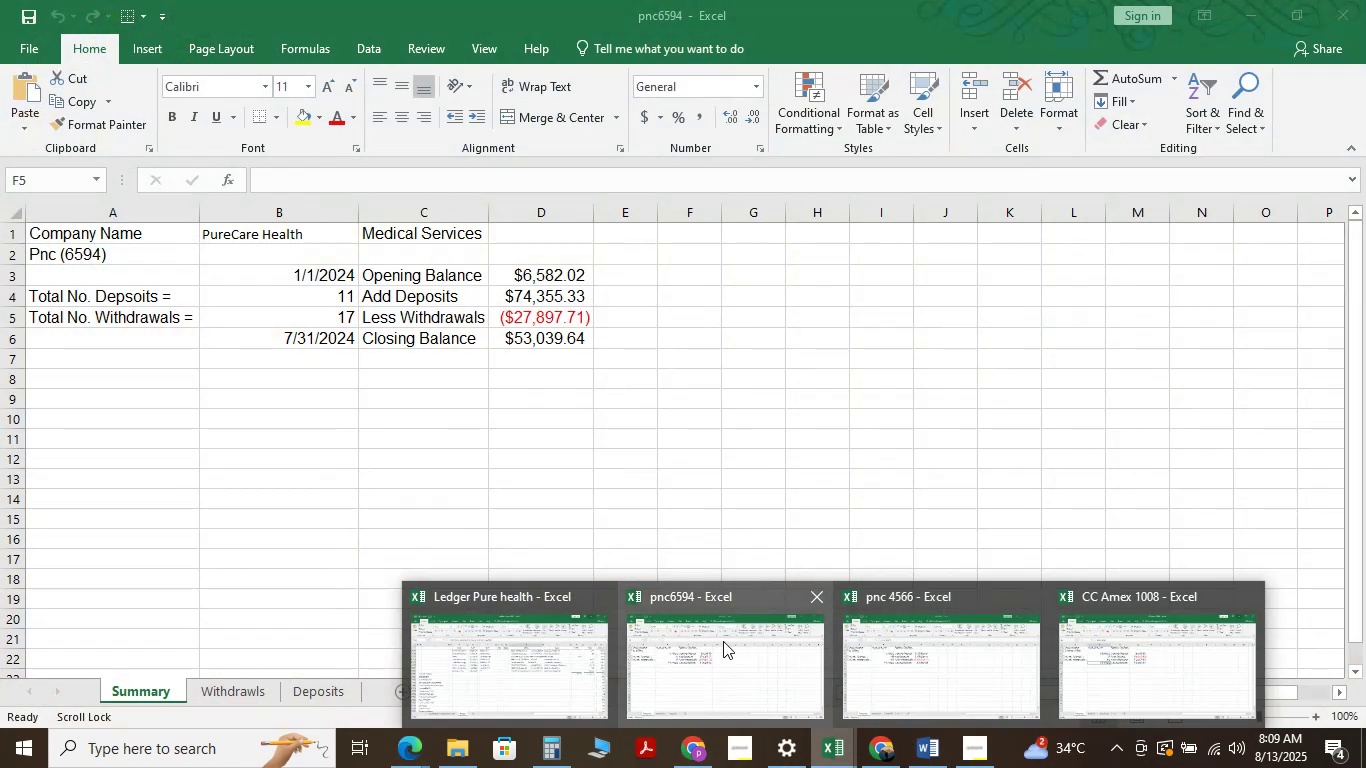 
left_click([1292, 449])
 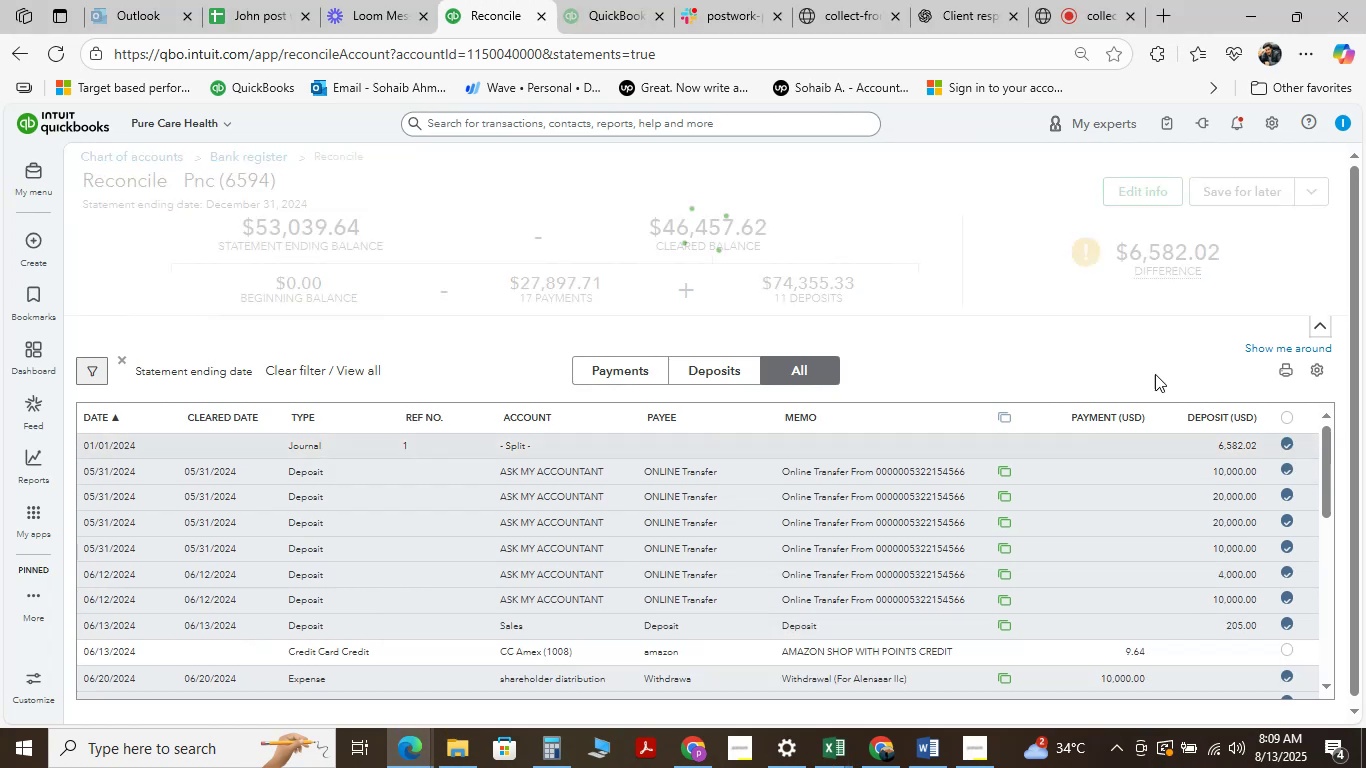 
scroll: coordinate [1192, 462], scroll_direction: down, amount: 5.0
 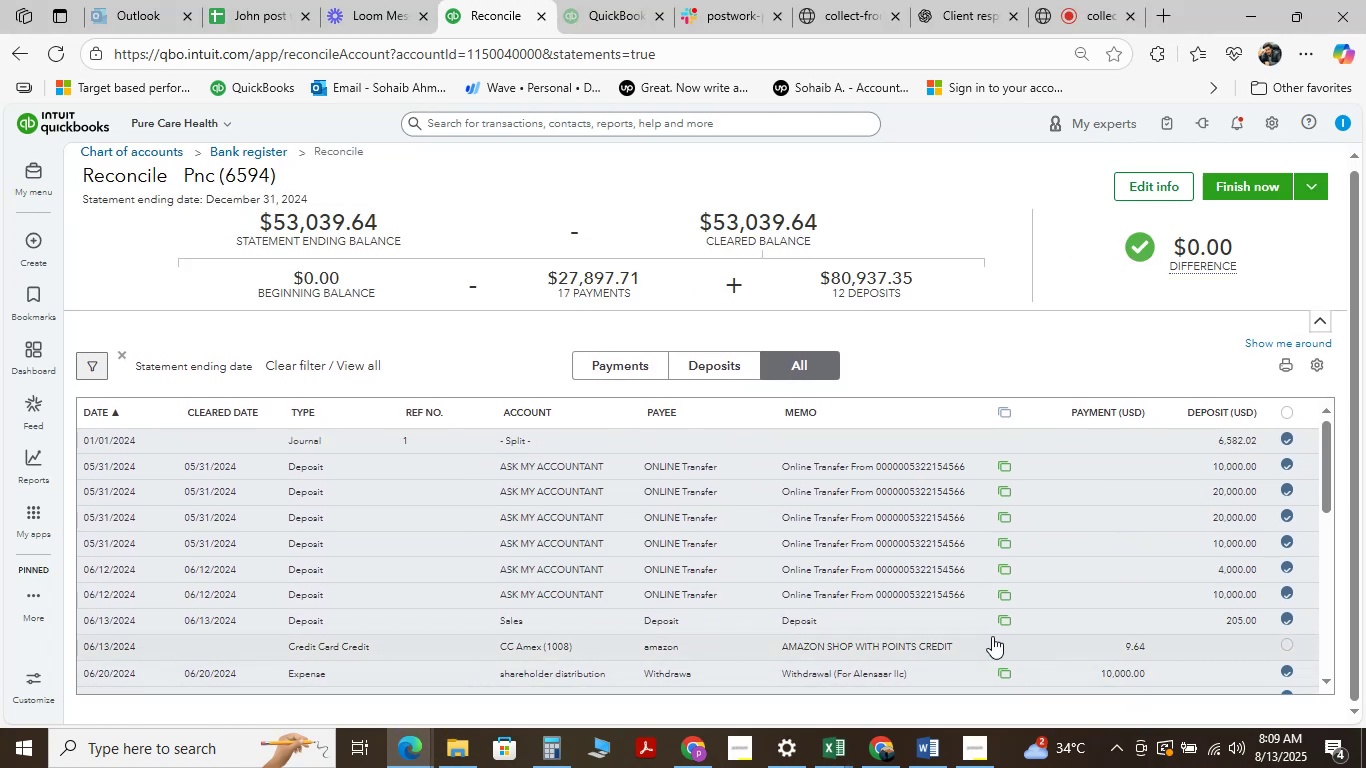 
left_click([970, 638])
 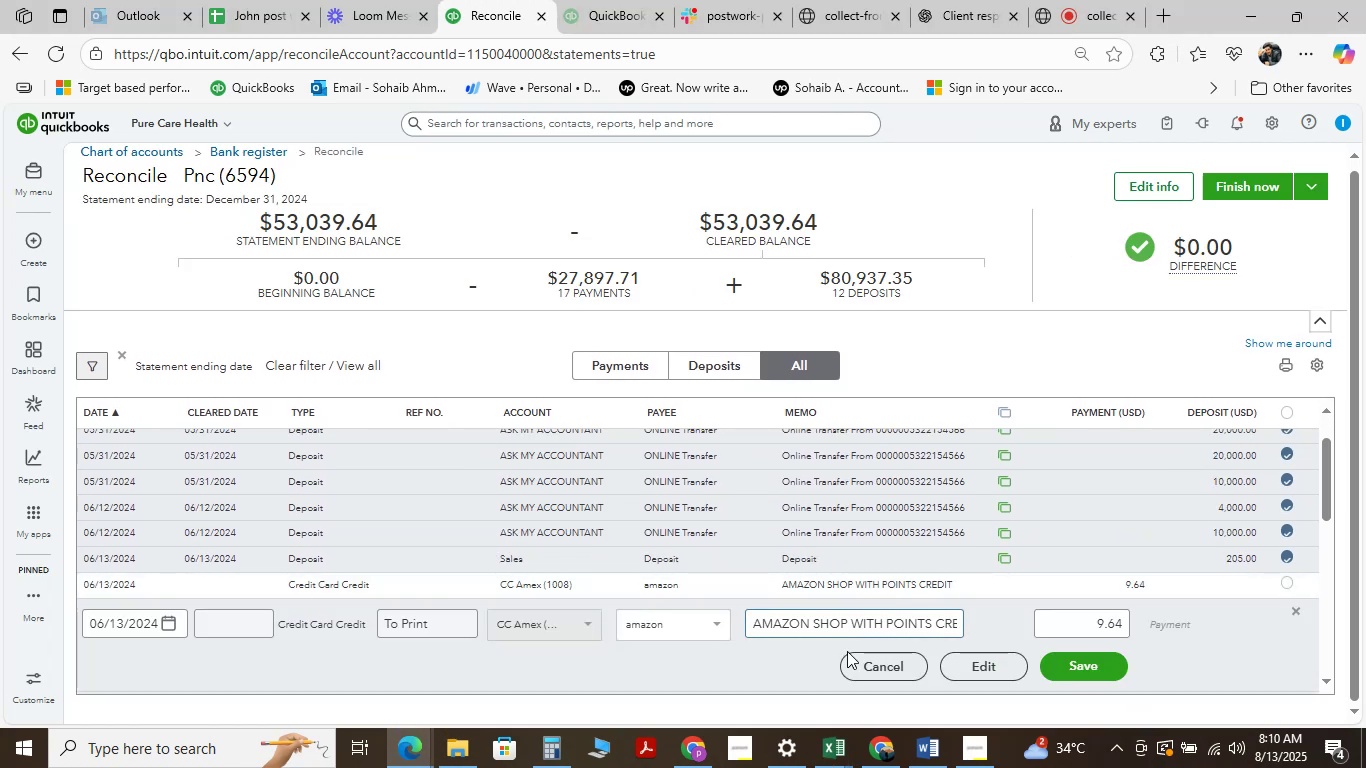 
left_click([1005, 672])
 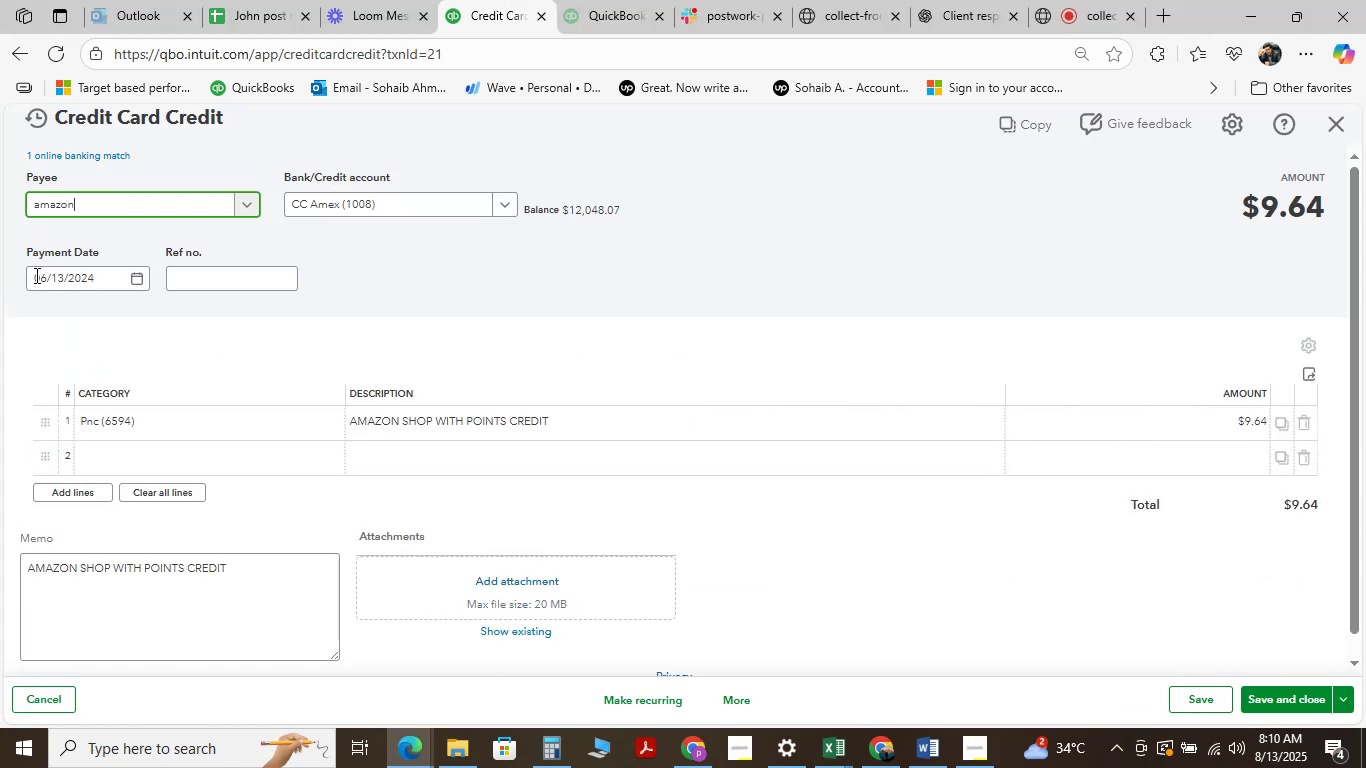 
wait(5.23)
 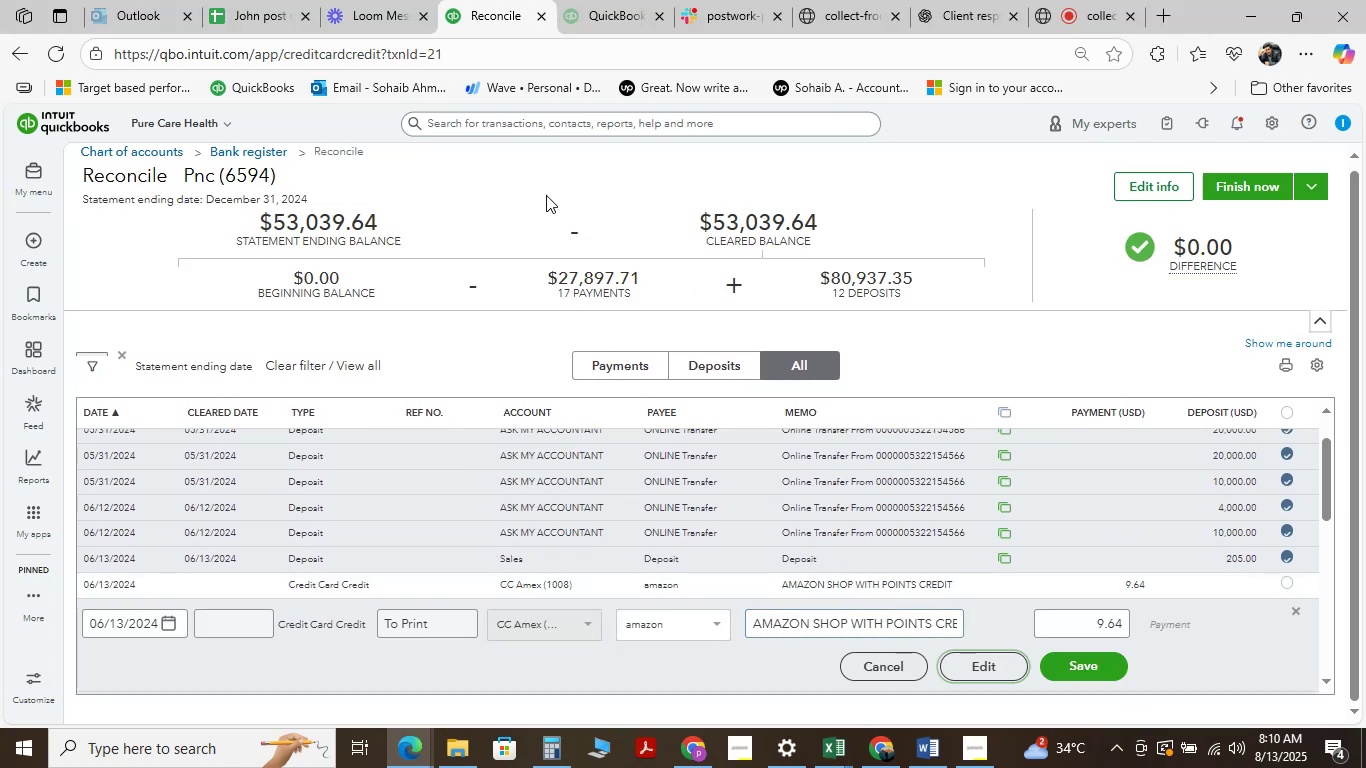 
left_click([200, 422])
 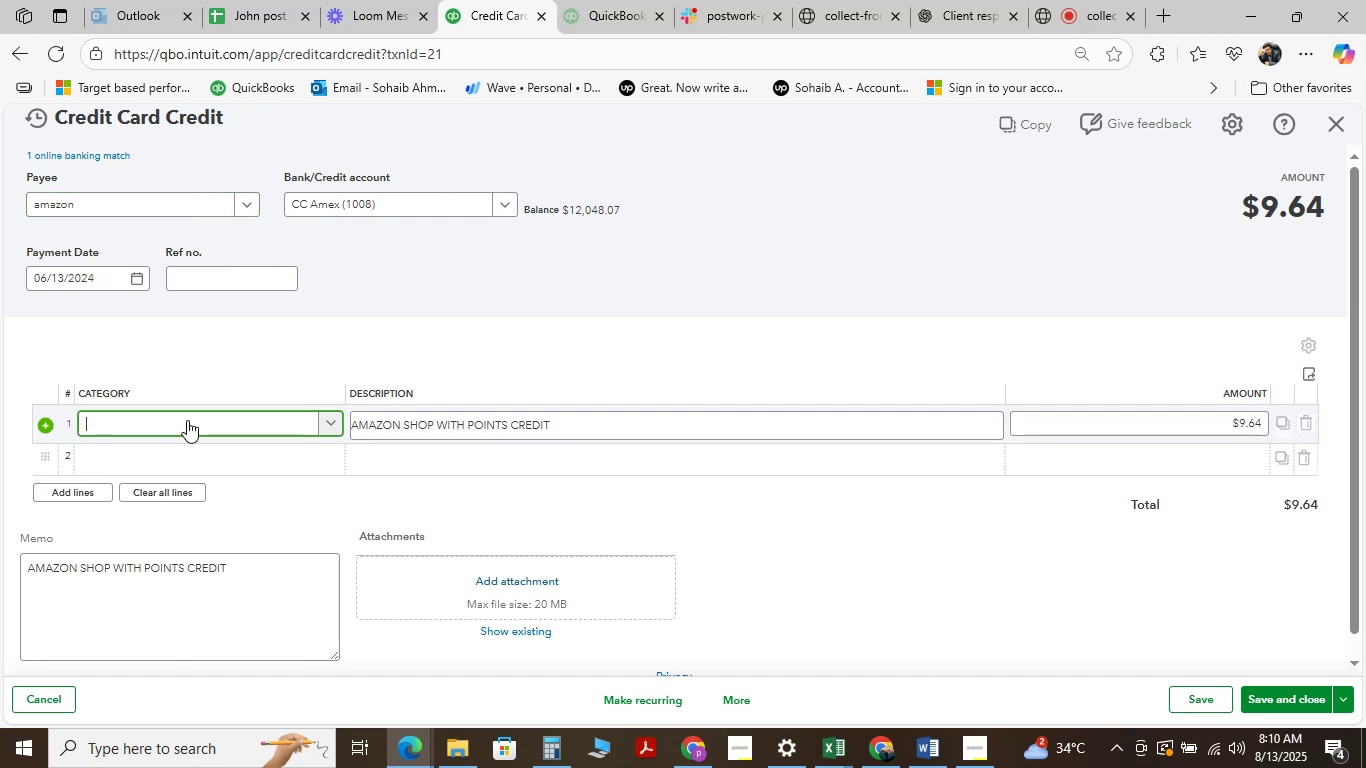 
left_click([253, 415])
 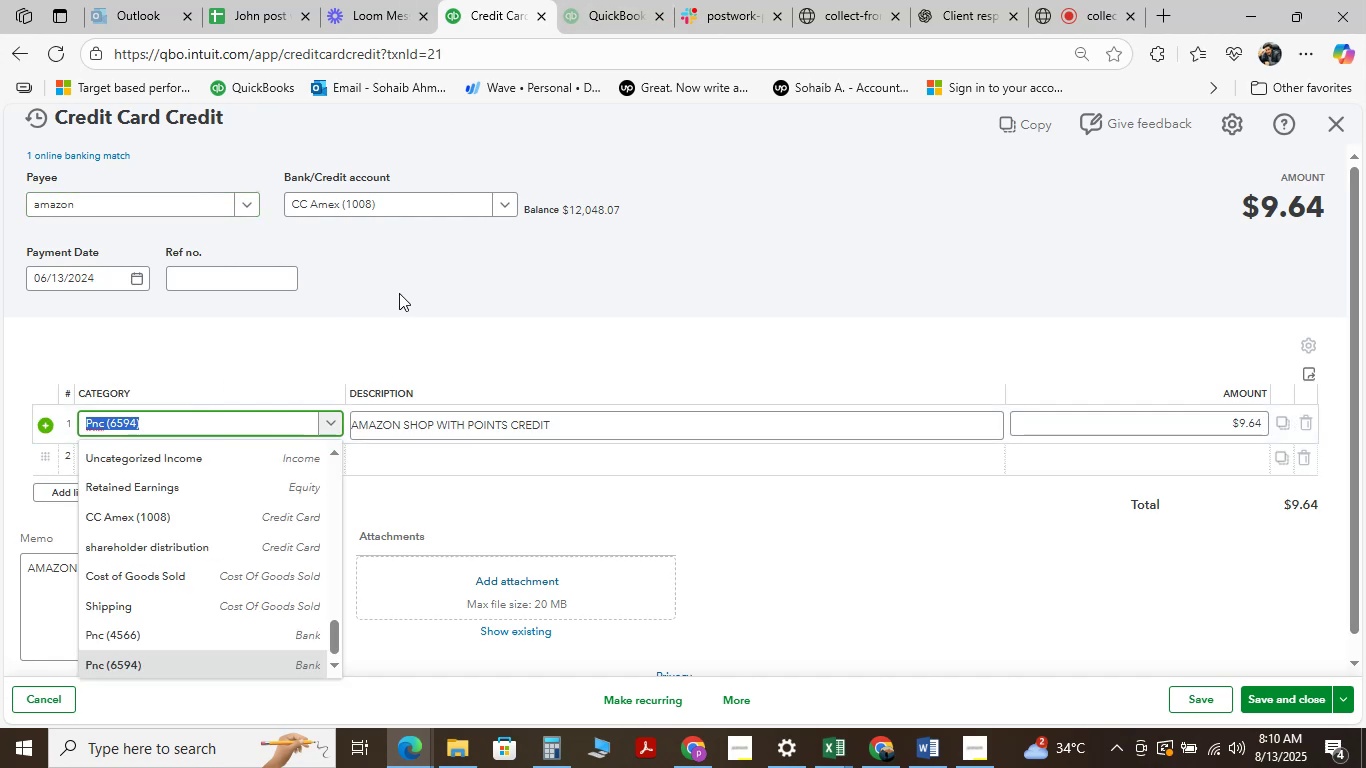 
key(Backspace)
 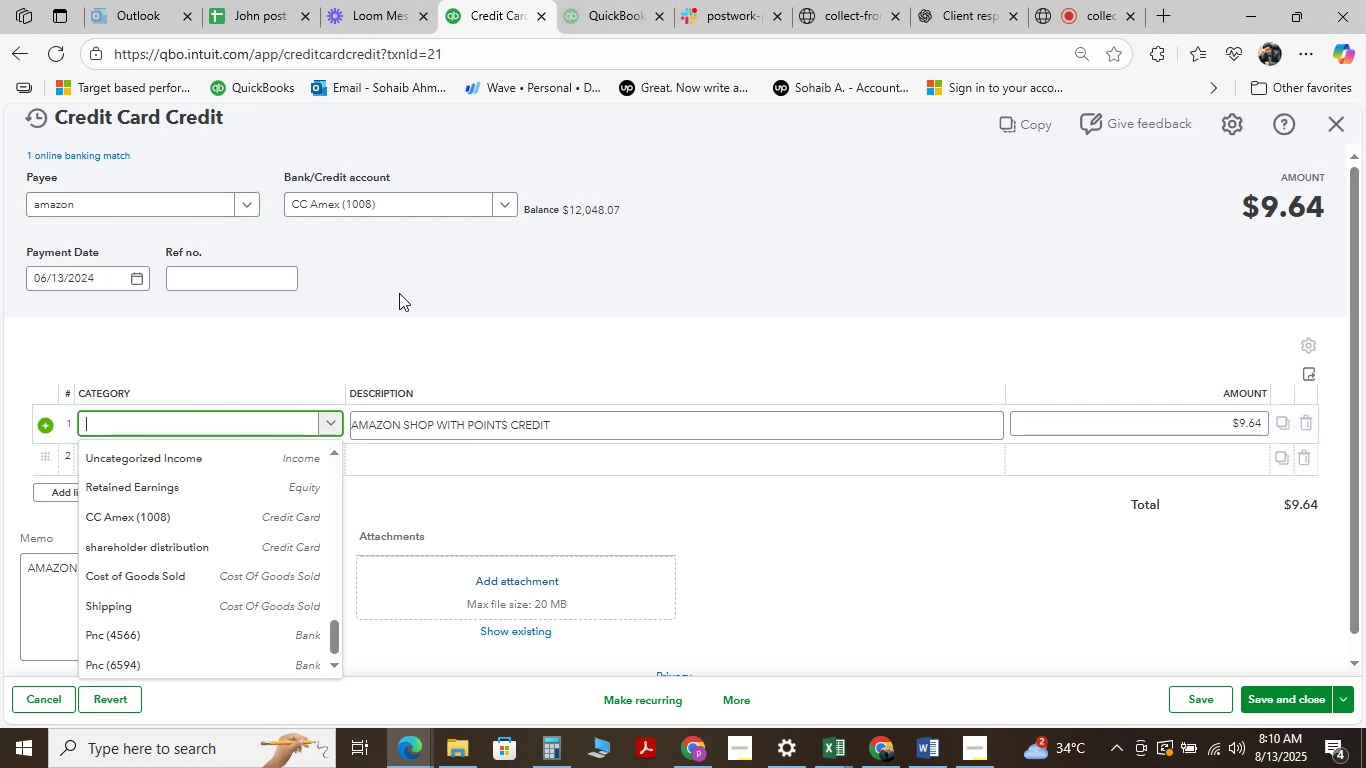 
key(Backspace)
 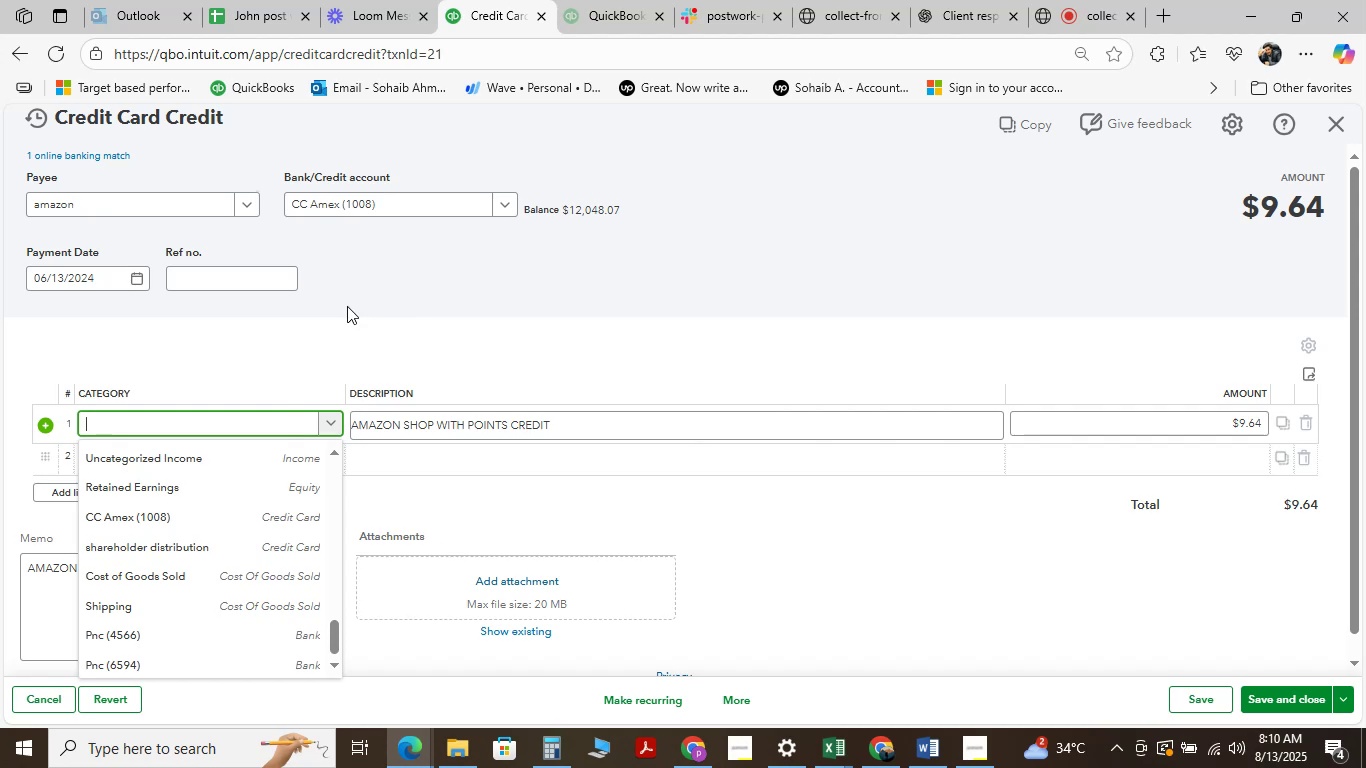 
wait(13.37)
 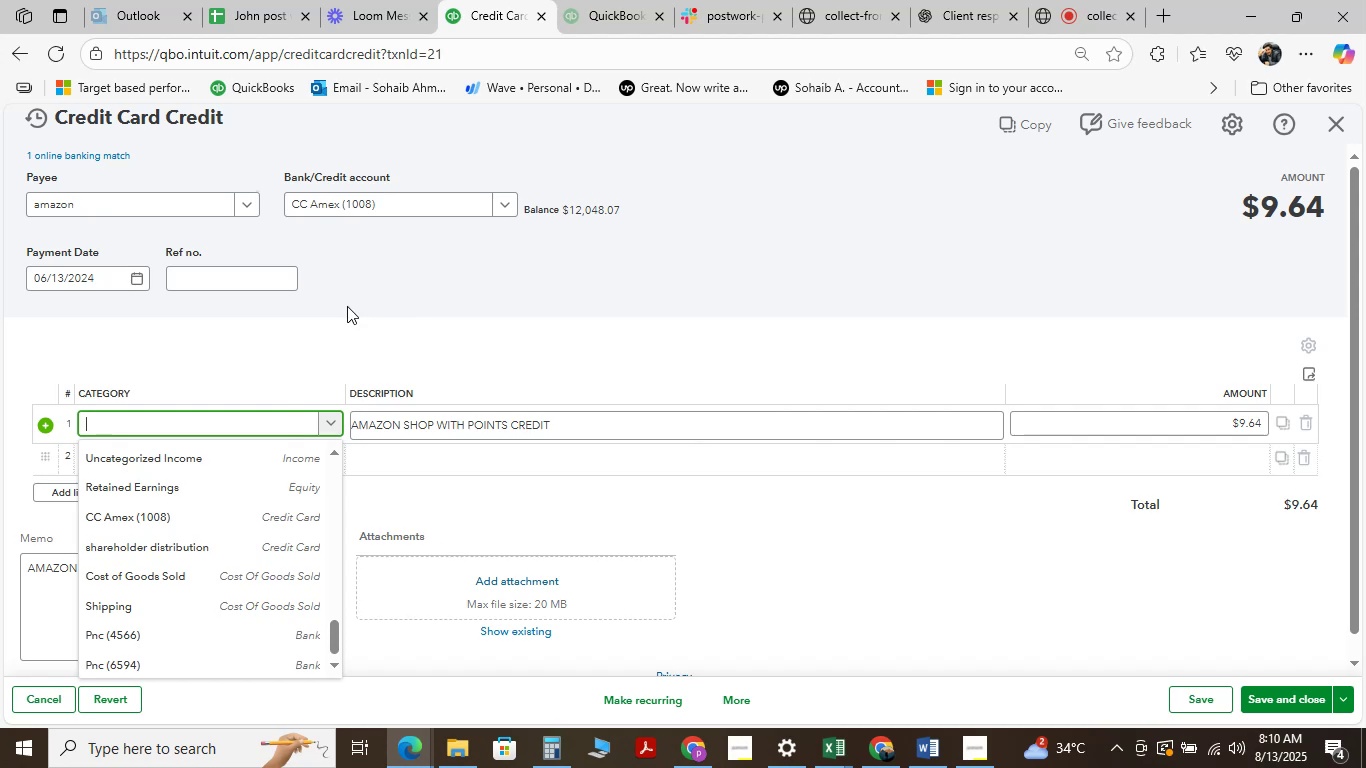 
left_click_drag(start_coordinate=[567, 427], to_coordinate=[337, 407])
 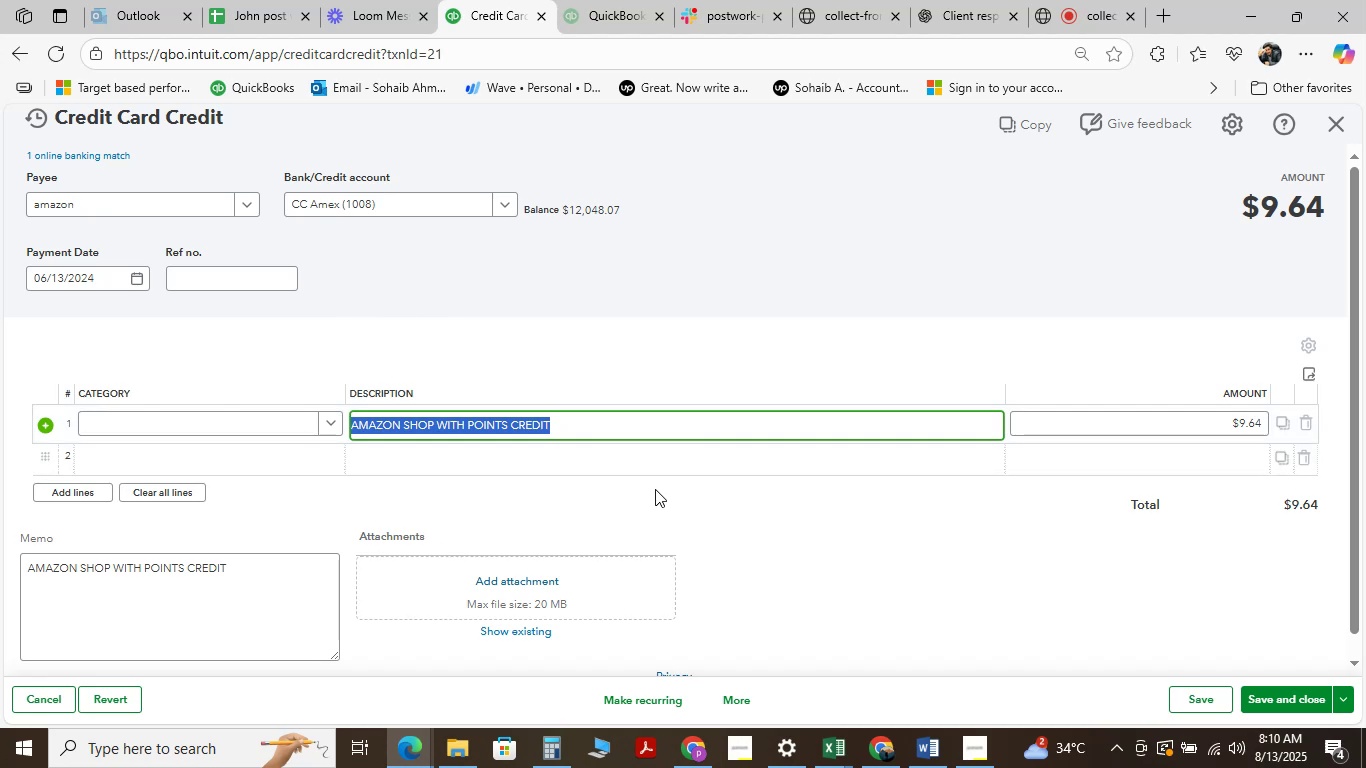 
key(Control+C)
 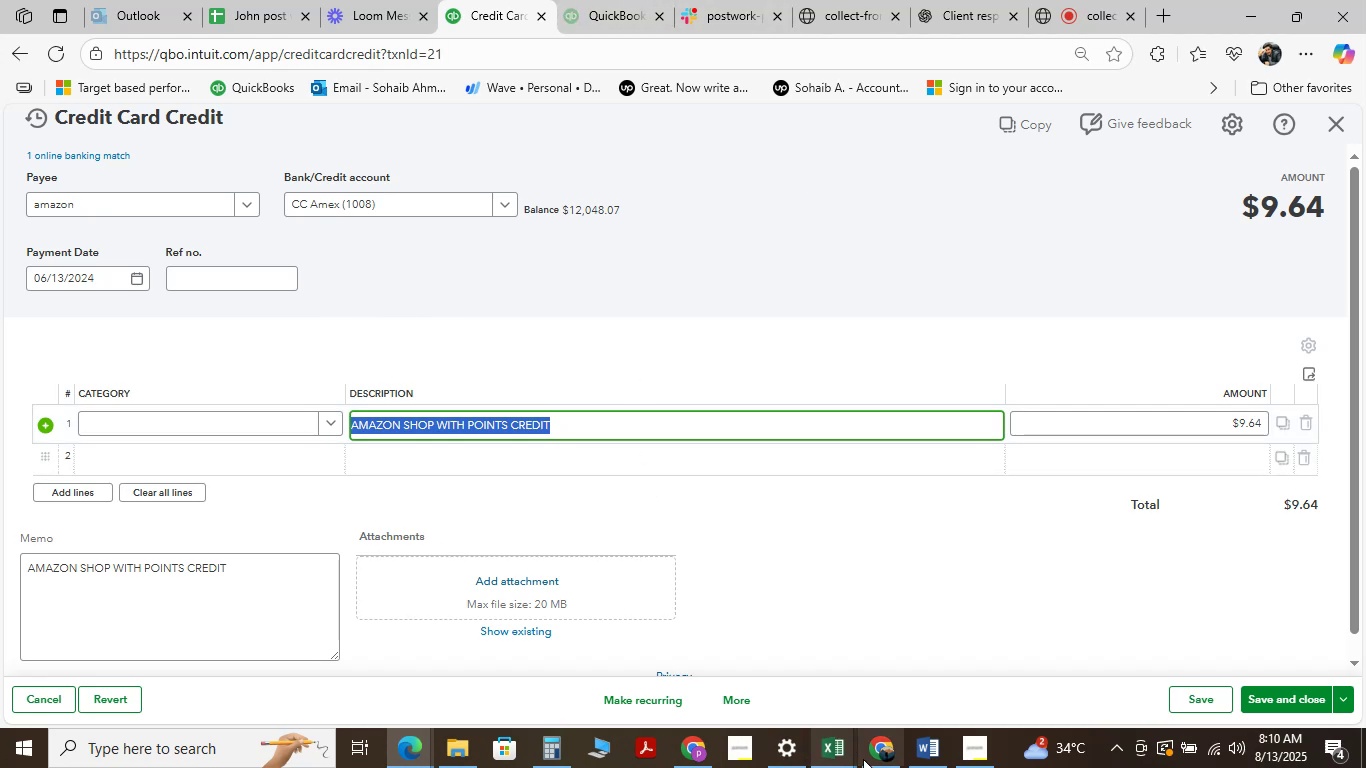 
left_click([888, 758])
 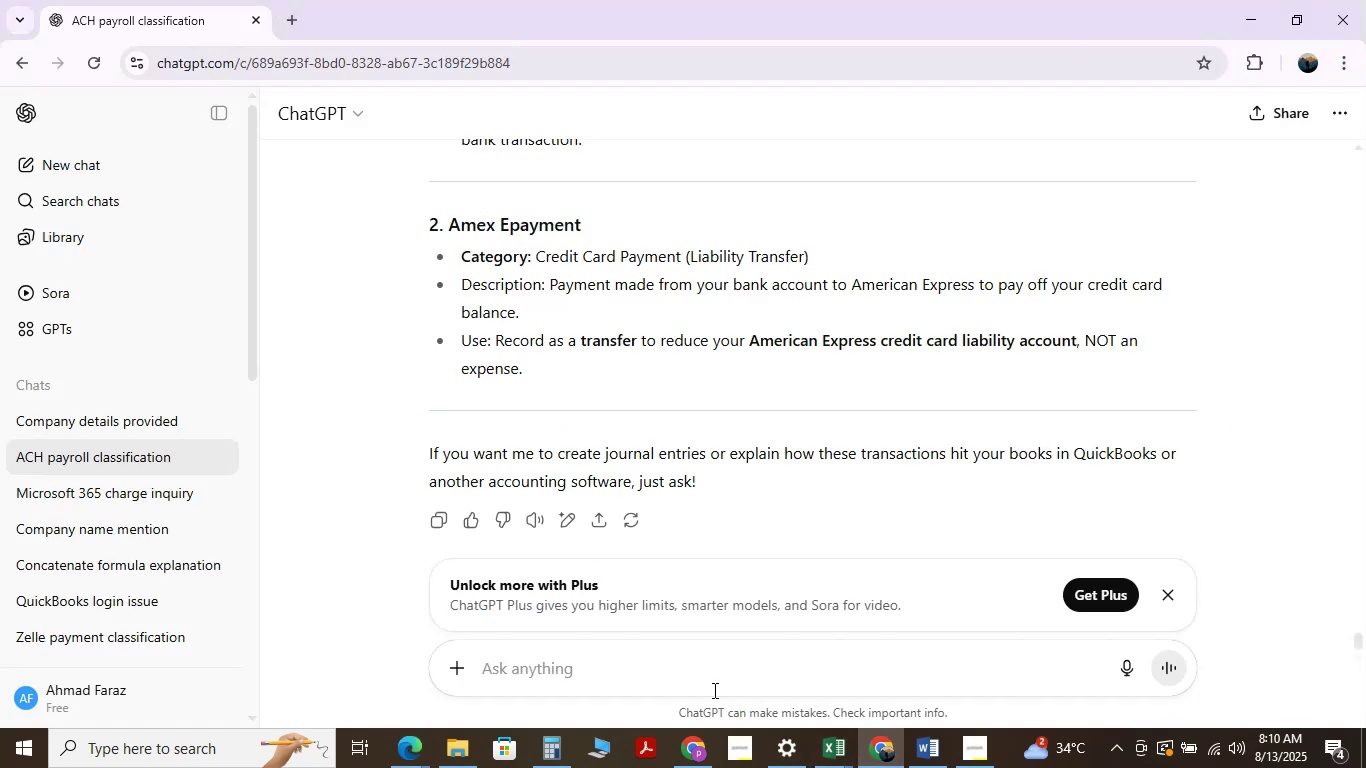 
key(Control+V)
 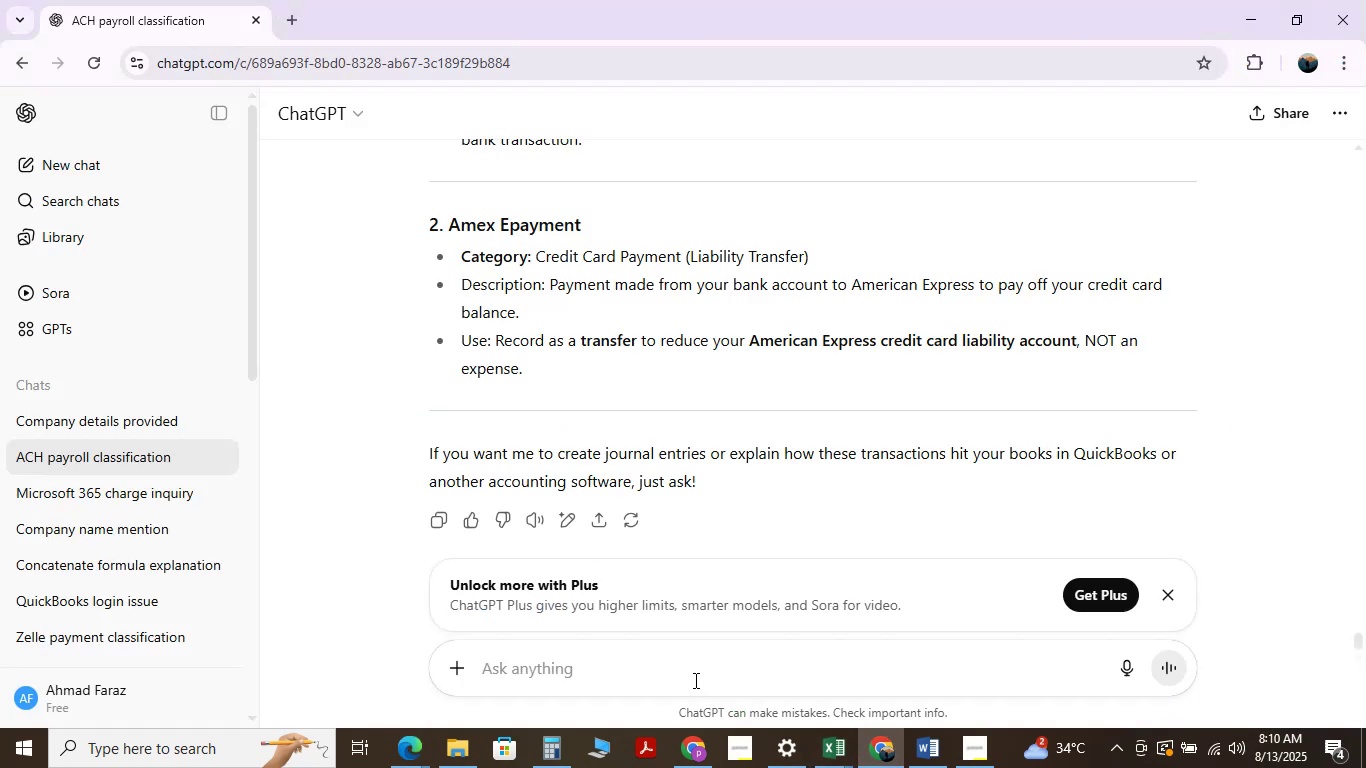 
left_click([684, 673])
 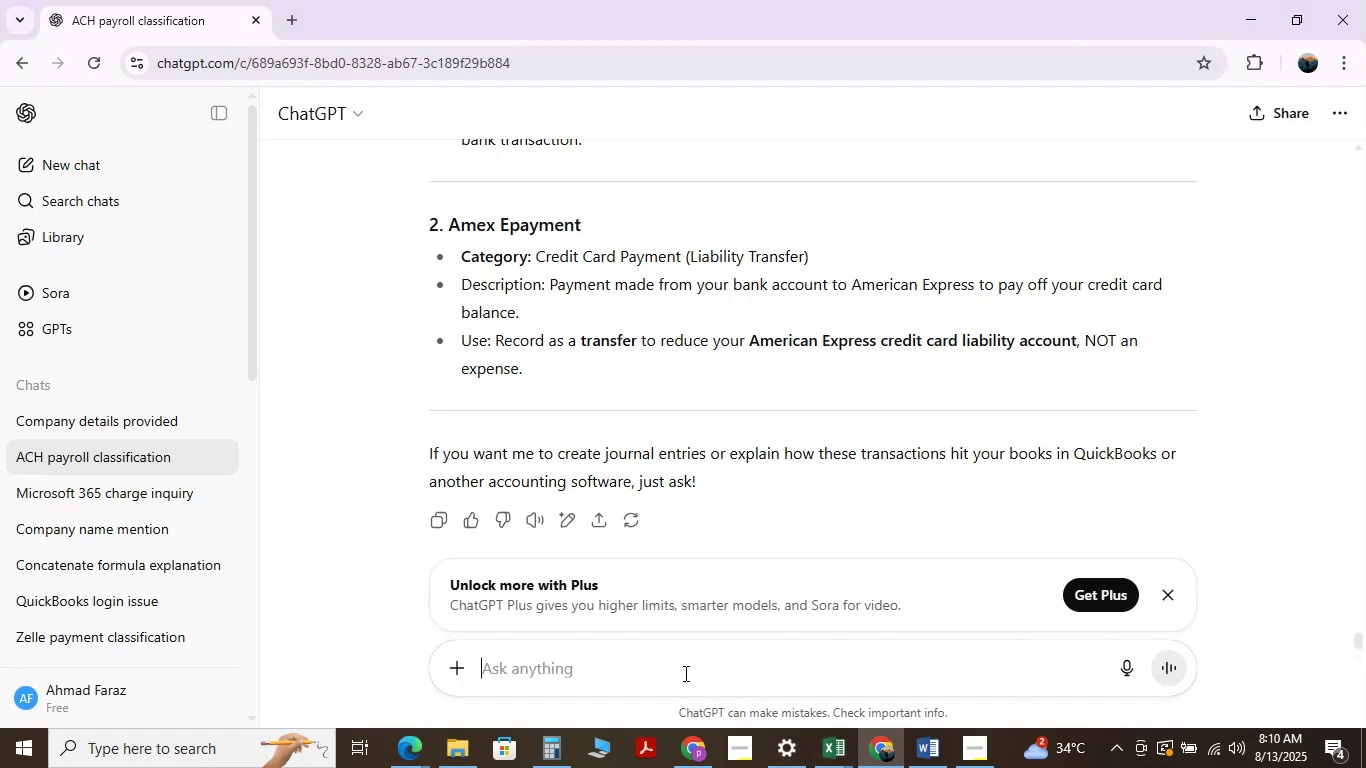 
key(Control+V)
 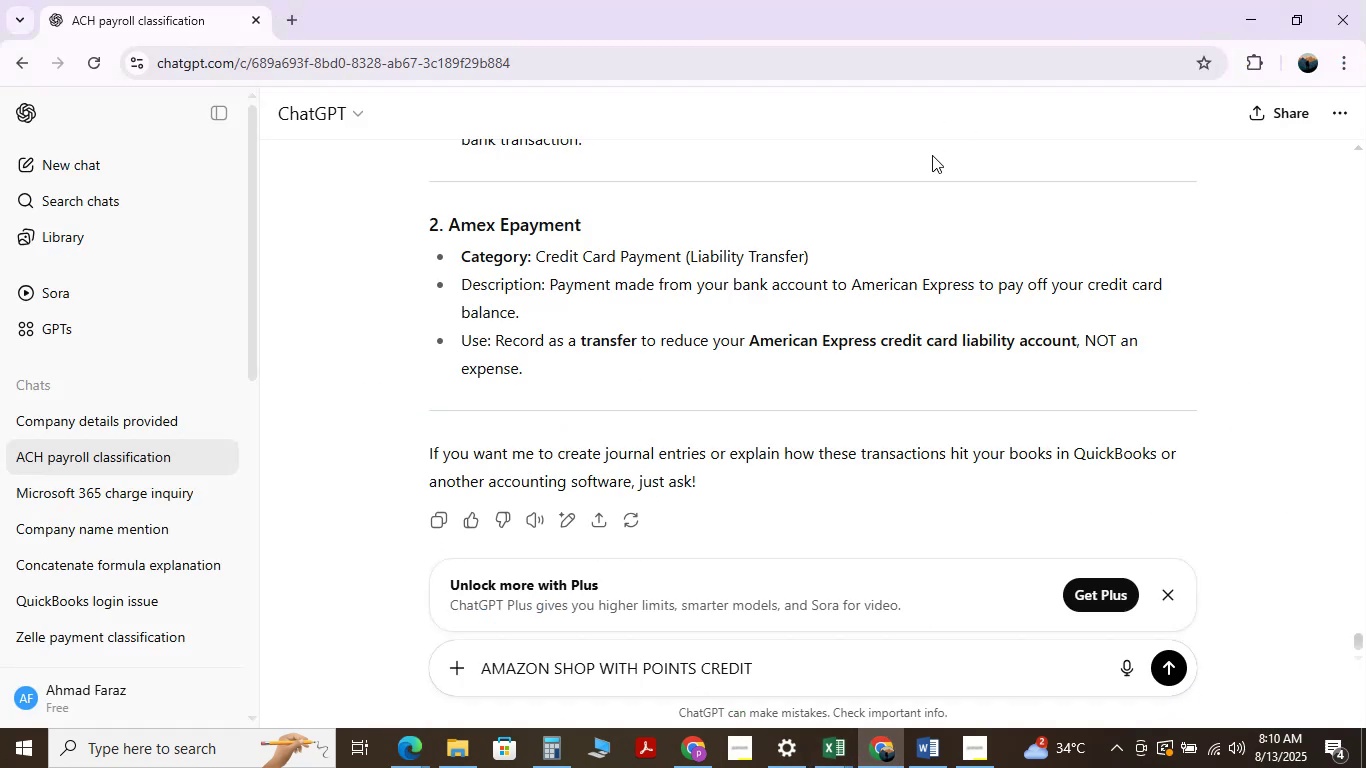 
type( should be classified)
key(NumpadEnter)
 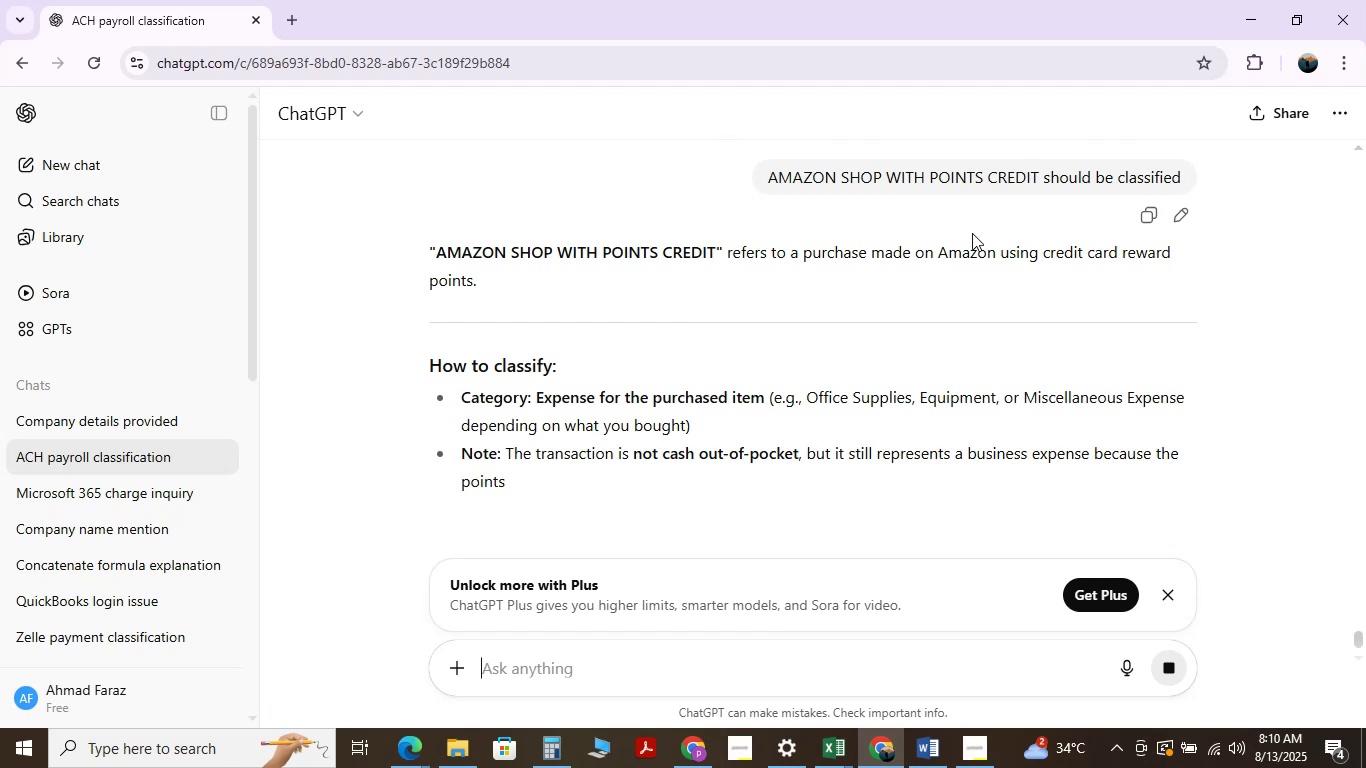 
wait(8.24)
 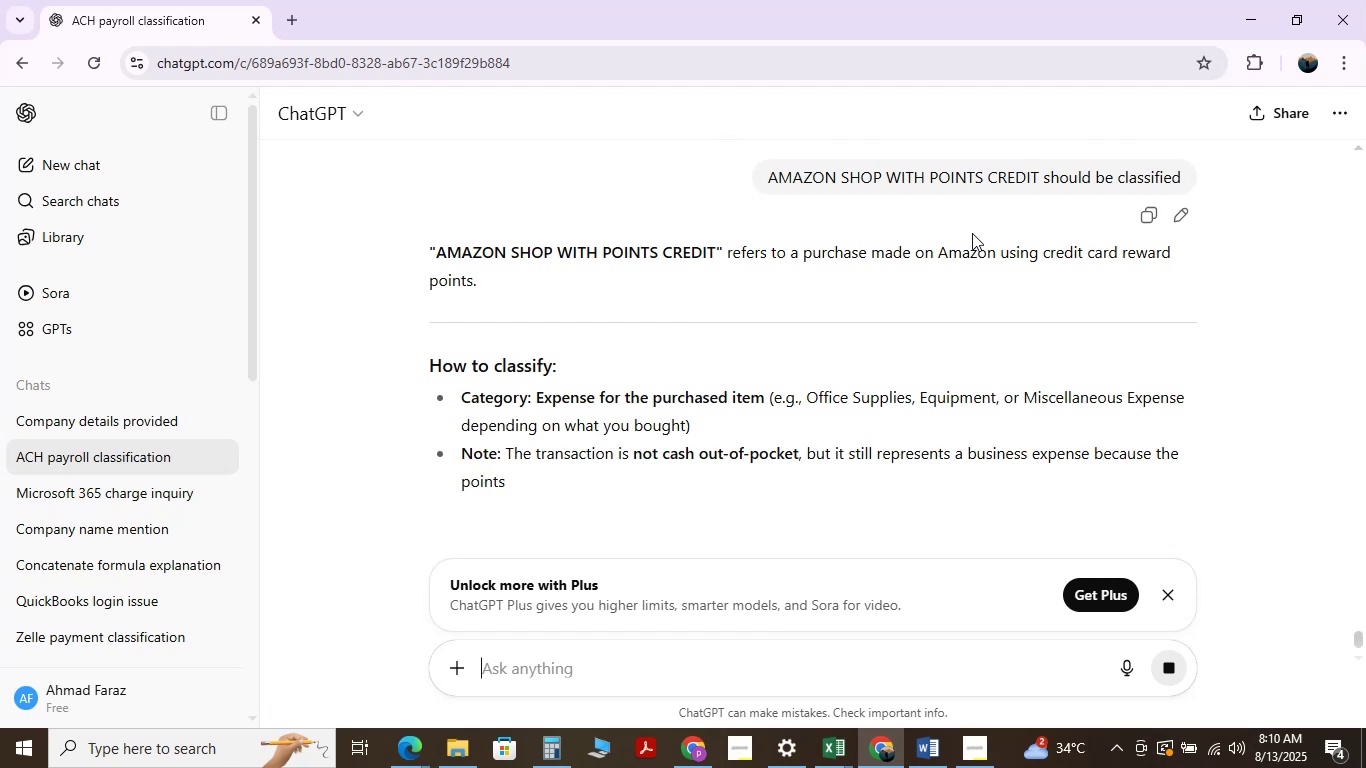 
scroll: coordinate [363, 457], scroll_direction: down, amount: 7.0
 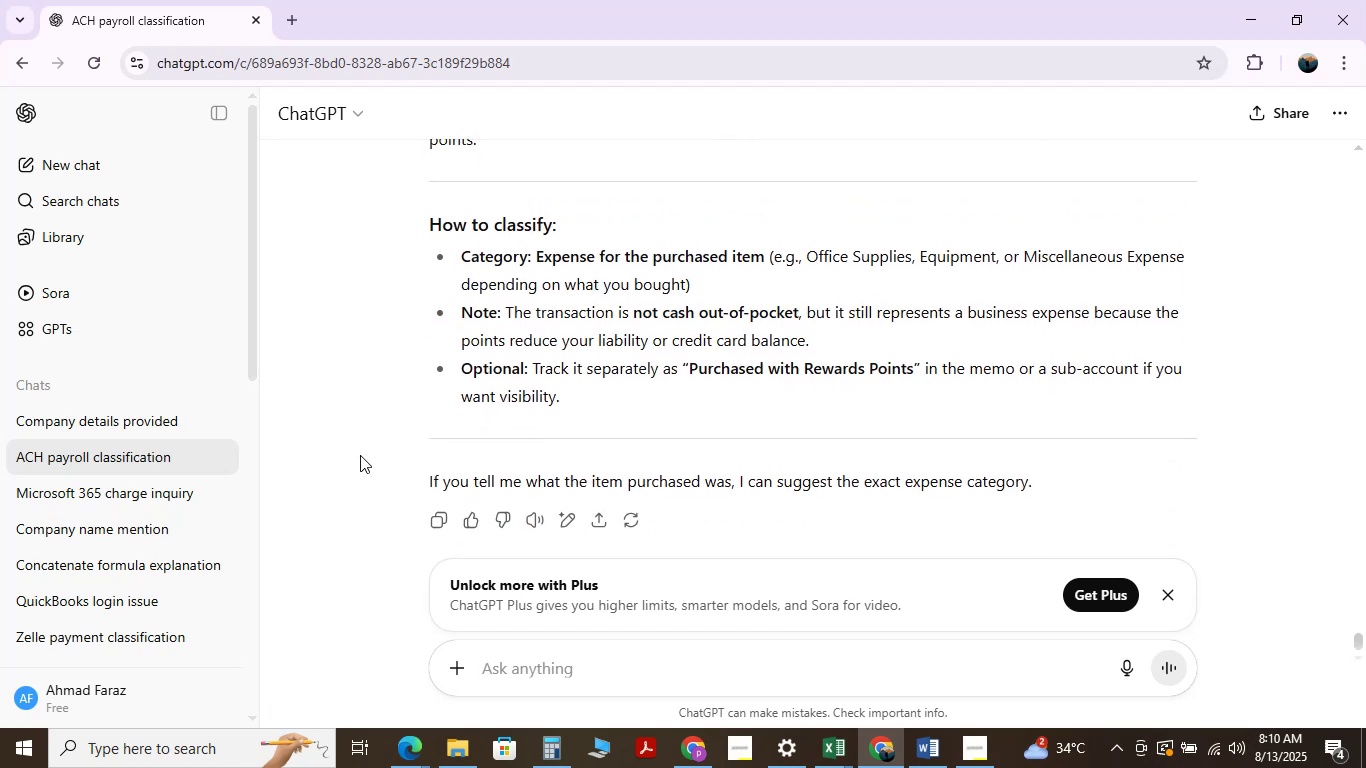 
scroll: coordinate [360, 453], scroll_direction: up, amount: 8.0
 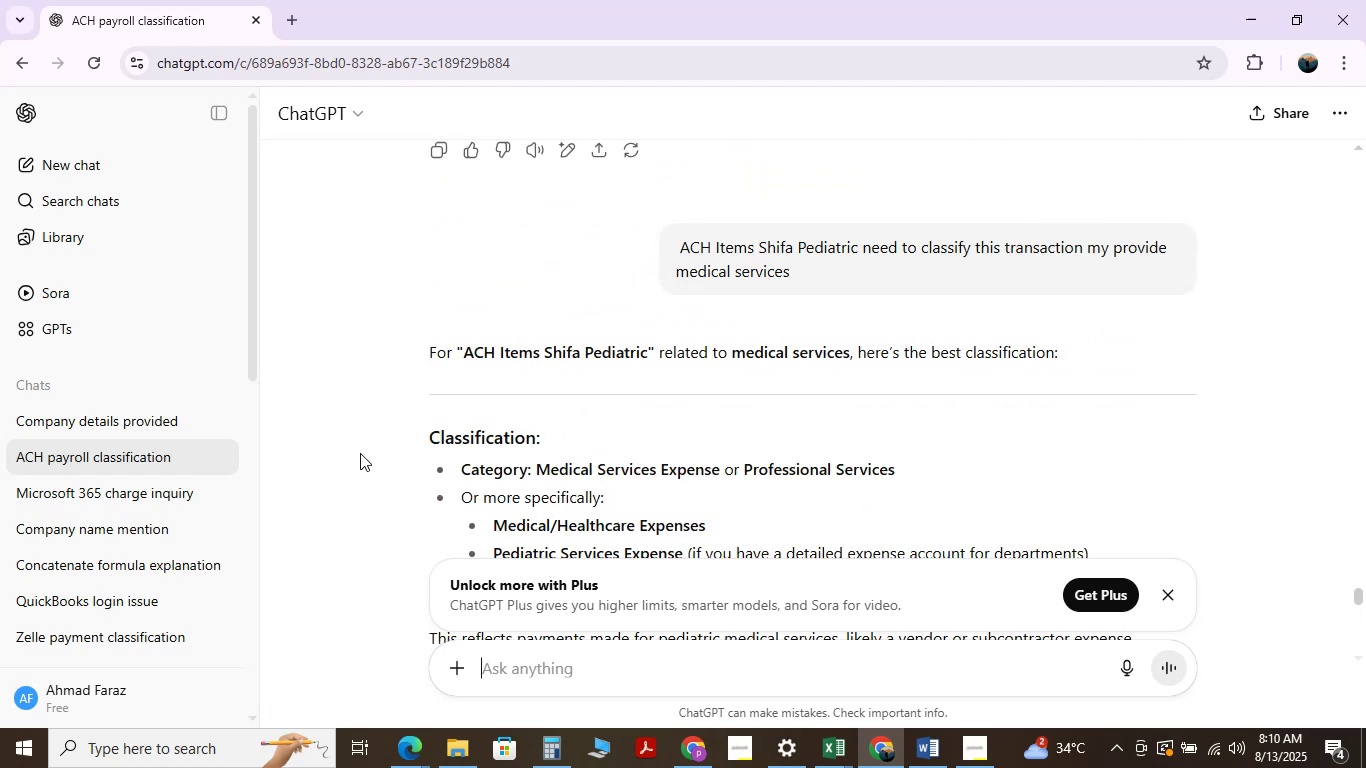 
scroll: coordinate [360, 452], scroll_direction: down, amount: 17.0
 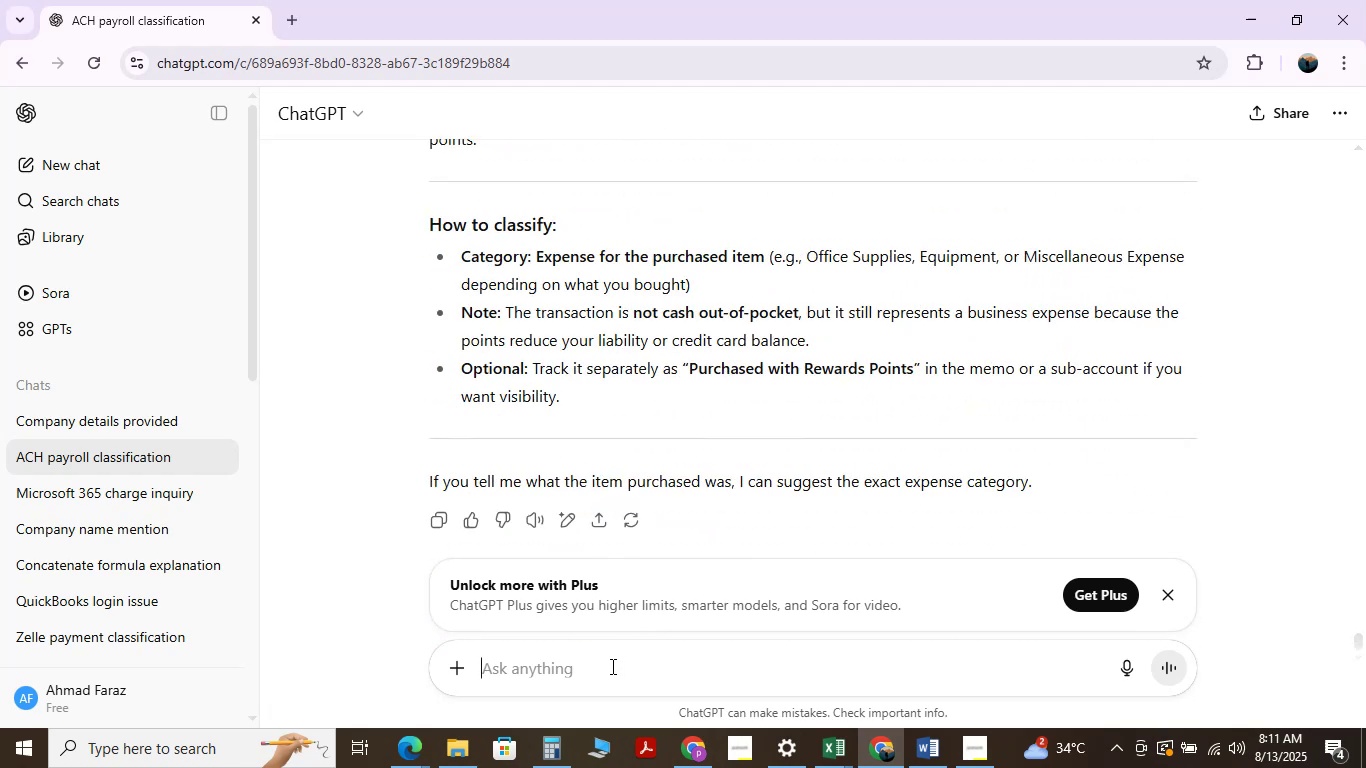 
key(Control+V)
 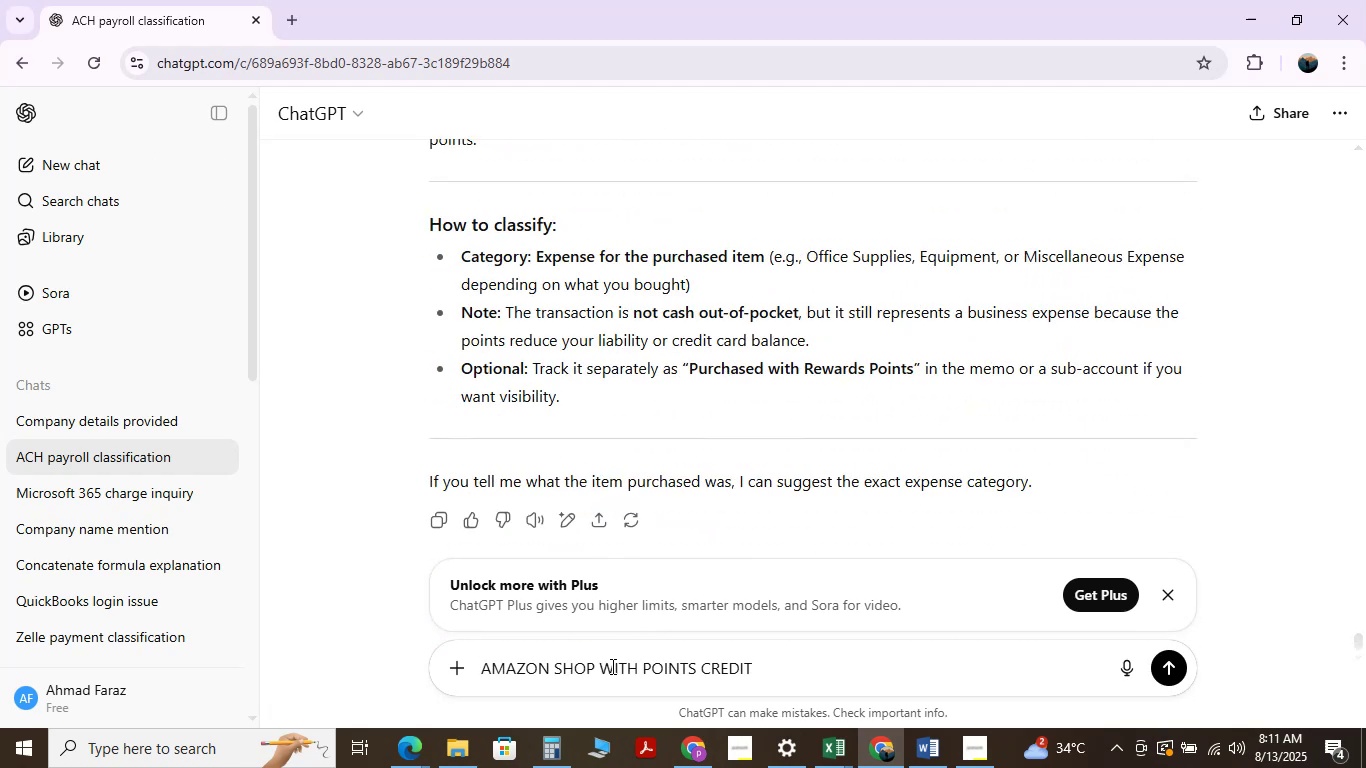 
type( need t )
key(Backspace)
type(o )
 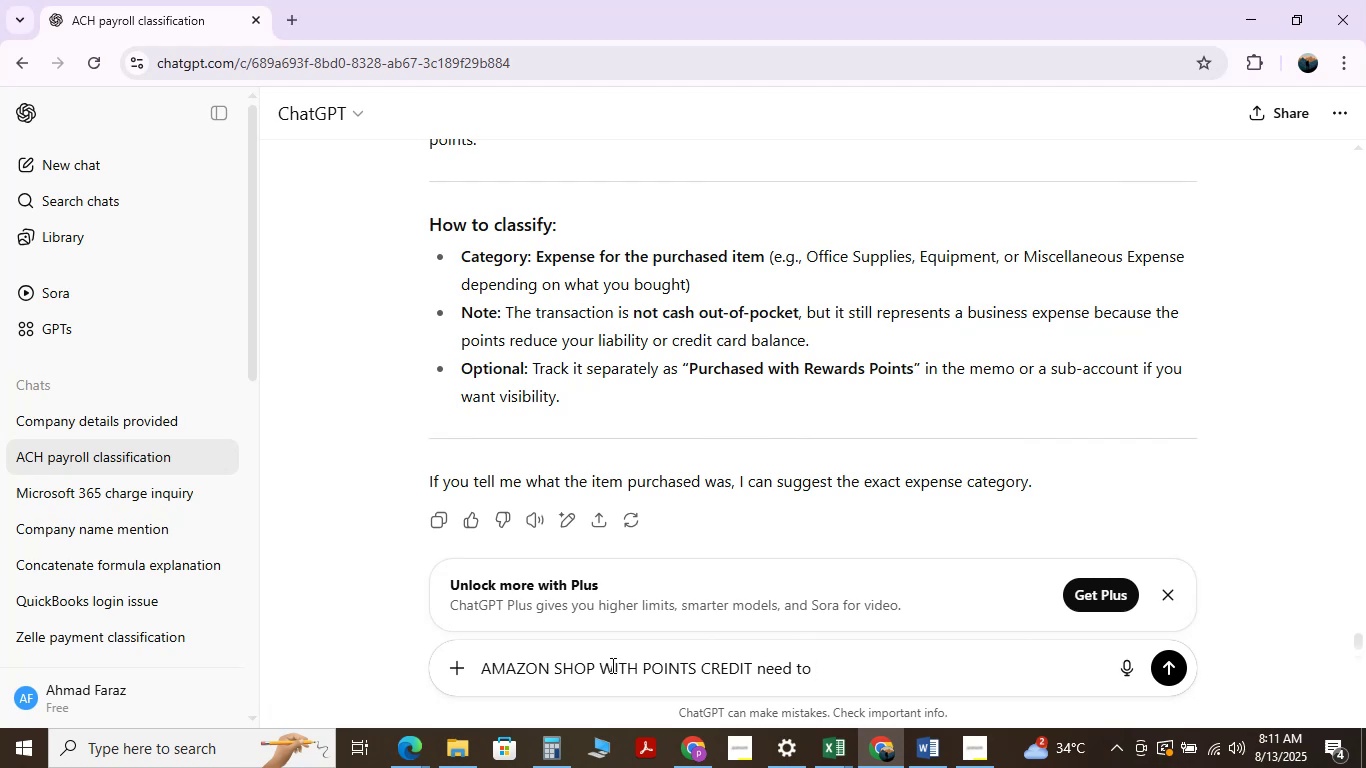 
type(transaction )
 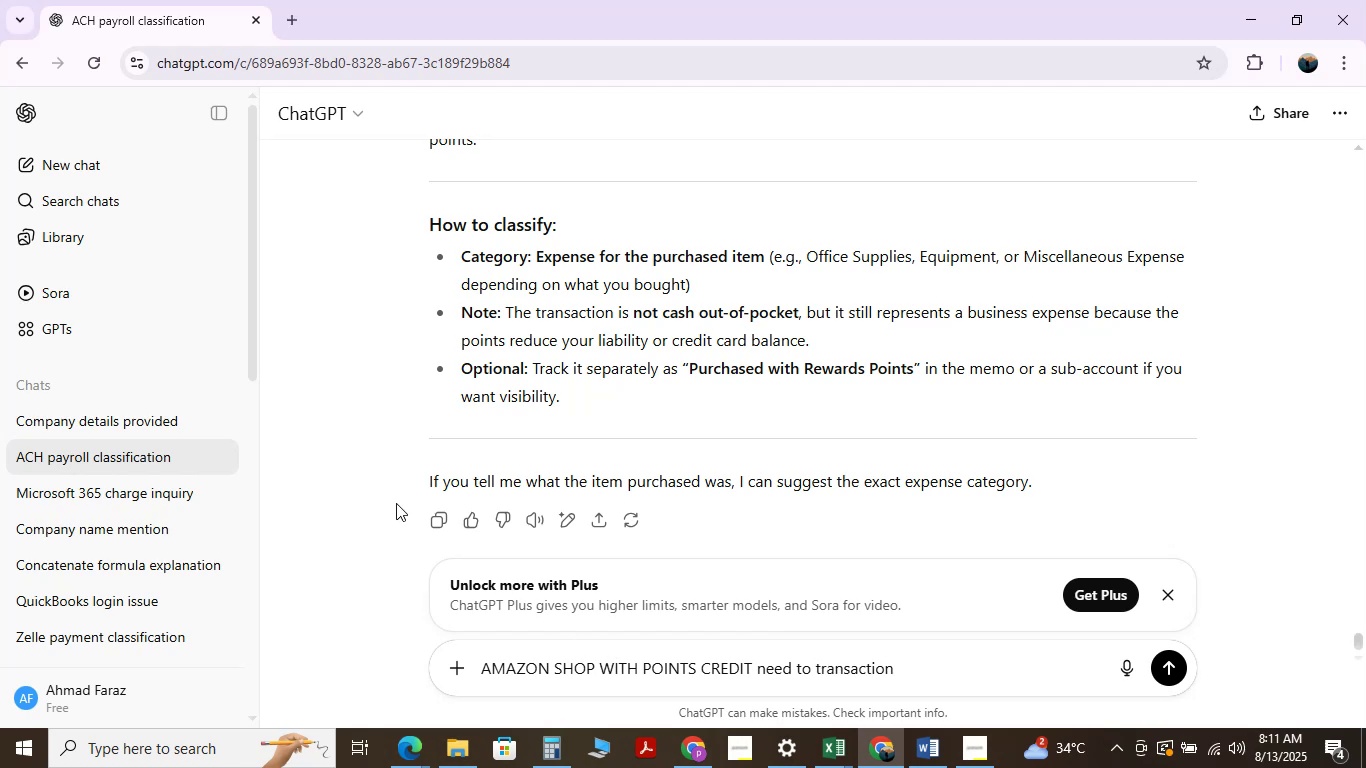 
scroll: coordinate [864, 475], scroll_direction: up, amount: 10.0
 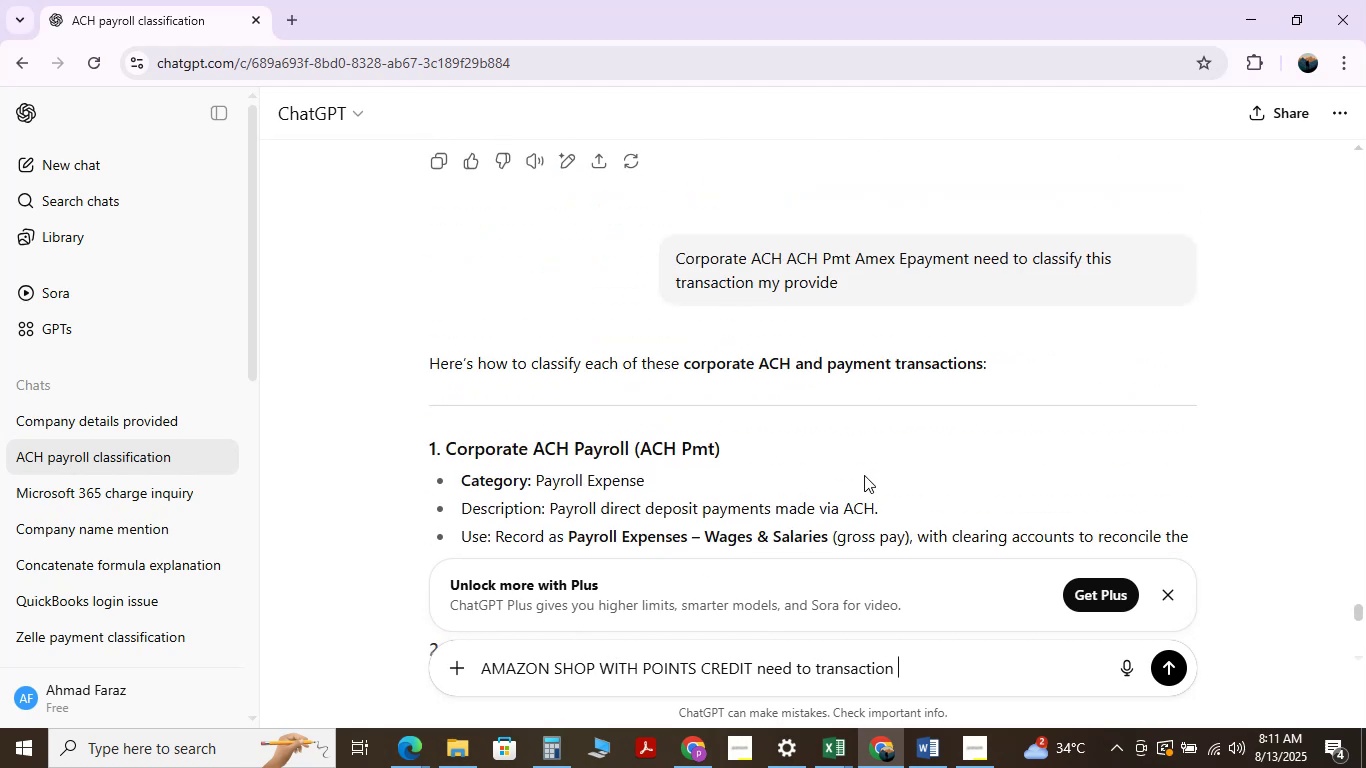 
scroll: coordinate [864, 475], scroll_direction: down, amount: 11.0
 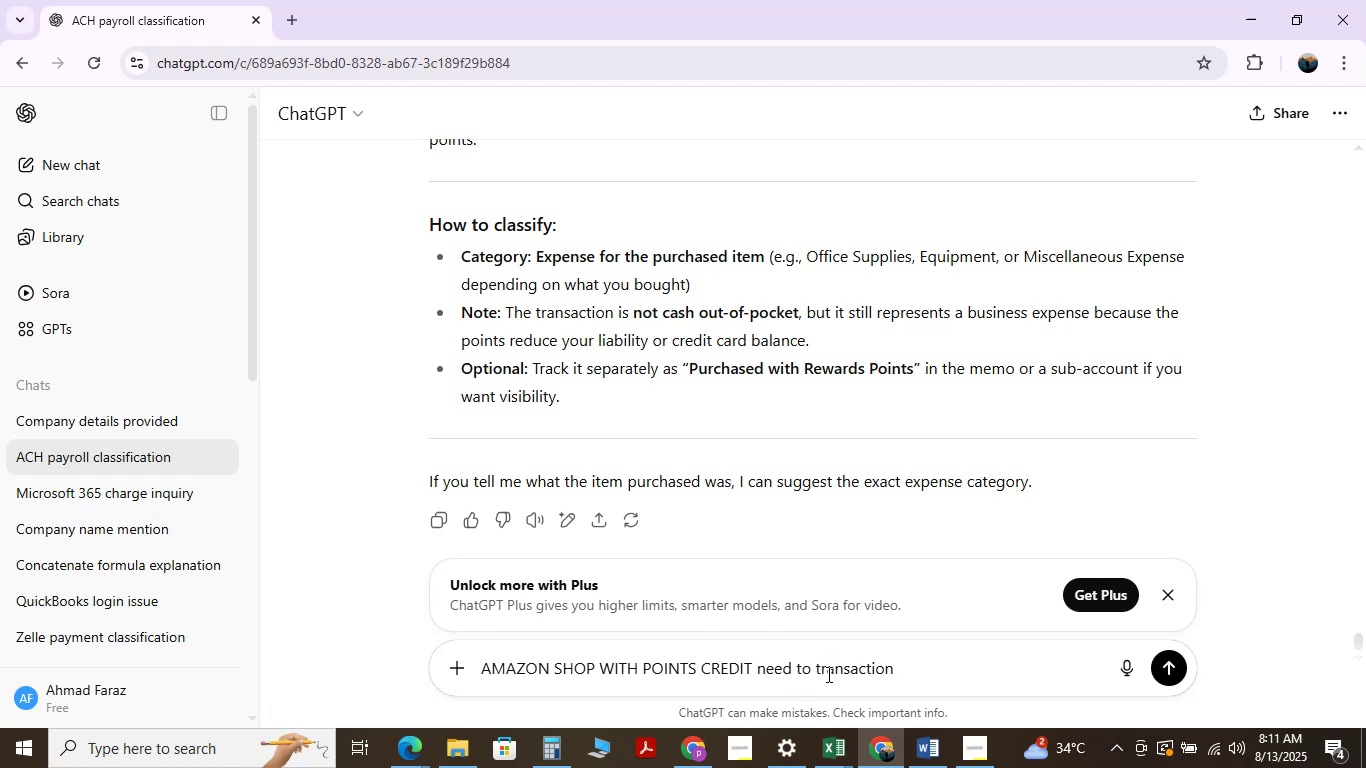 
left_click([815, 664])
 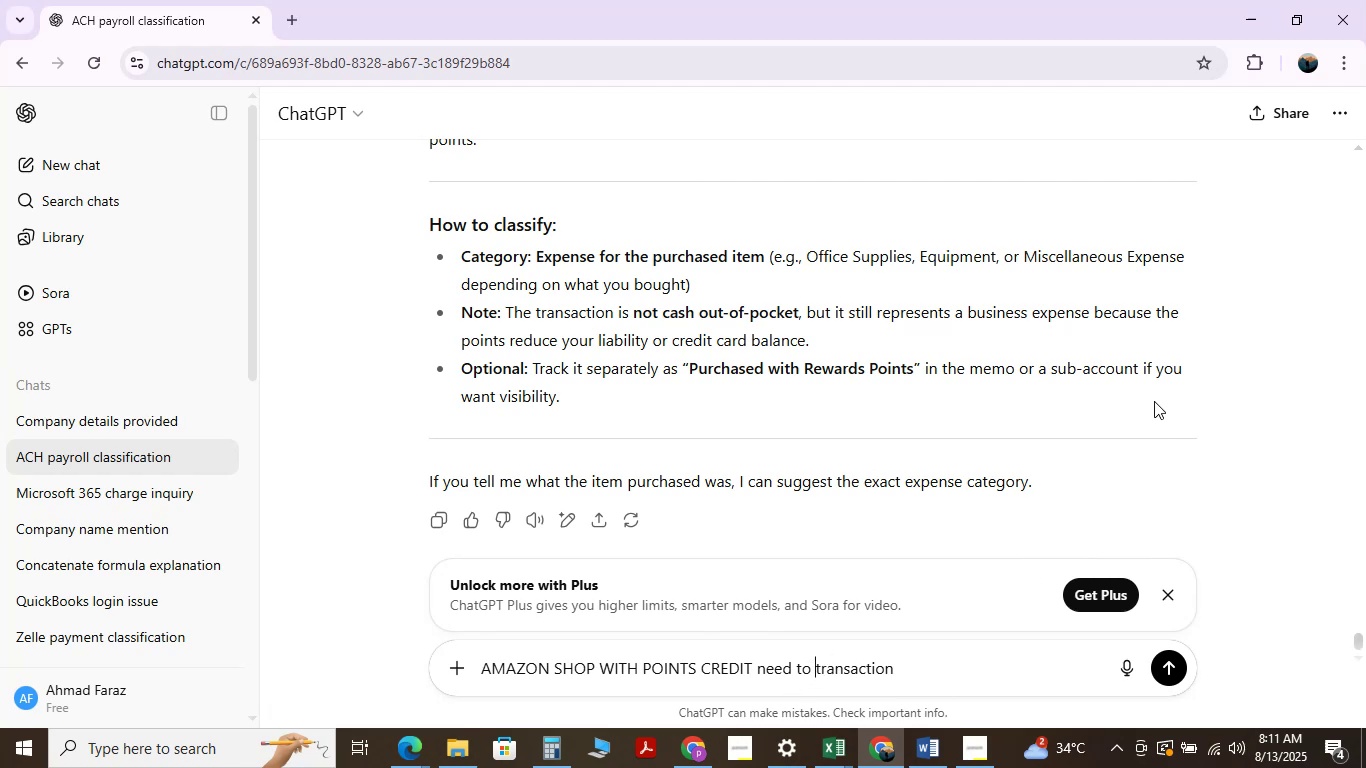 
type(classify )
 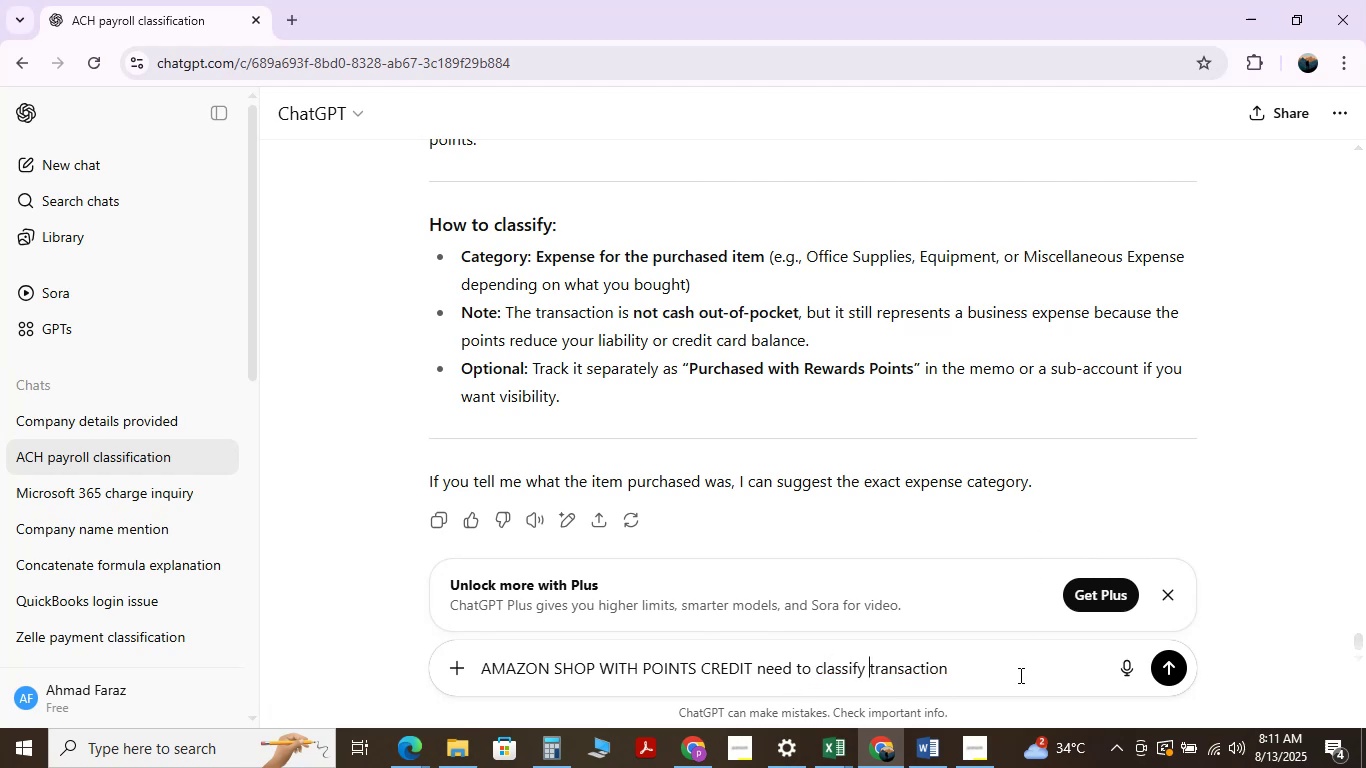 
left_click([1009, 678])
 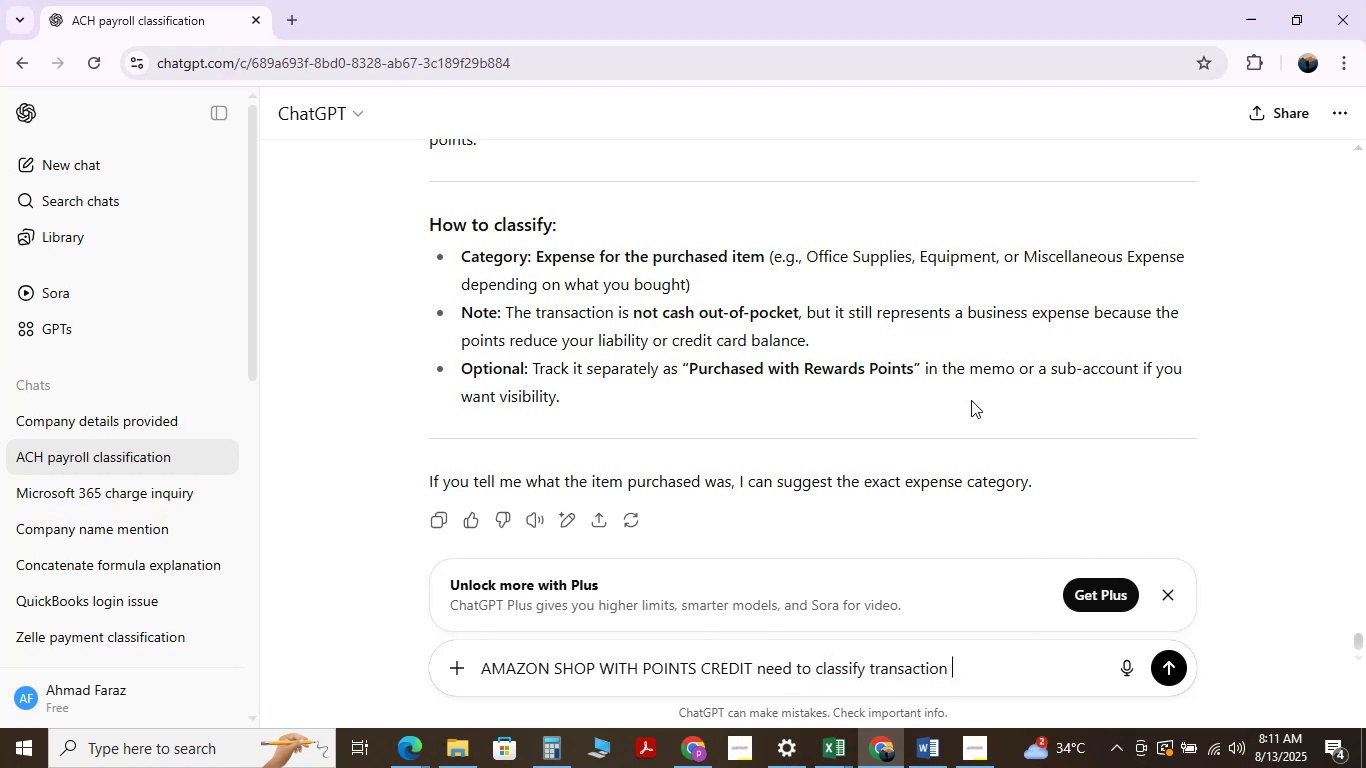 
scroll: coordinate [971, 398], scroll_direction: up, amount: 10.0
 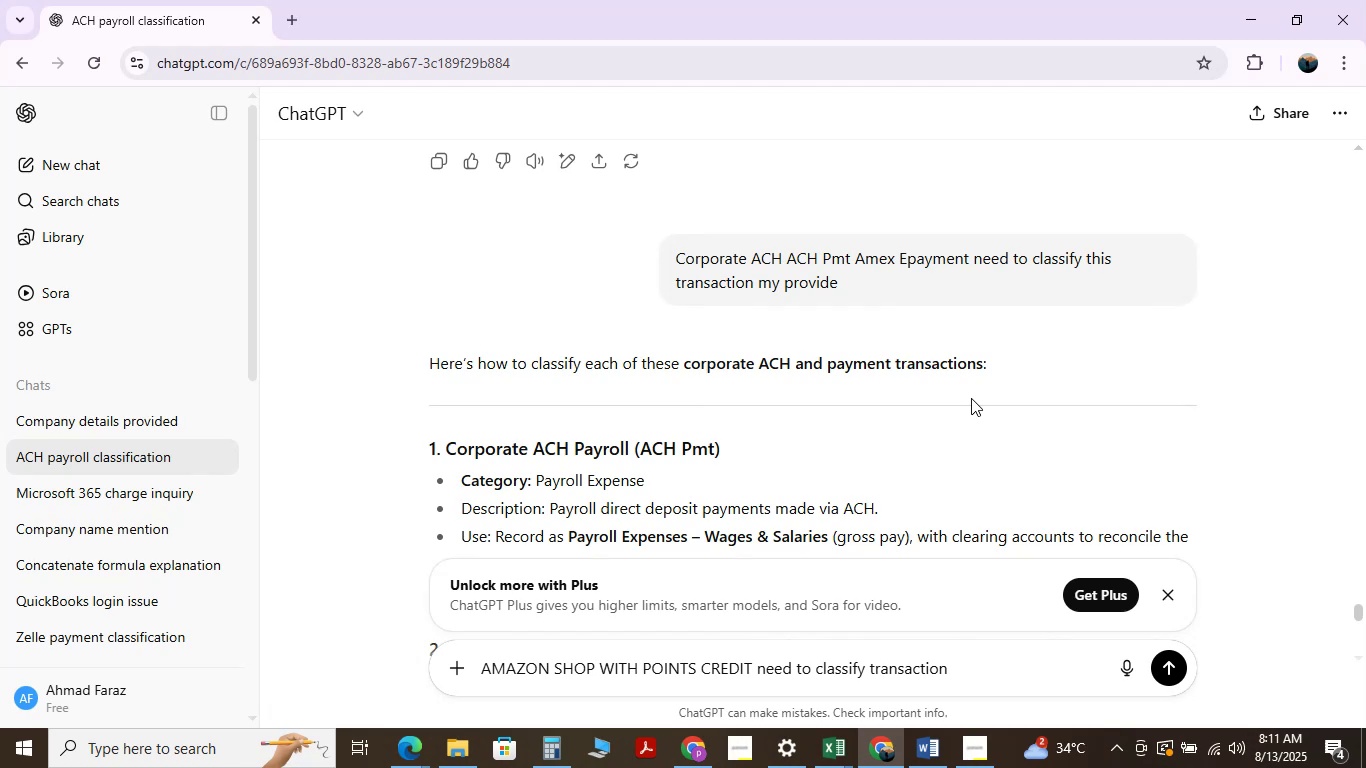 
scroll: coordinate [971, 398], scroll_direction: down, amount: 11.0
 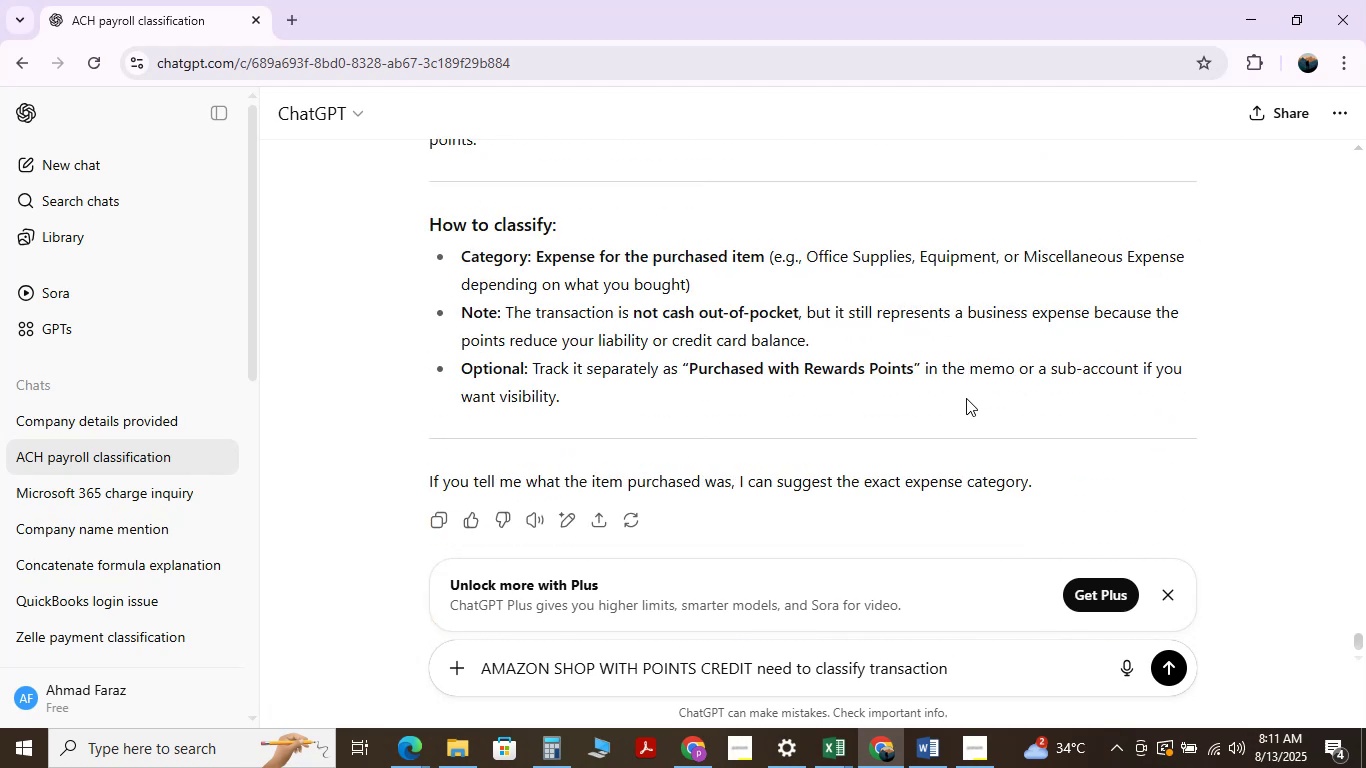 
type(my provide)
key(NumpadEnter)
key(NumpadEnter)
 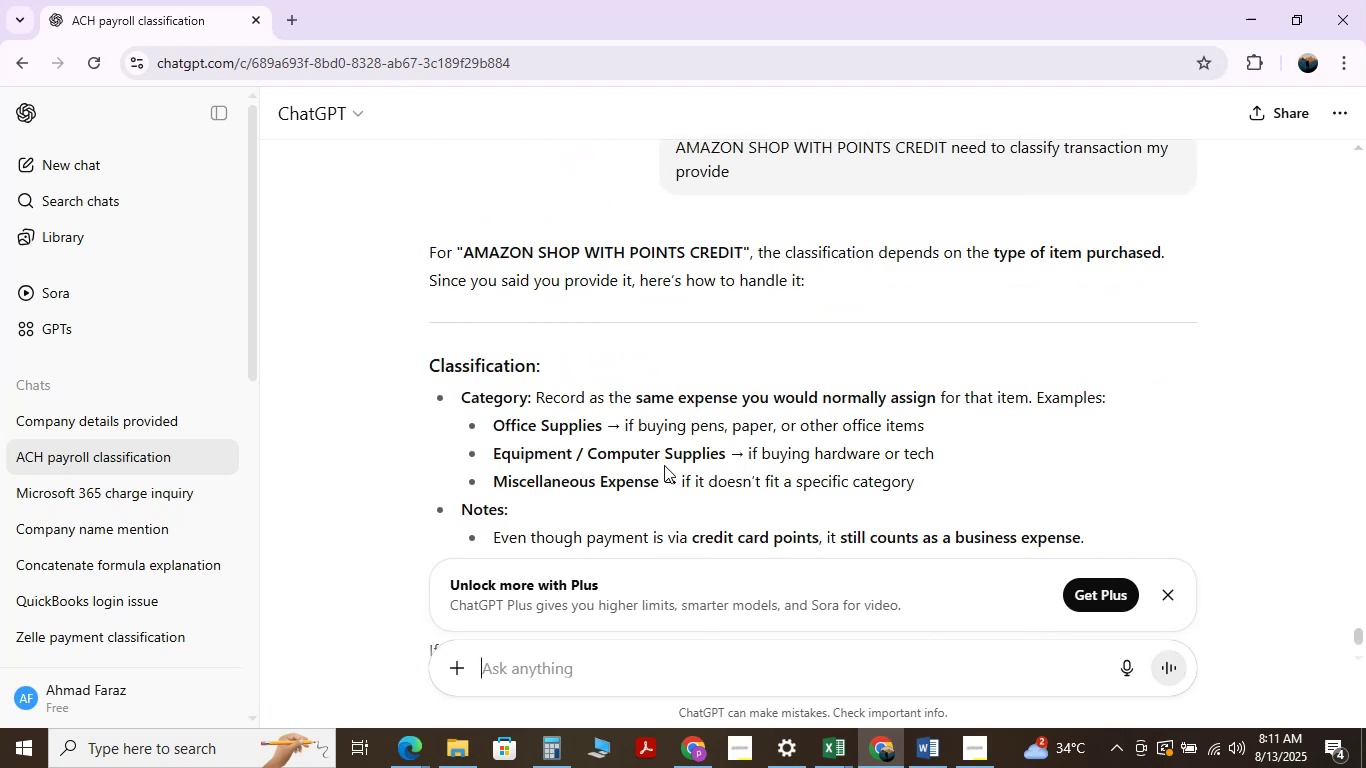 
wait(7.96)
 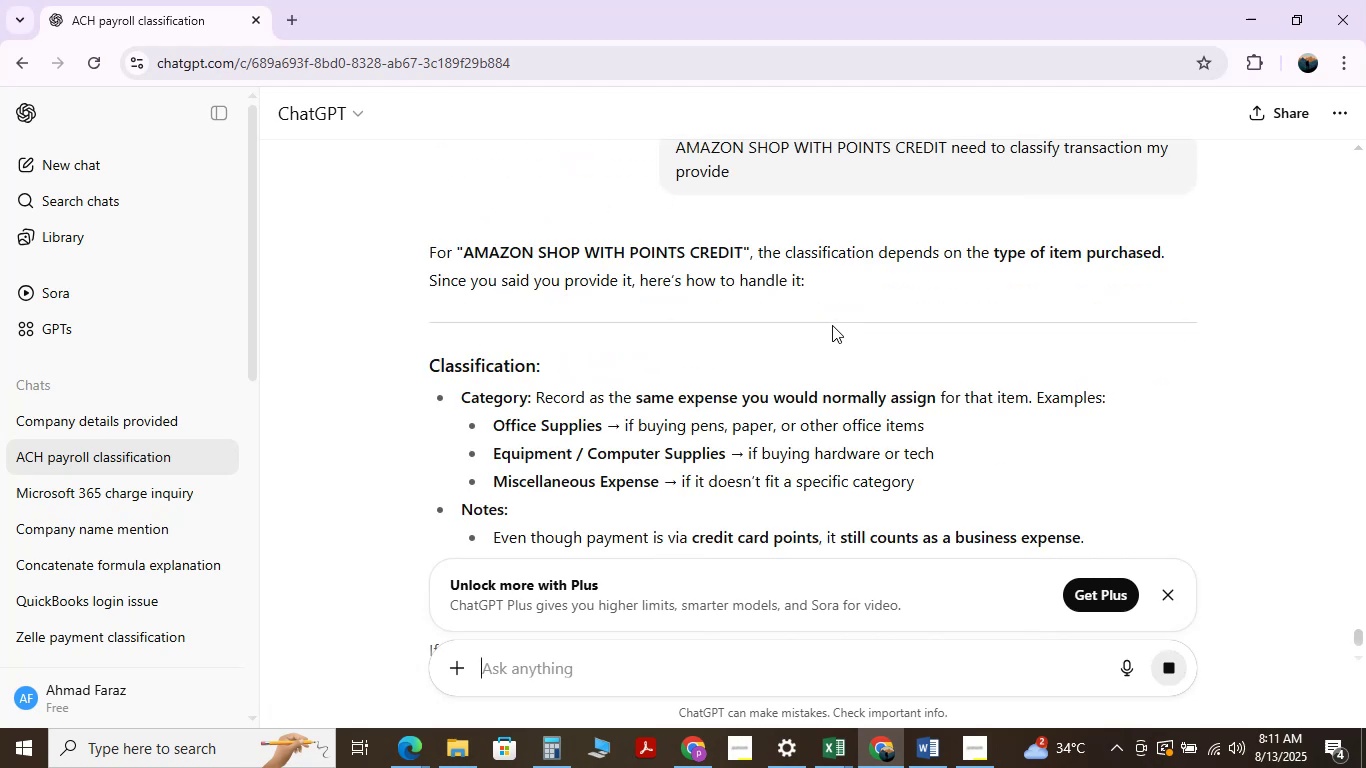 
scroll: coordinate [473, 429], scroll_direction: down, amount: 9.0
 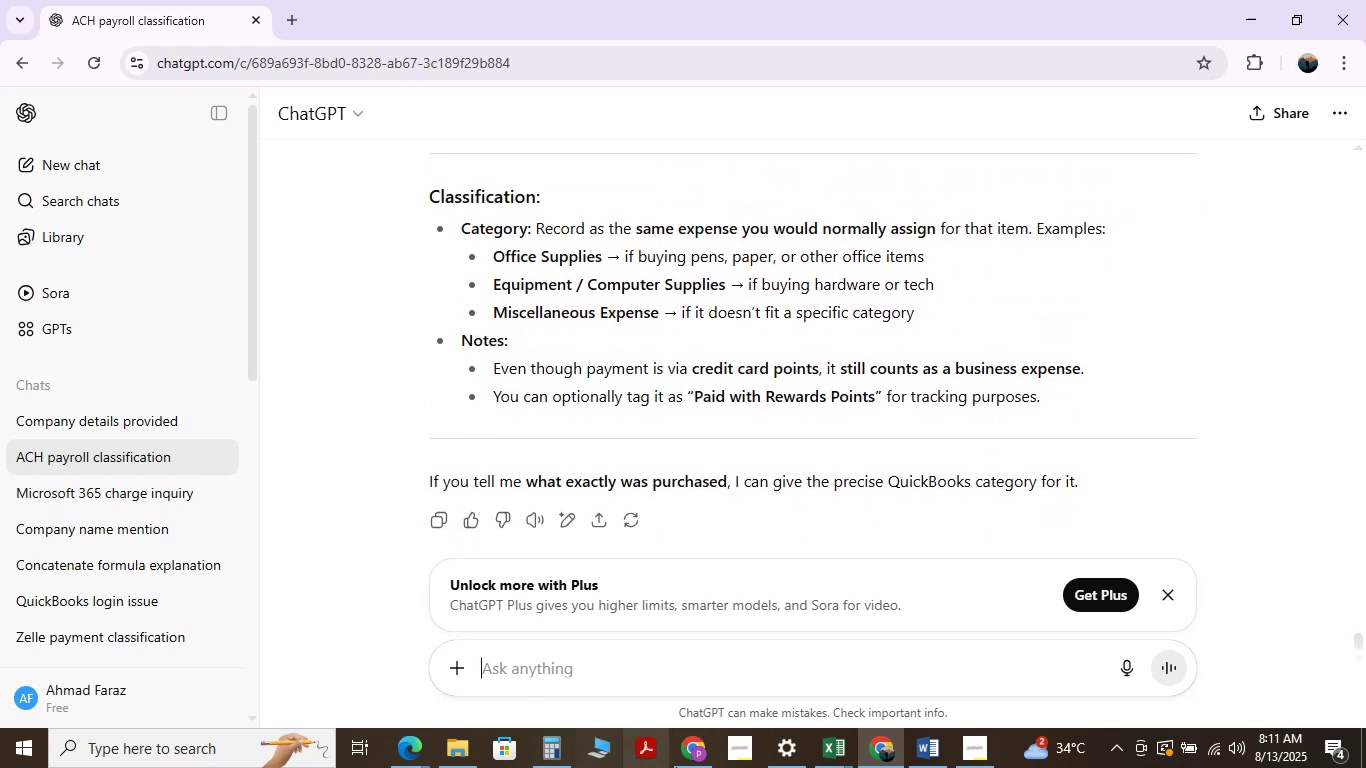 
mouse_move([824, 736])
 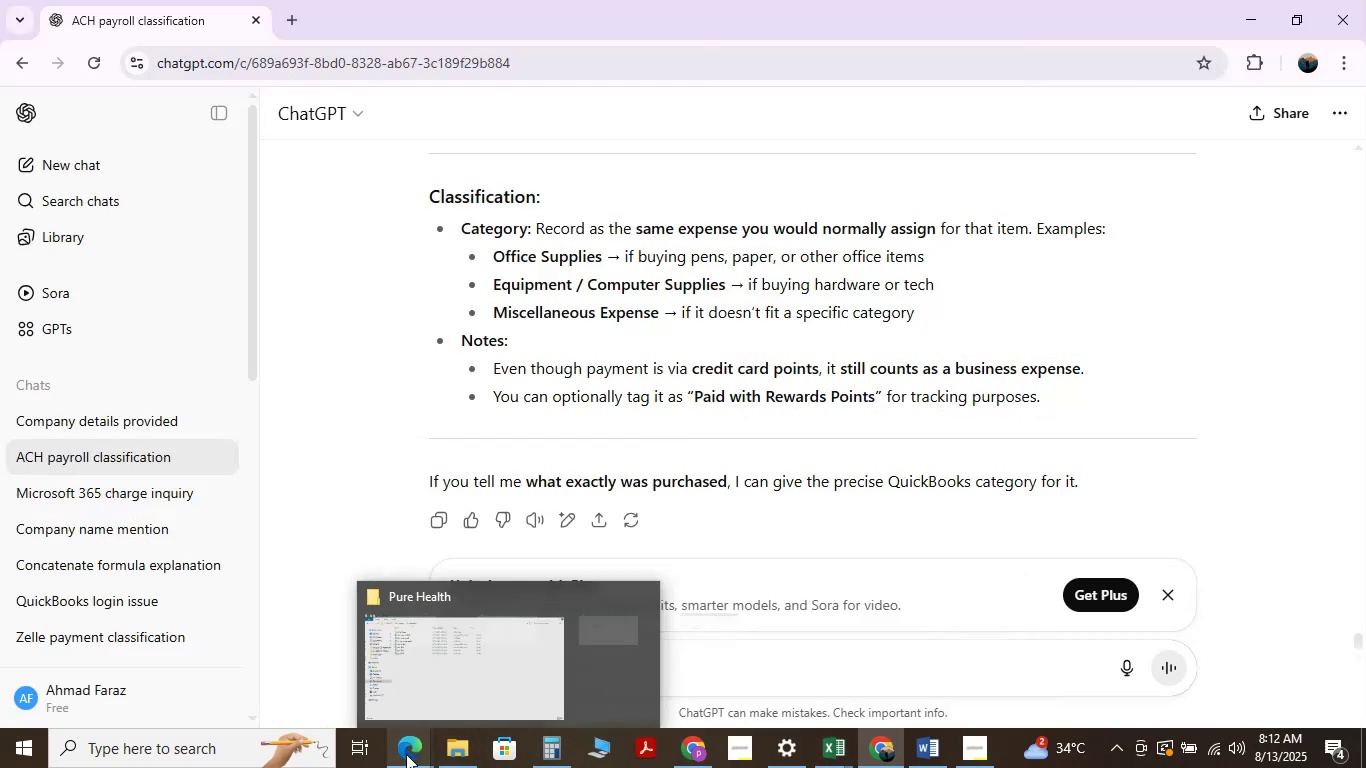 
left_click([346, 649])
 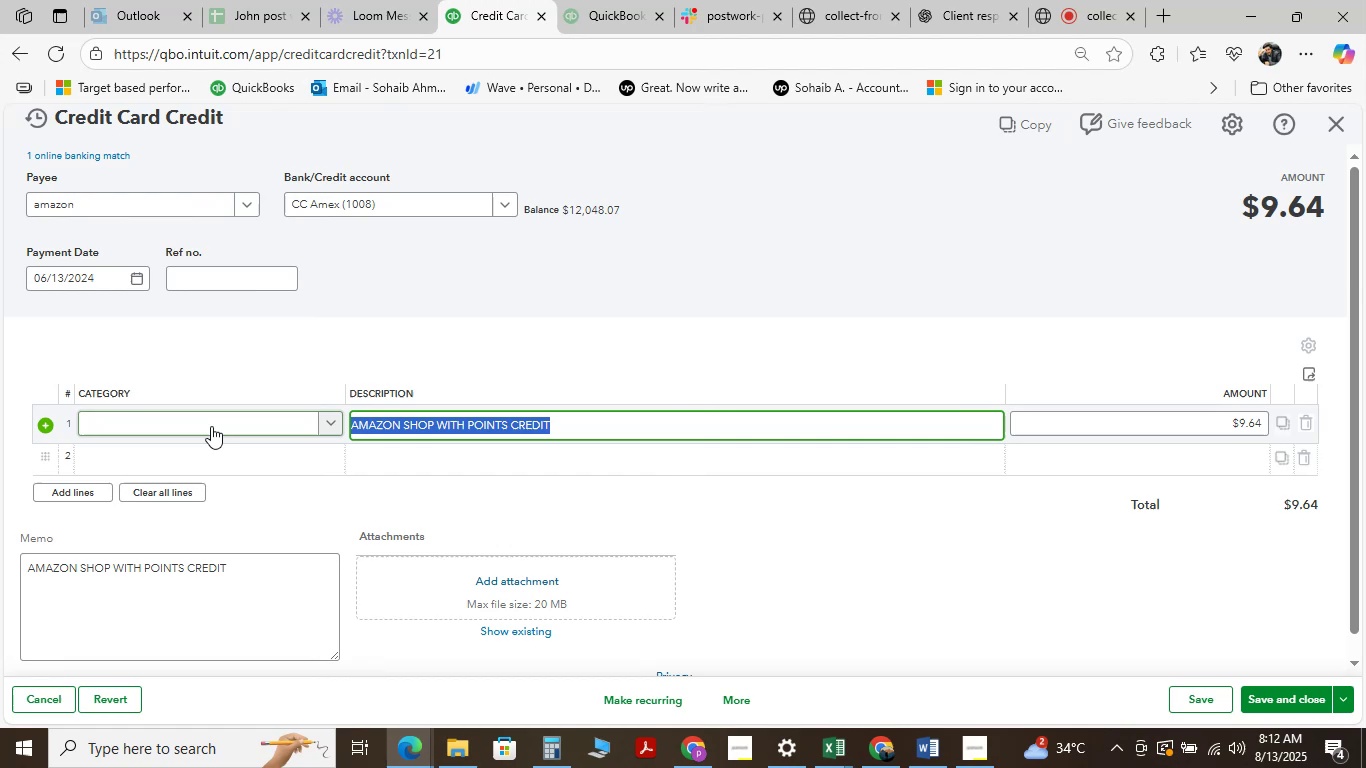 
left_click([211, 426])
 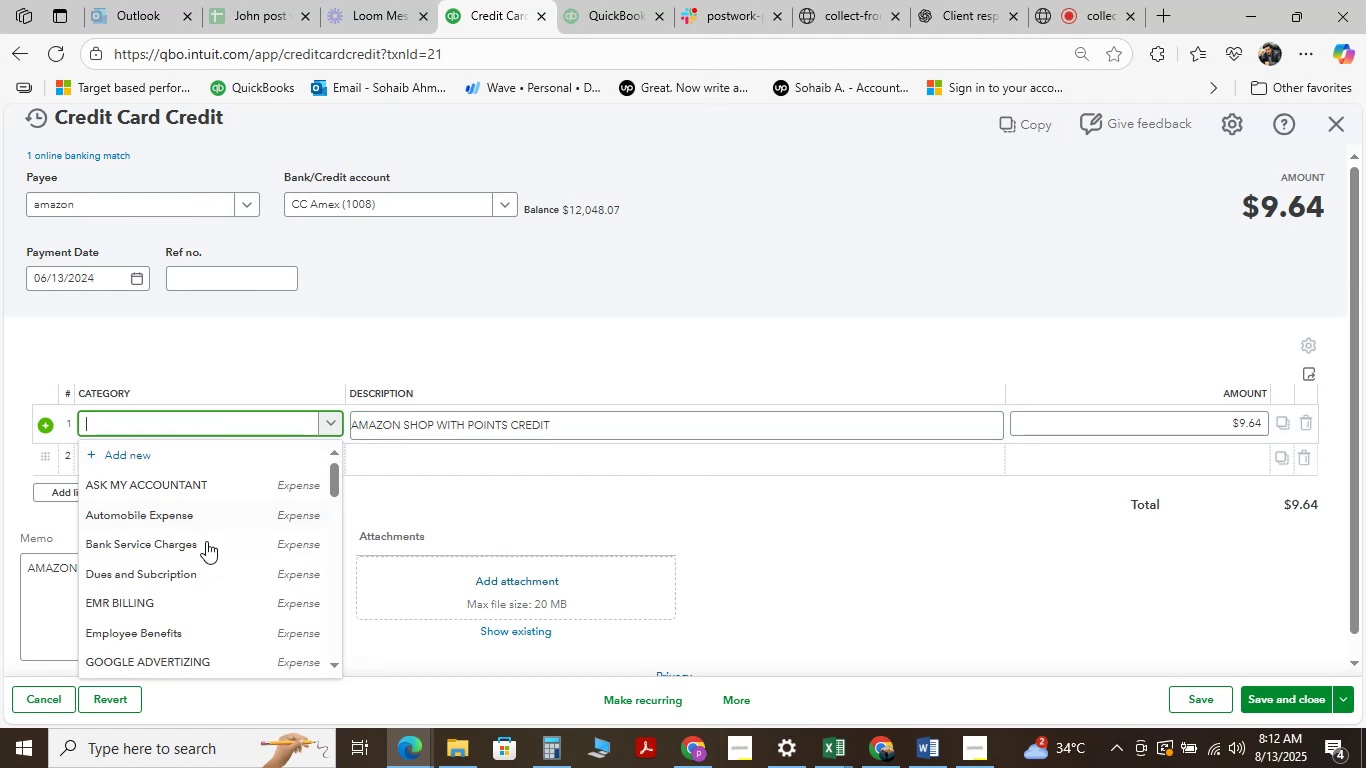 
scroll: coordinate [206, 547], scroll_direction: down, amount: 7.0
 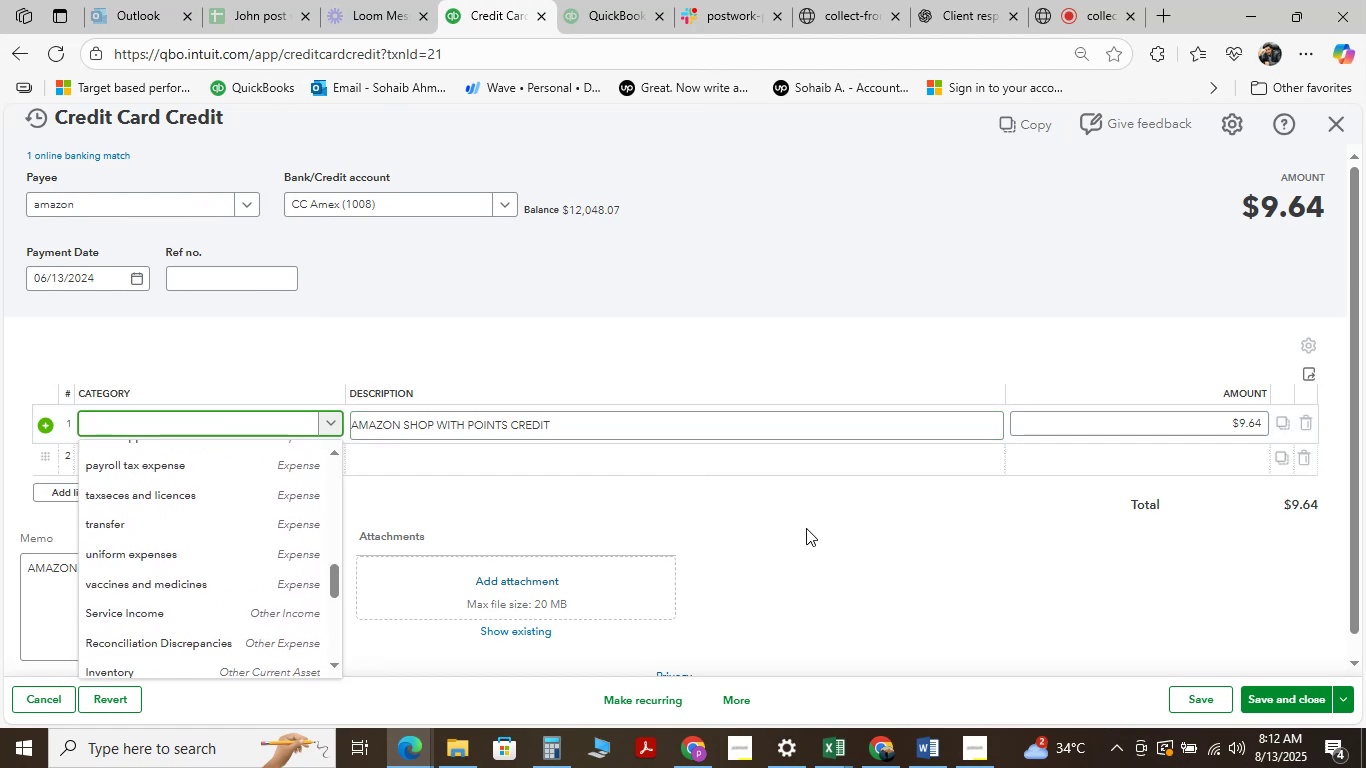 
type(office )
 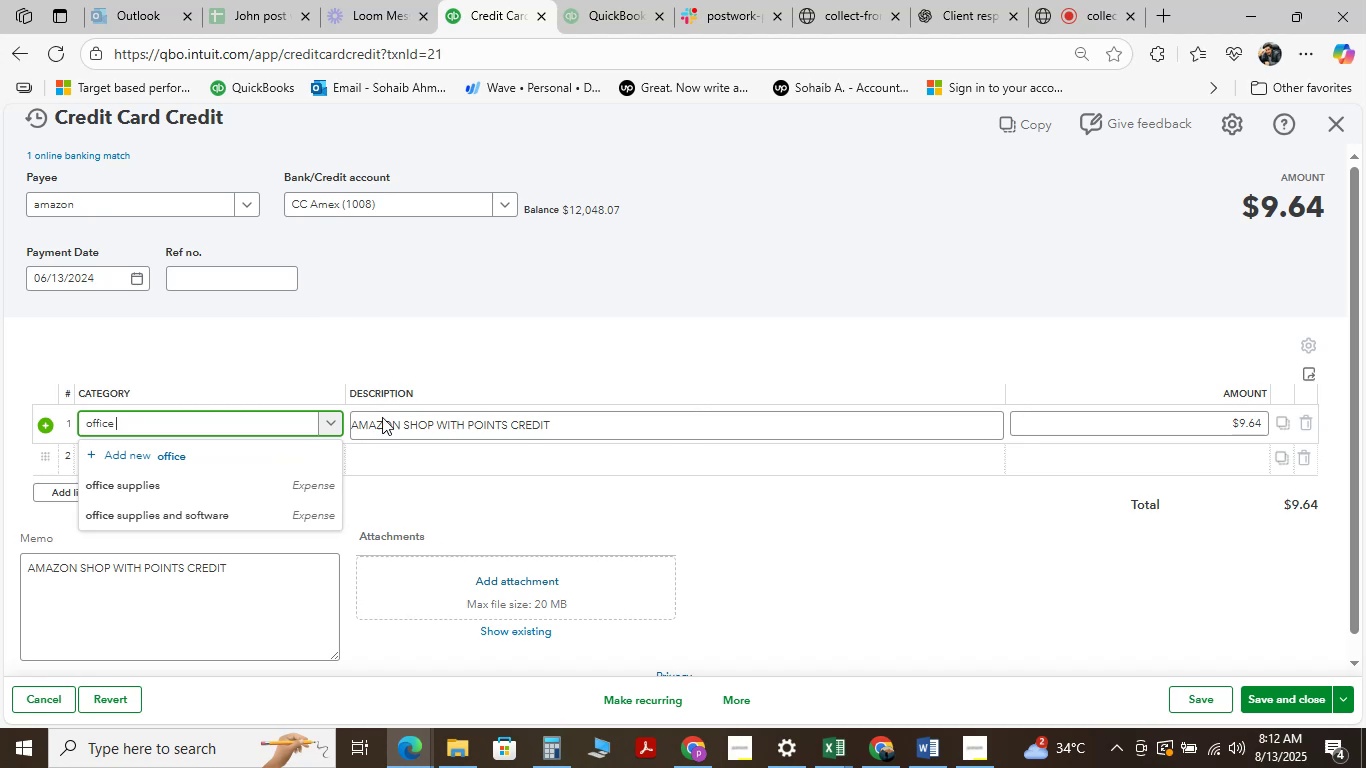 
left_click([235, 487])
 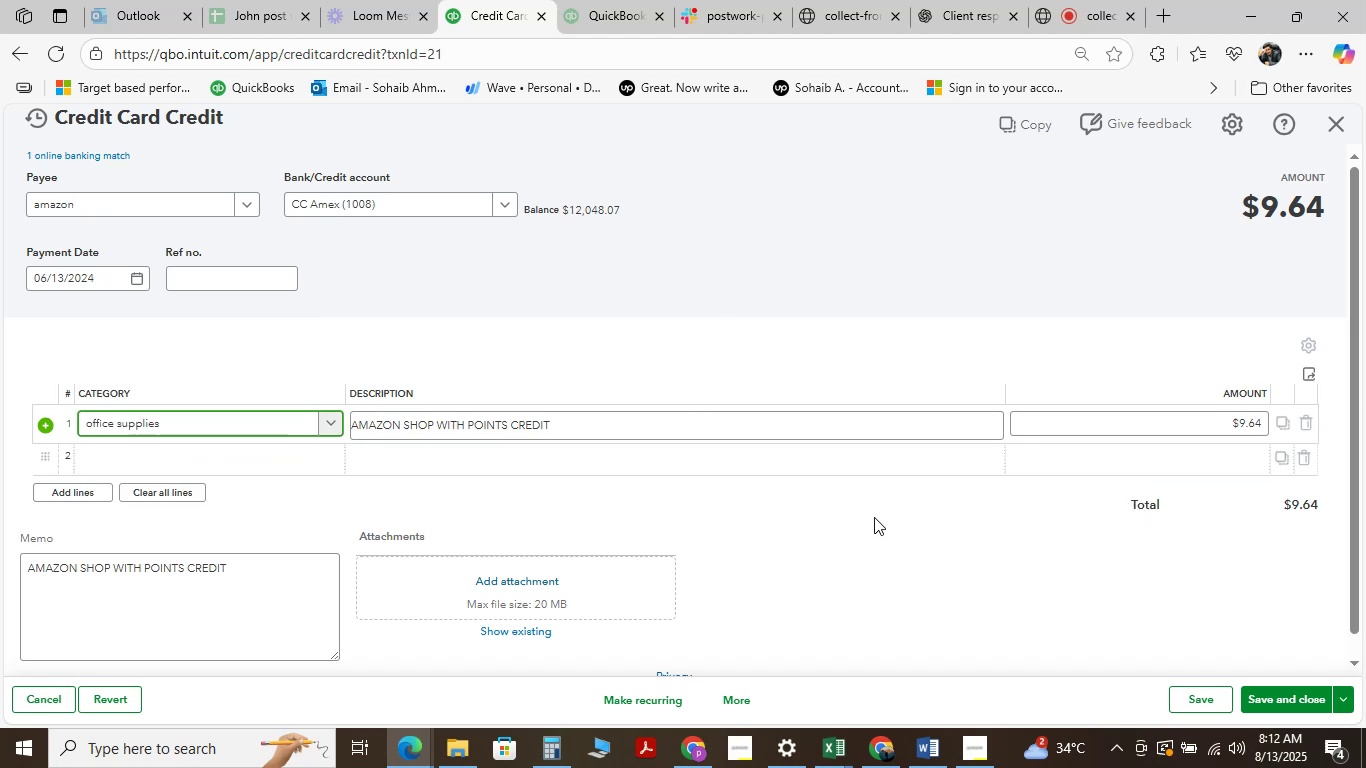 
scroll: coordinate [700, 490], scroll_direction: down, amount: 2.0
 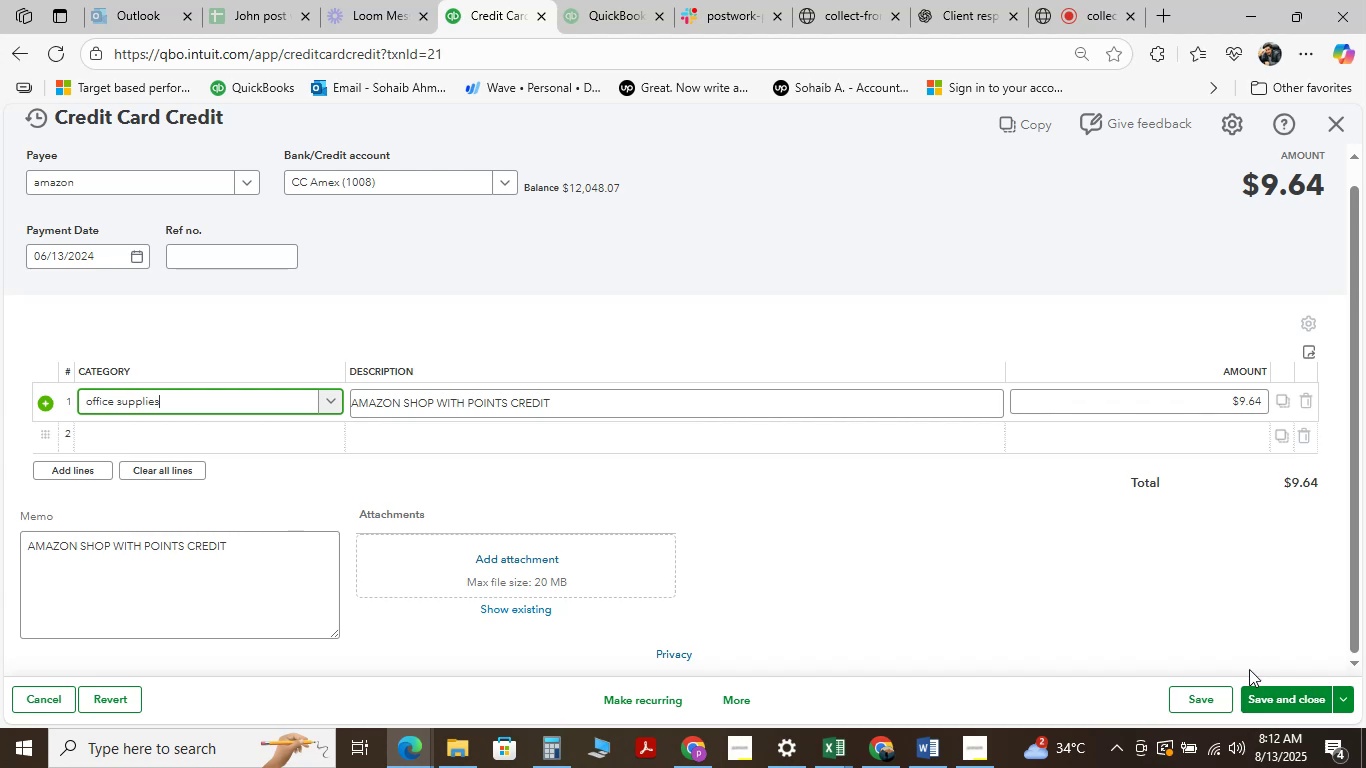 
wait(6.1)
 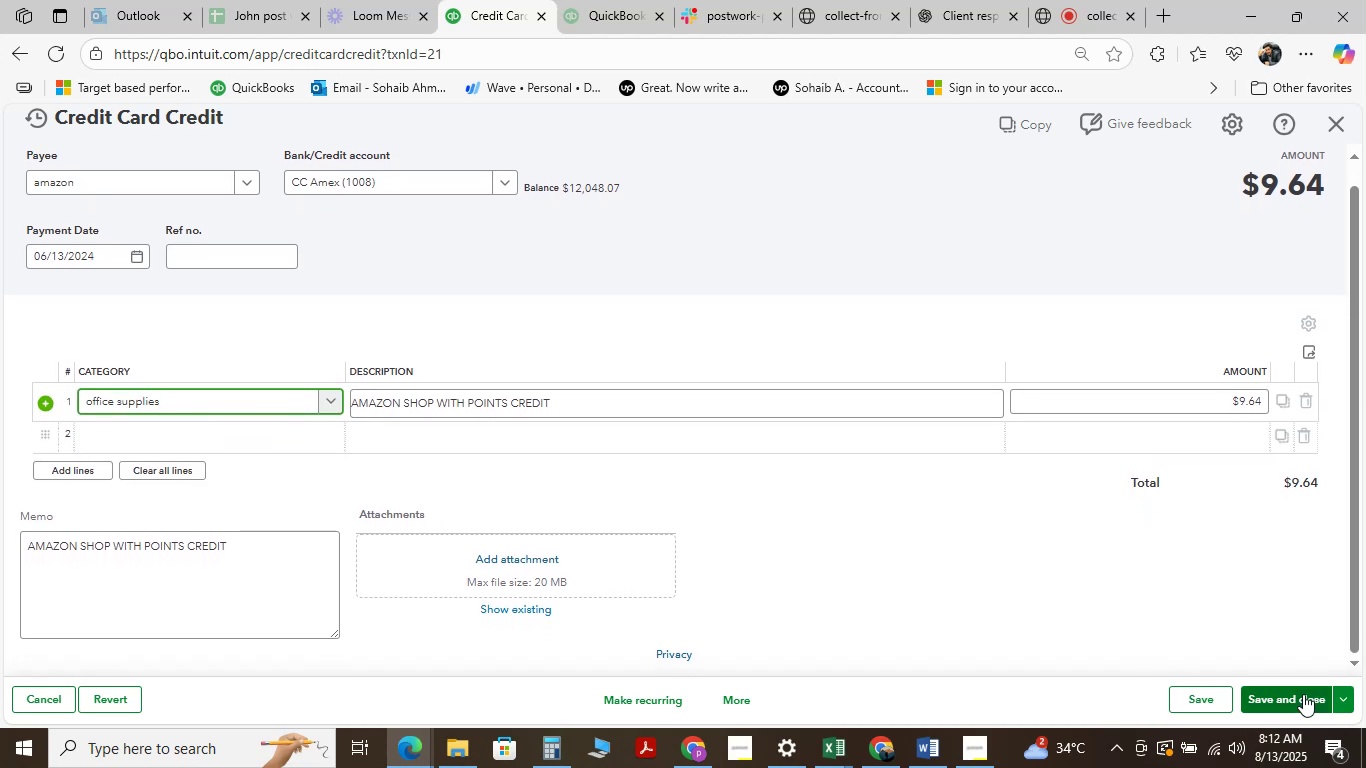 
left_click([1271, 701])
 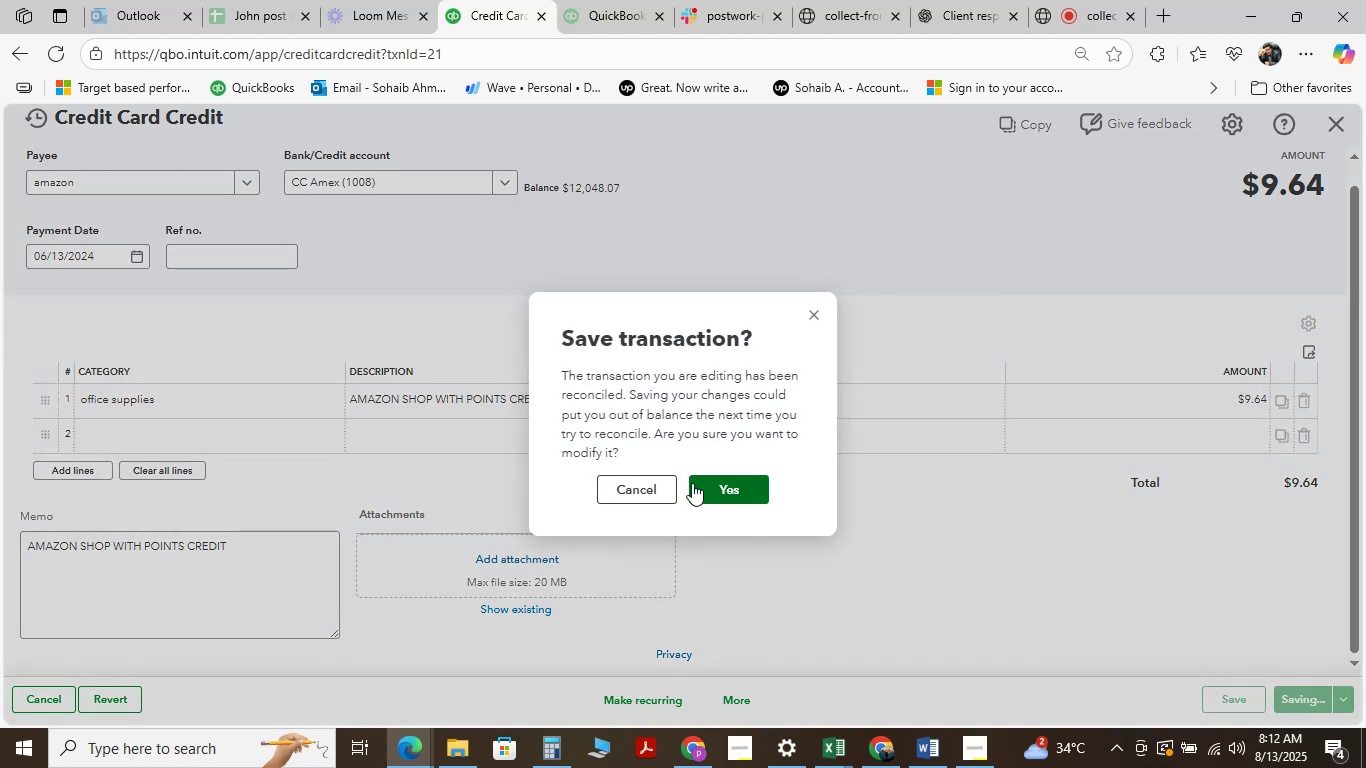 
left_click([732, 483])
 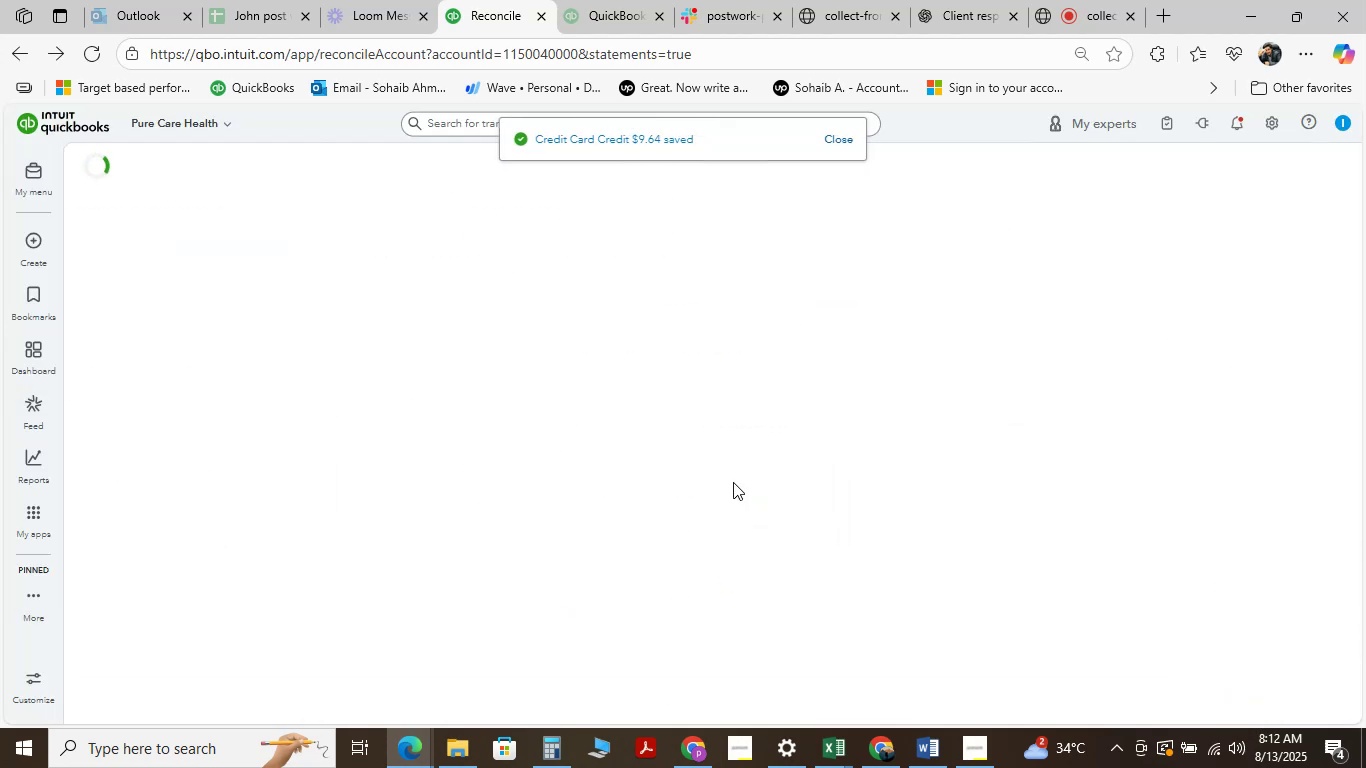 
wait(8.5)
 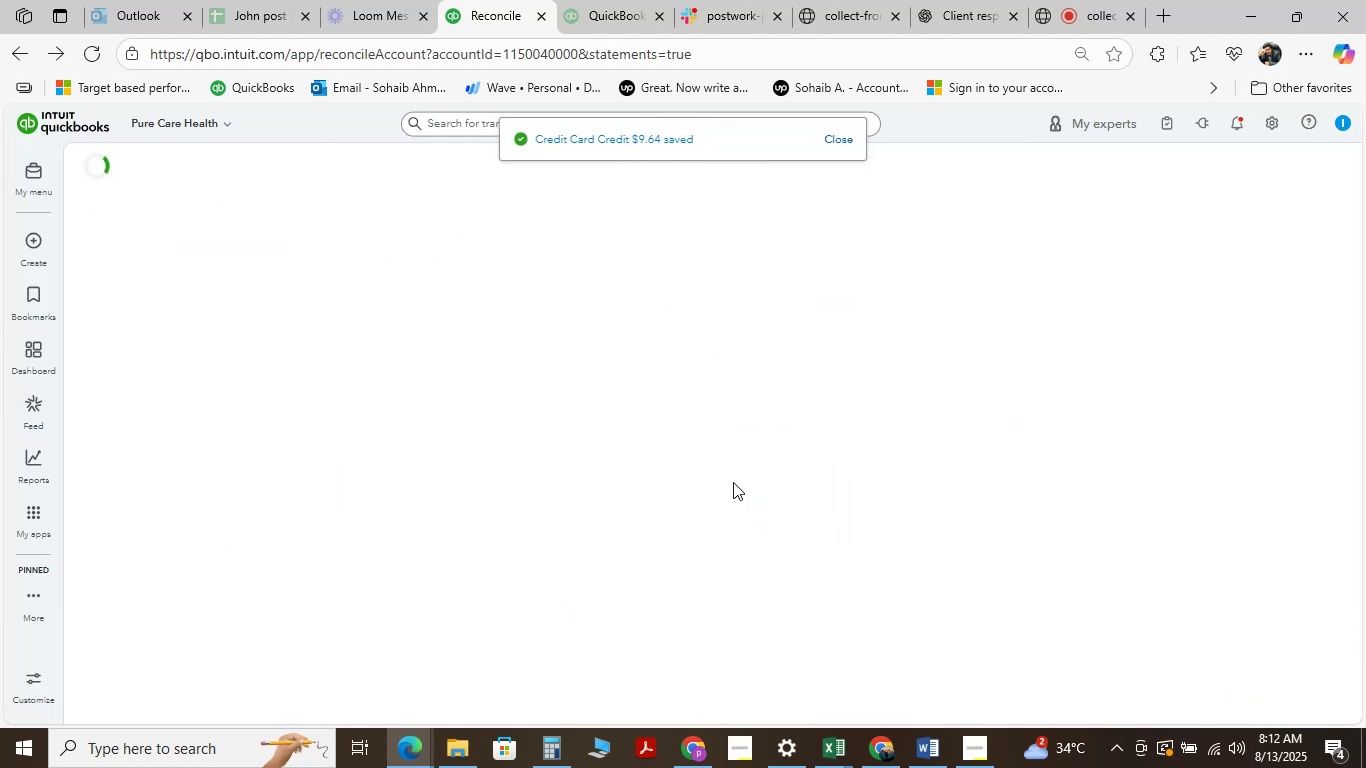 
scroll: coordinate [895, 551], scroll_direction: down, amount: 1.0
 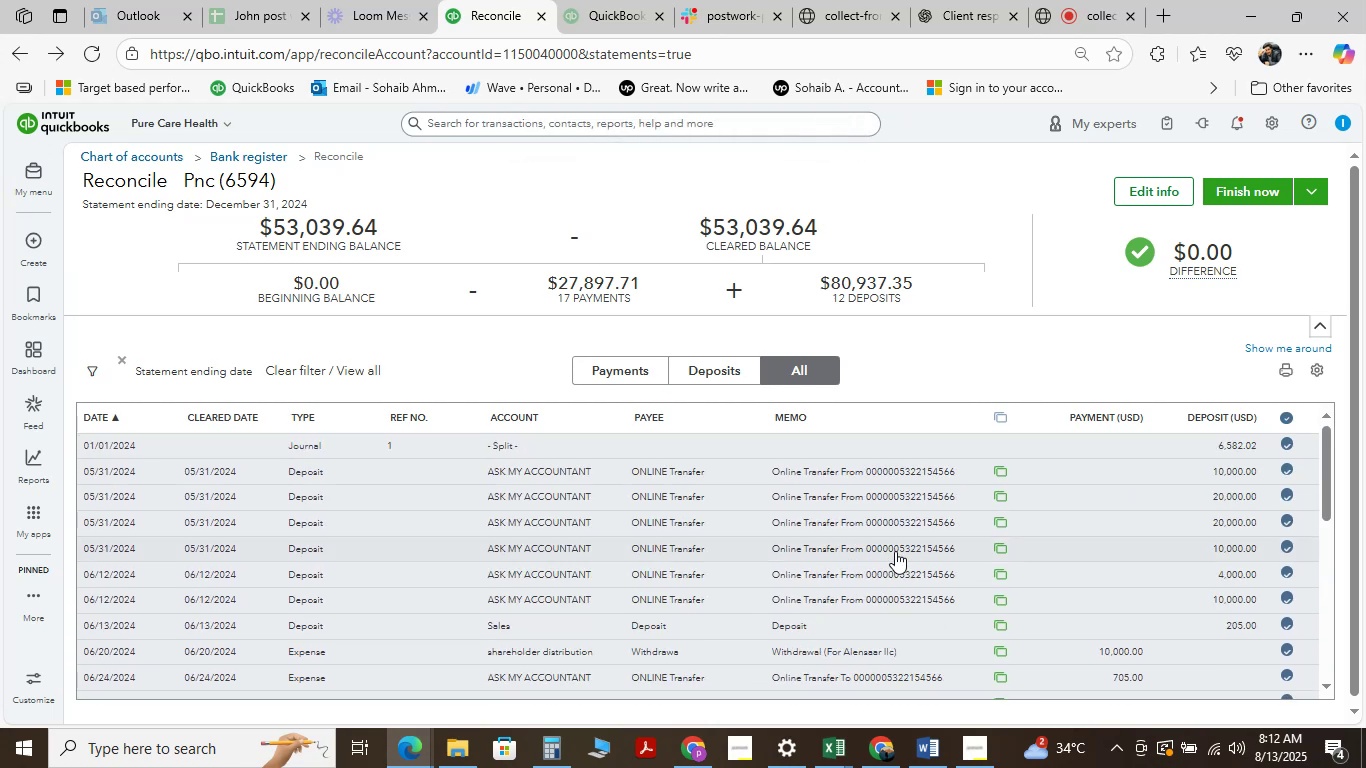 
scroll: coordinate [895, 551], scroll_direction: up, amount: 8.0
 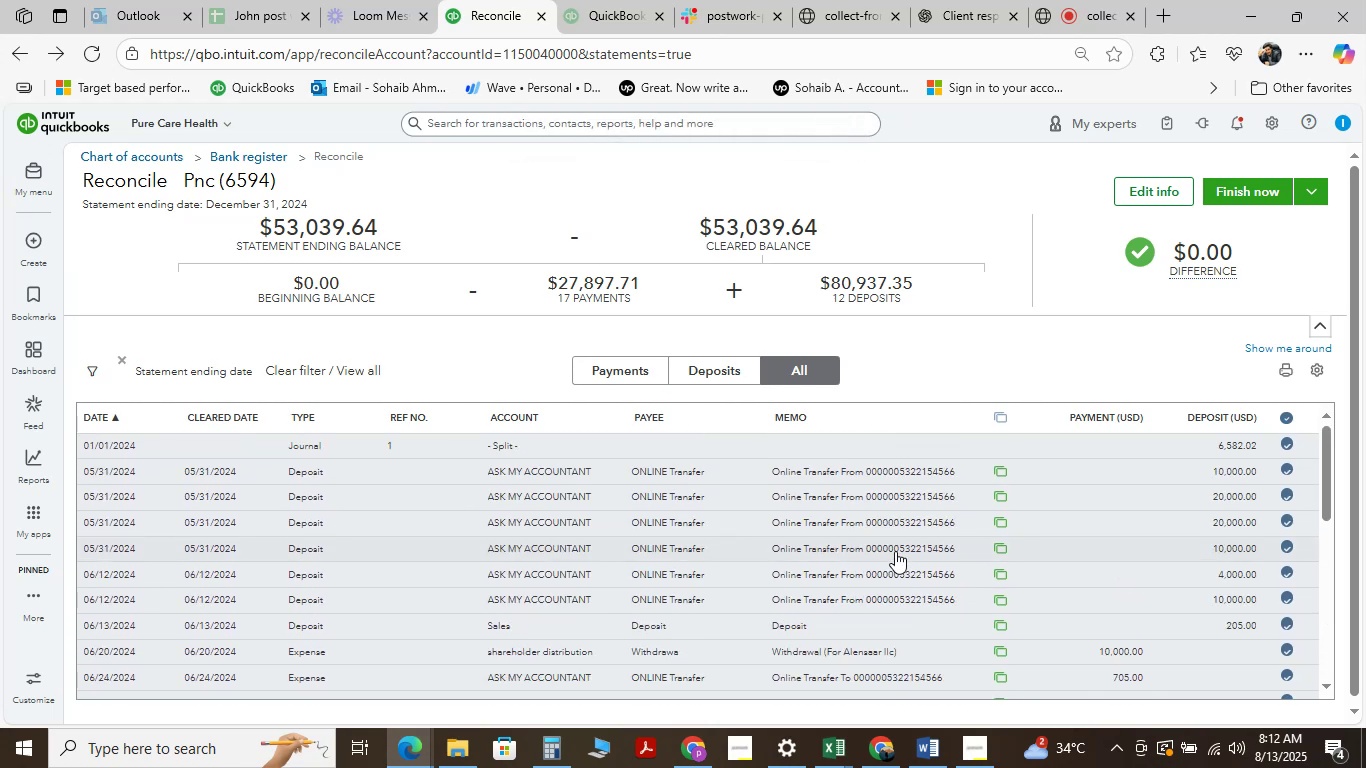 
scroll: coordinate [895, 551], scroll_direction: down, amount: 7.0
 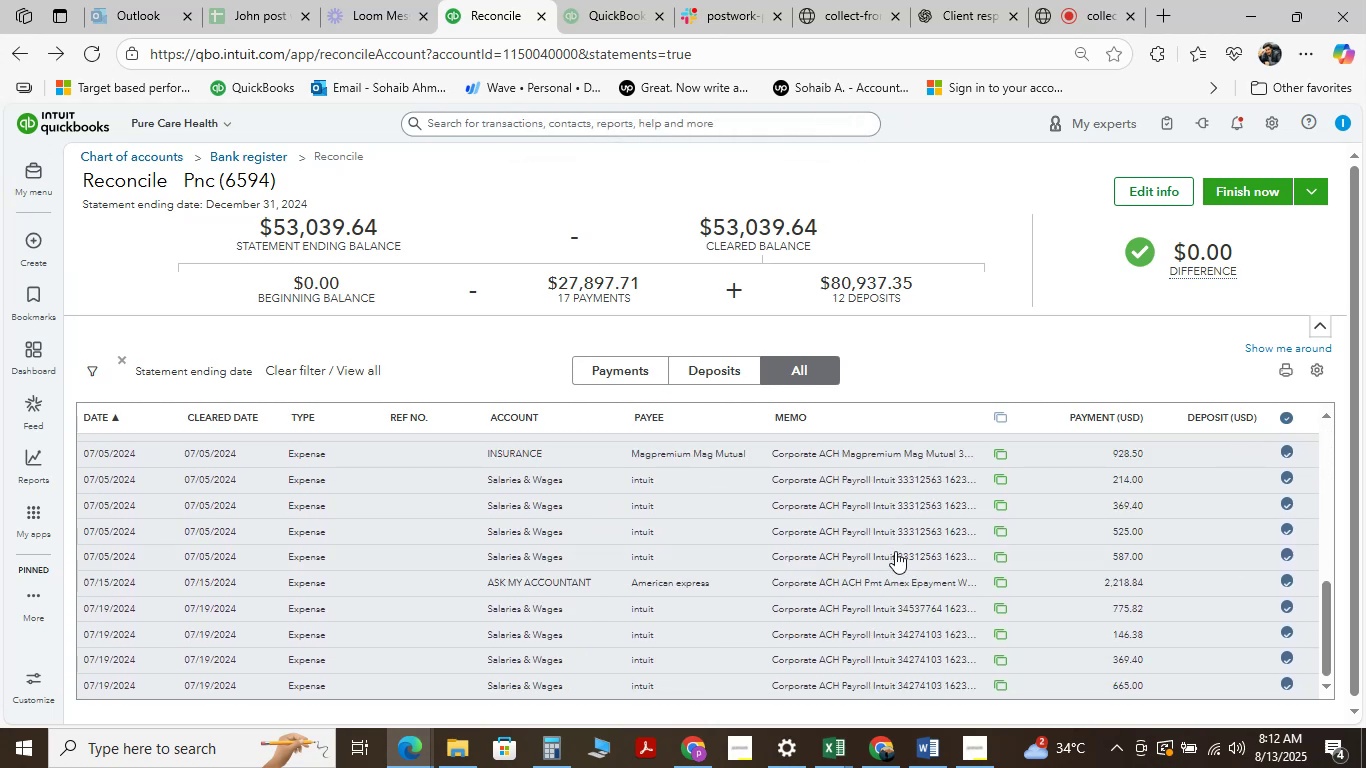 
scroll: coordinate [895, 551], scroll_direction: up, amount: 11.0
 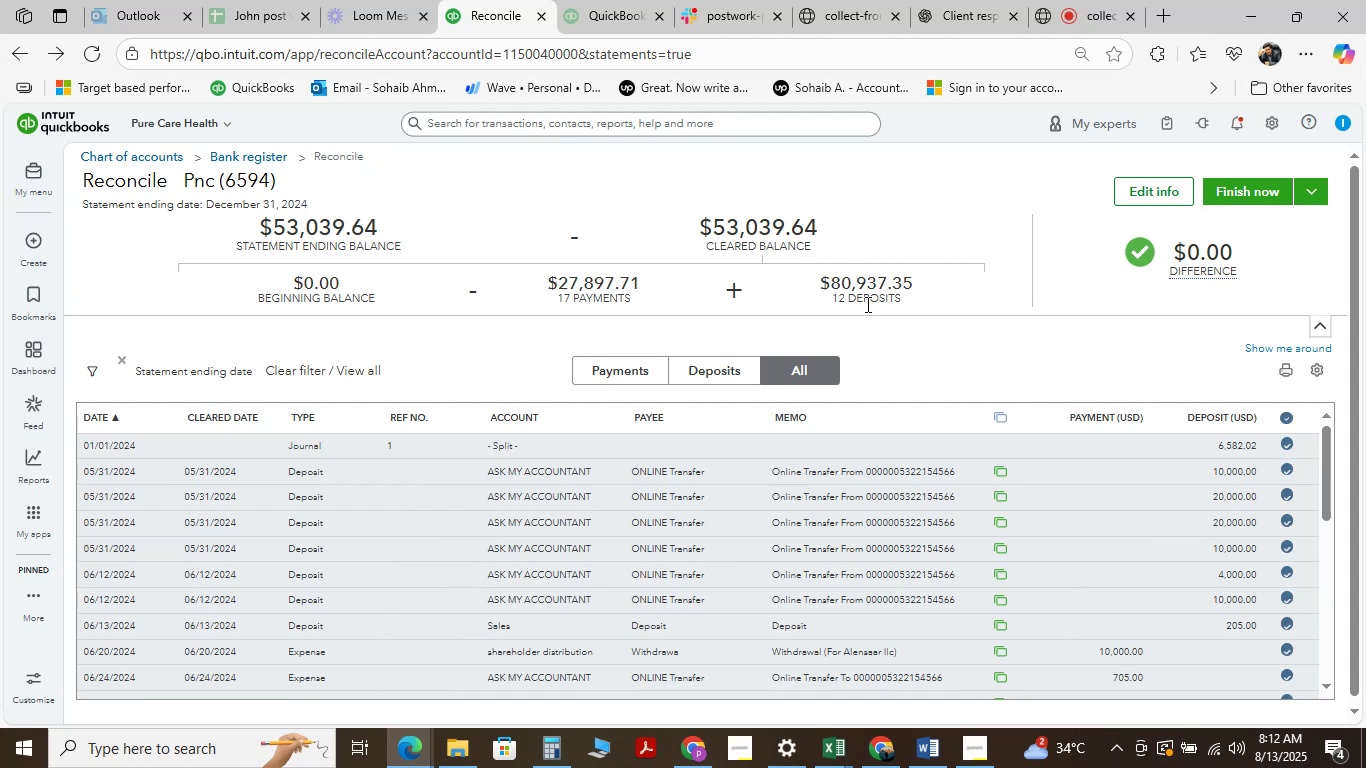 
scroll: coordinate [658, 547], scroll_direction: down, amount: 1.0
 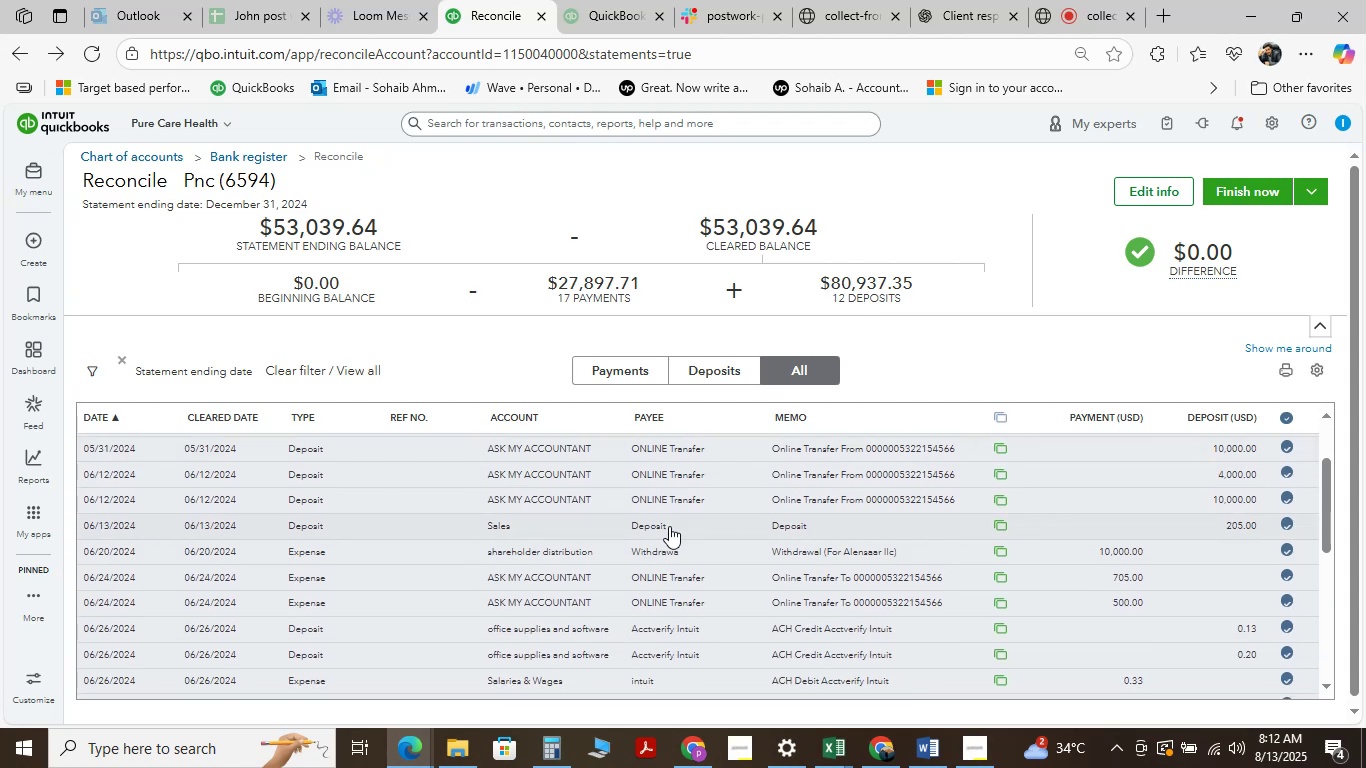 
wait(6.01)
 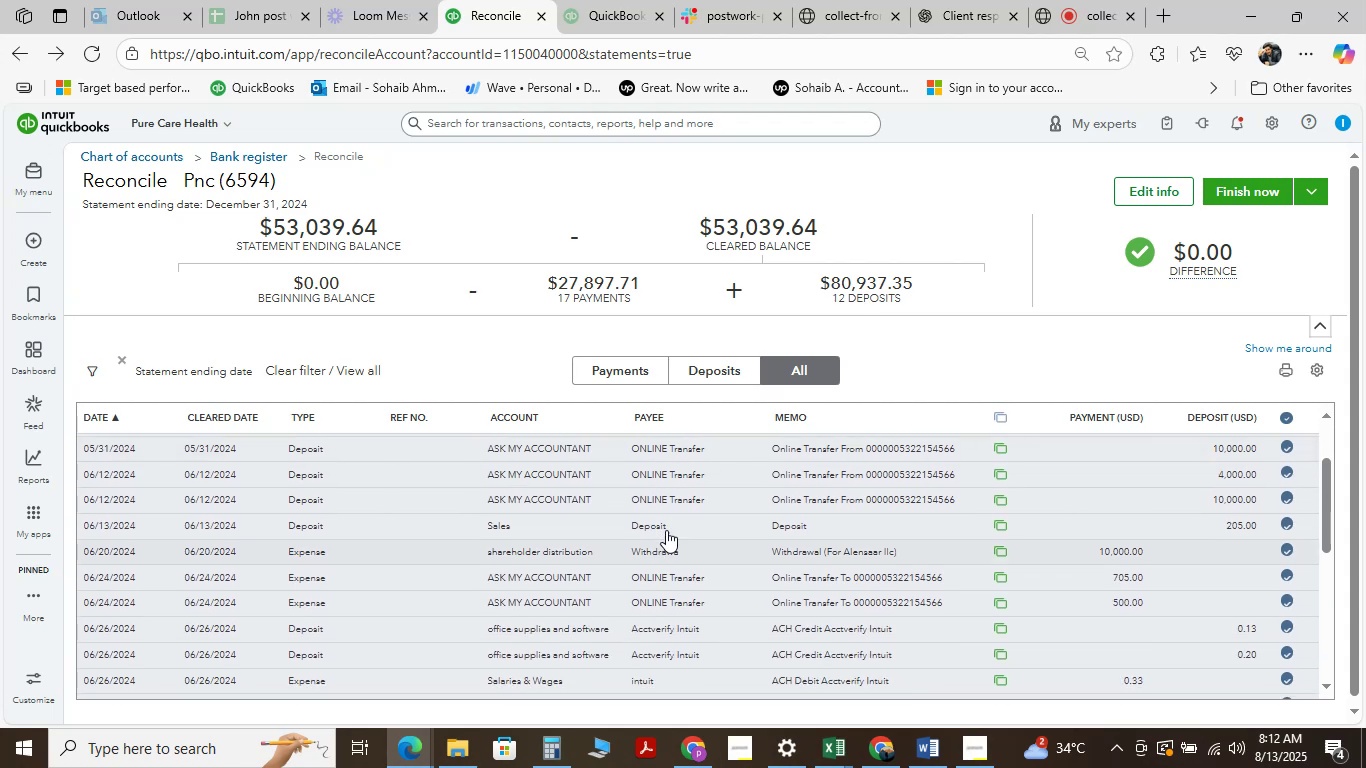 
scroll: coordinate [872, 627], scroll_direction: up, amount: 10.0
 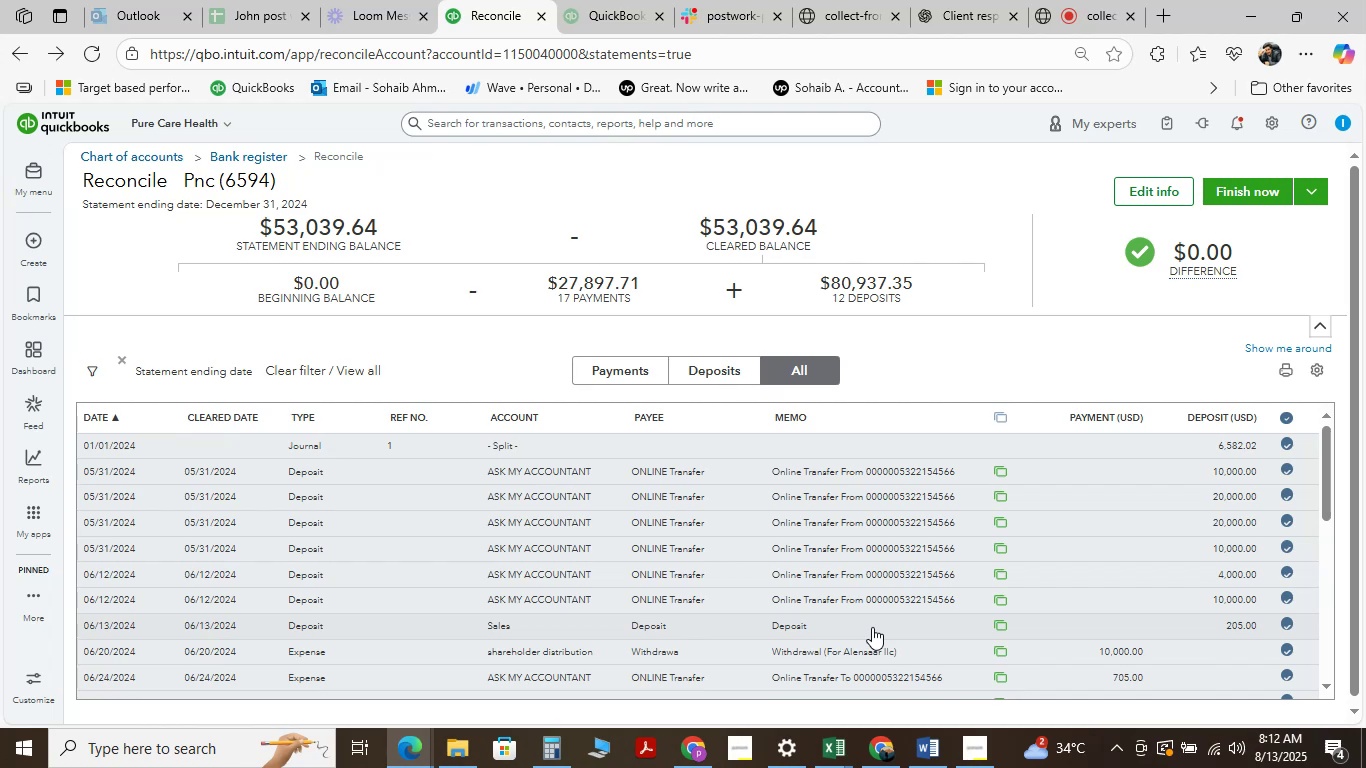 
scroll: coordinate [872, 627], scroll_direction: down, amount: 3.0
 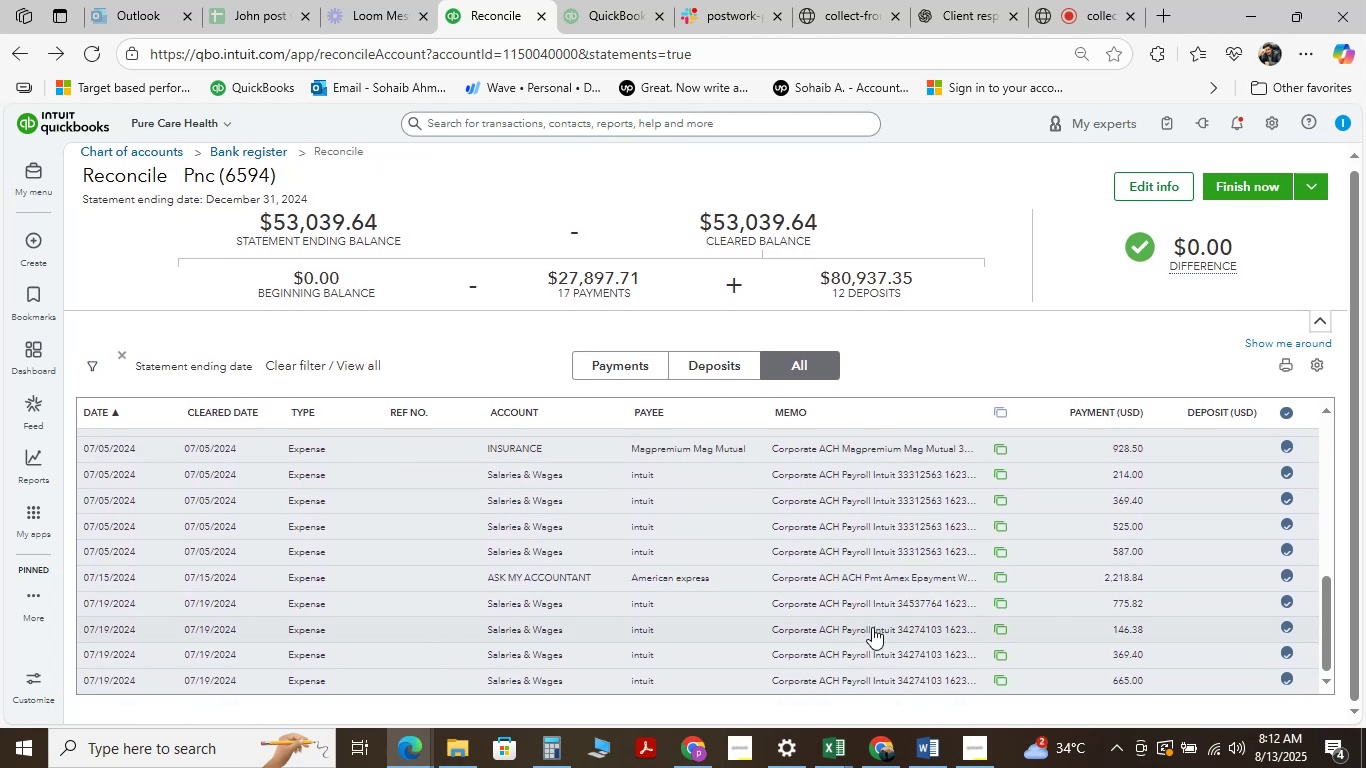 
scroll: coordinate [873, 627], scroll_direction: up, amount: 8.0
 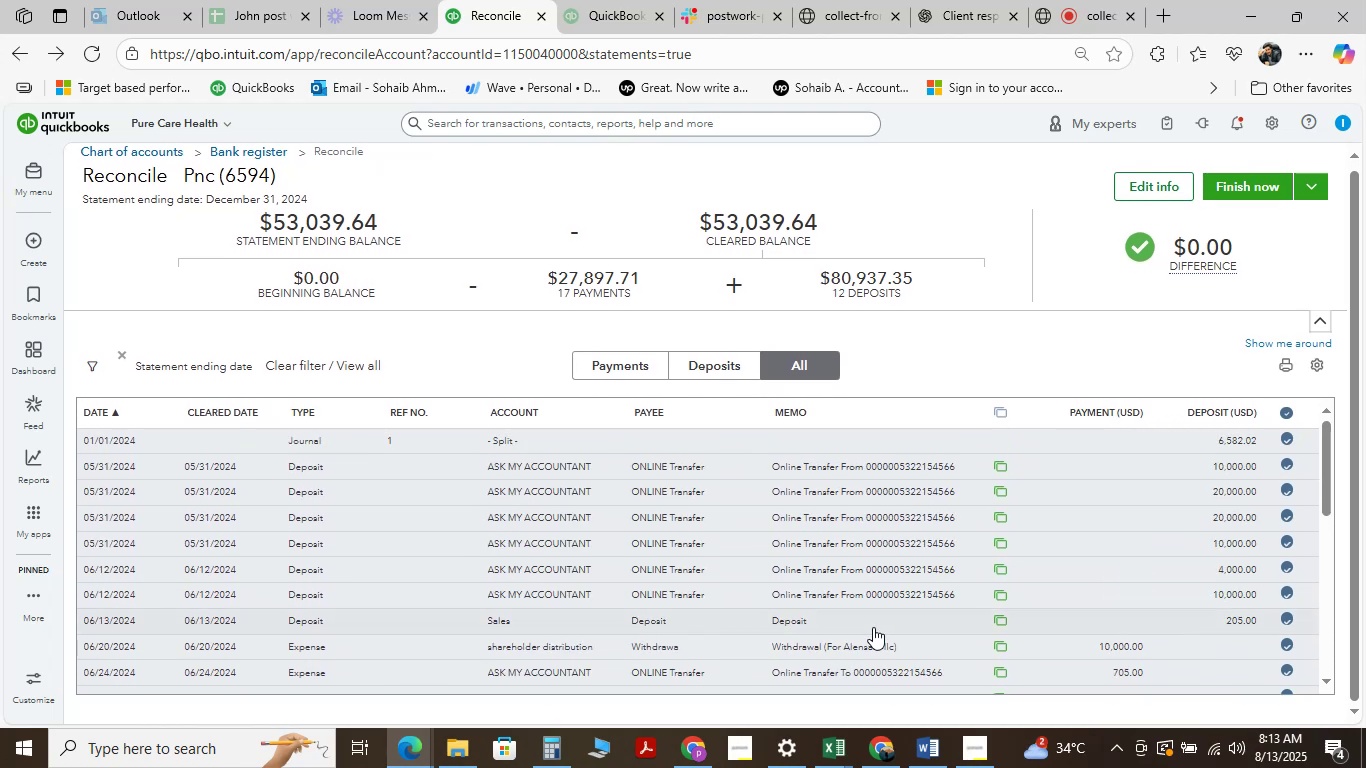 
scroll: coordinate [835, 519], scroll_direction: down, amount: 4.0
 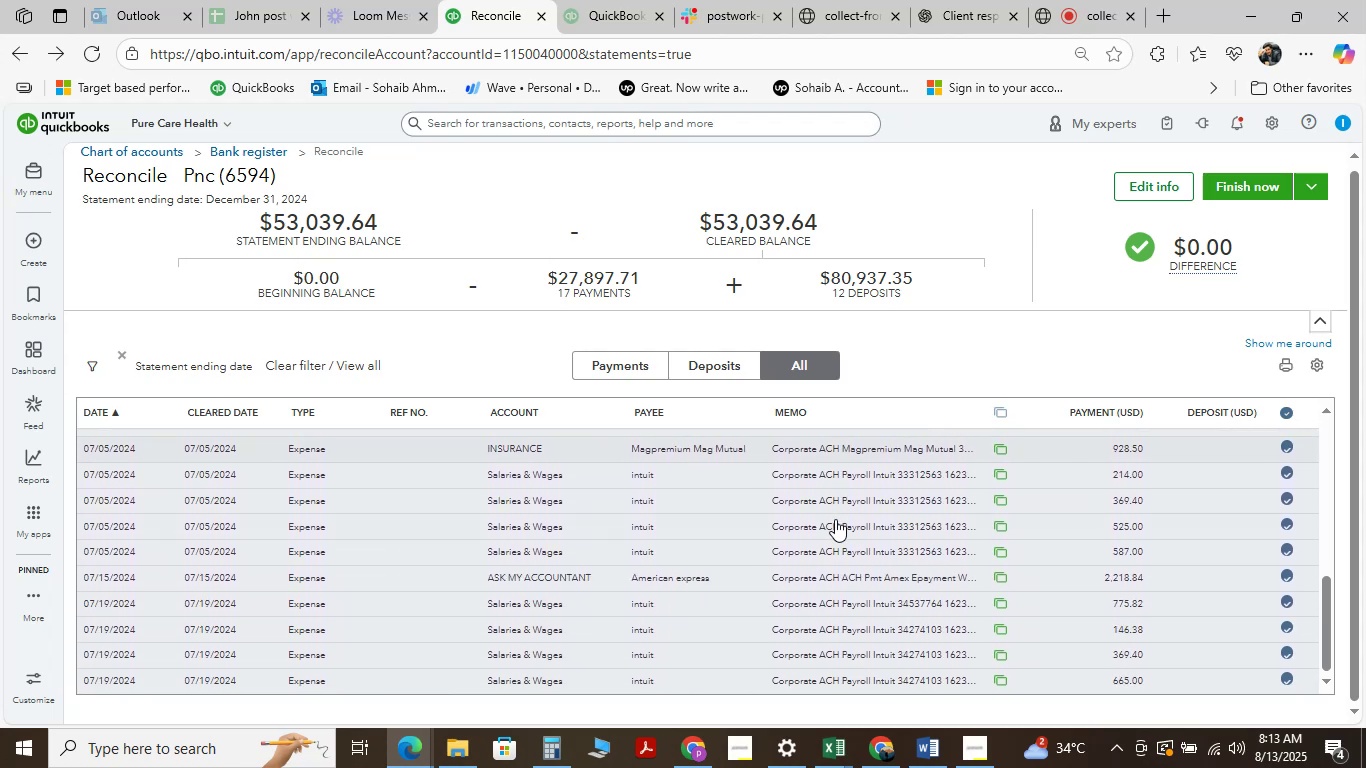 
scroll: coordinate [835, 519], scroll_direction: up, amount: 12.0
 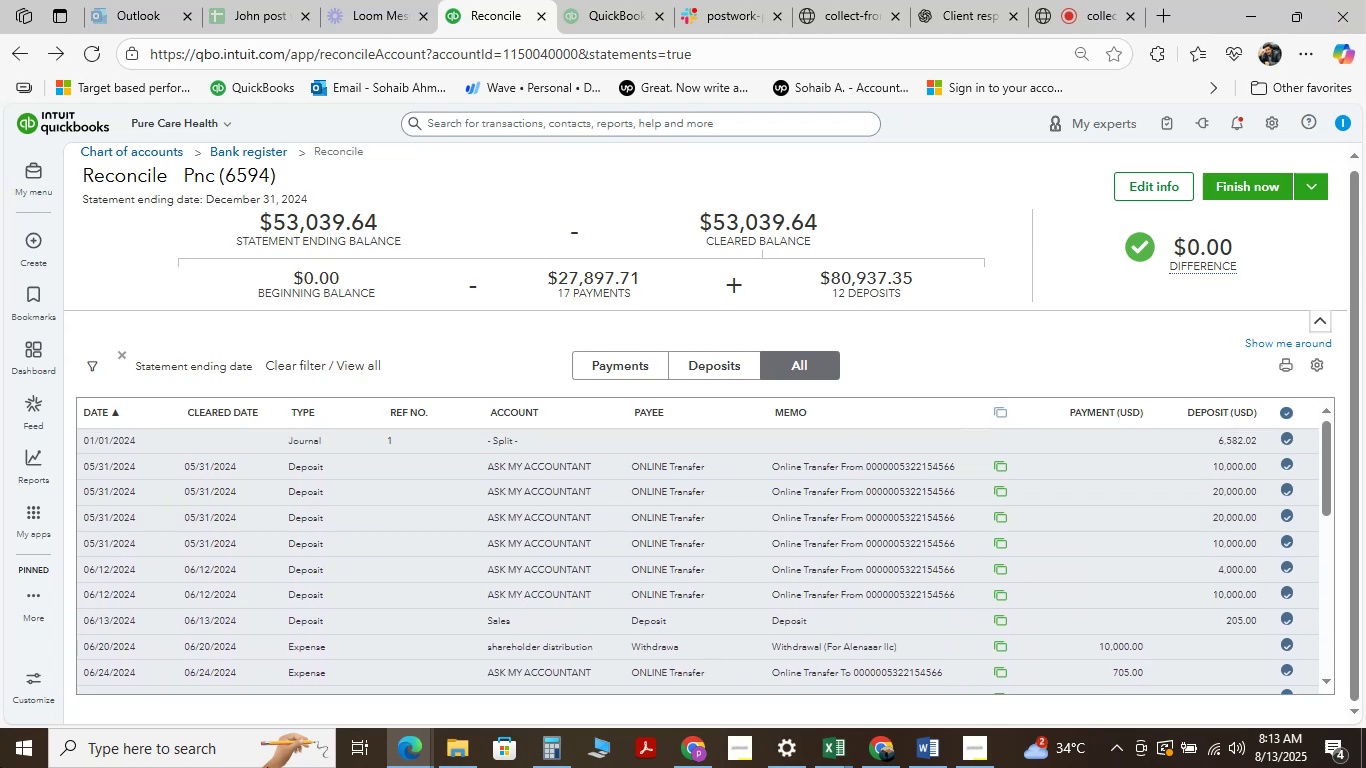 
wait(6.45)
 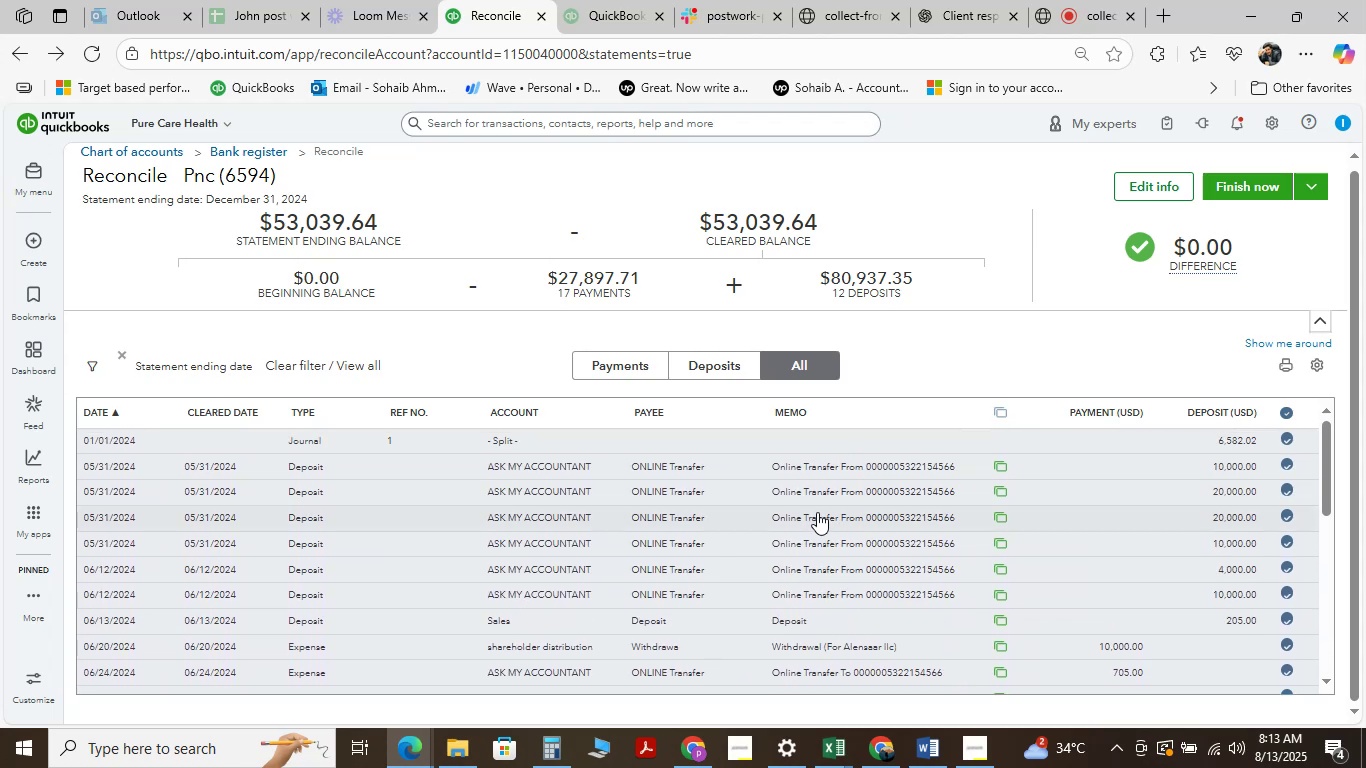 
scroll: coordinate [363, 460], scroll_direction: down, amount: 9.0
 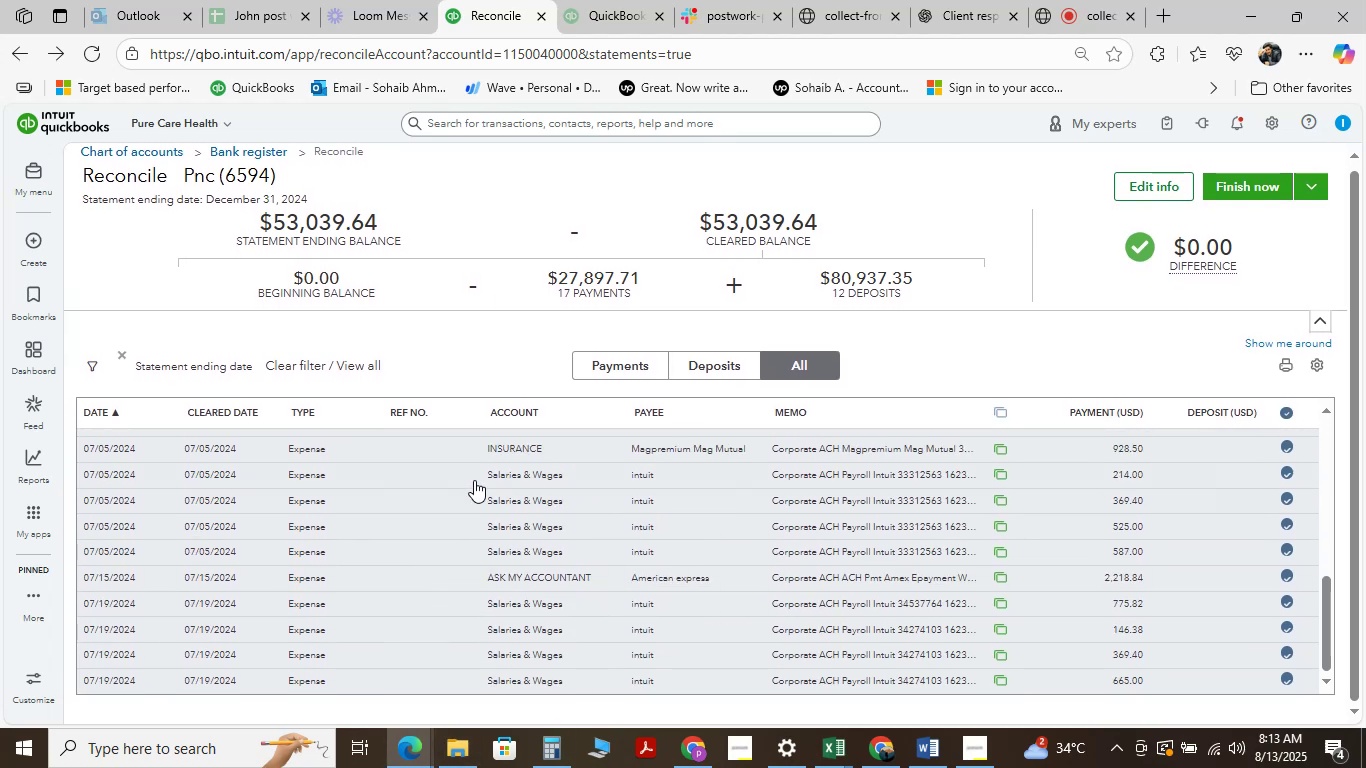 
scroll: coordinate [479, 314], scroll_direction: up, amount: 21.0
 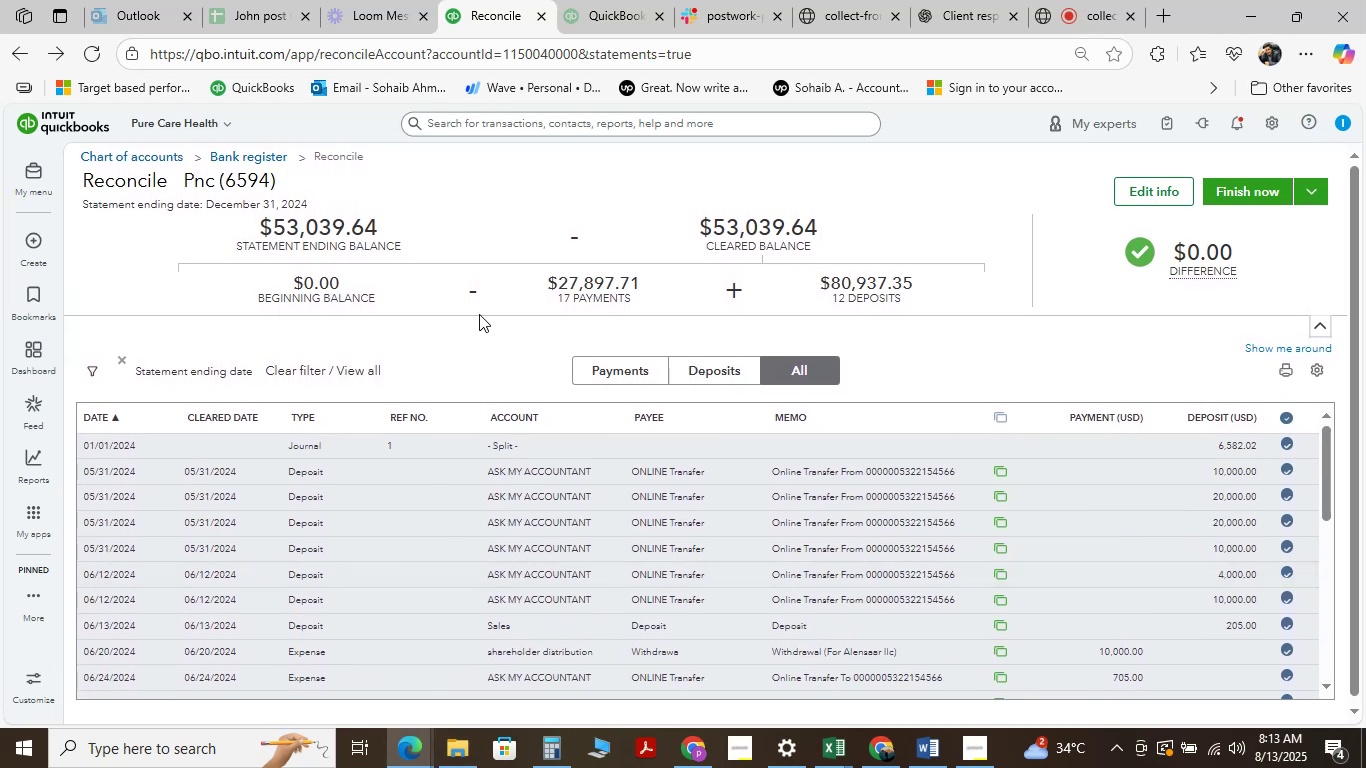 
scroll: coordinate [566, 279], scroll_direction: down, amount: 16.0
 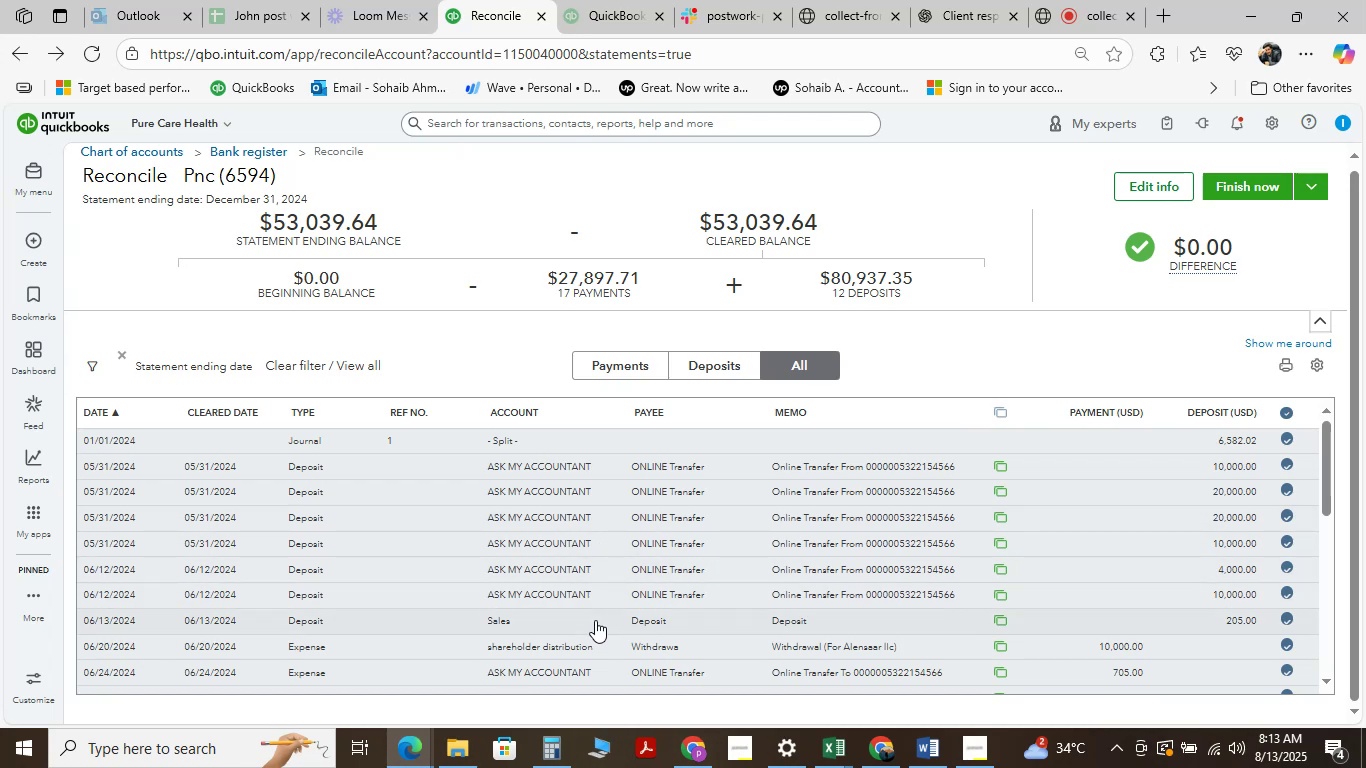 
wait(5.46)
 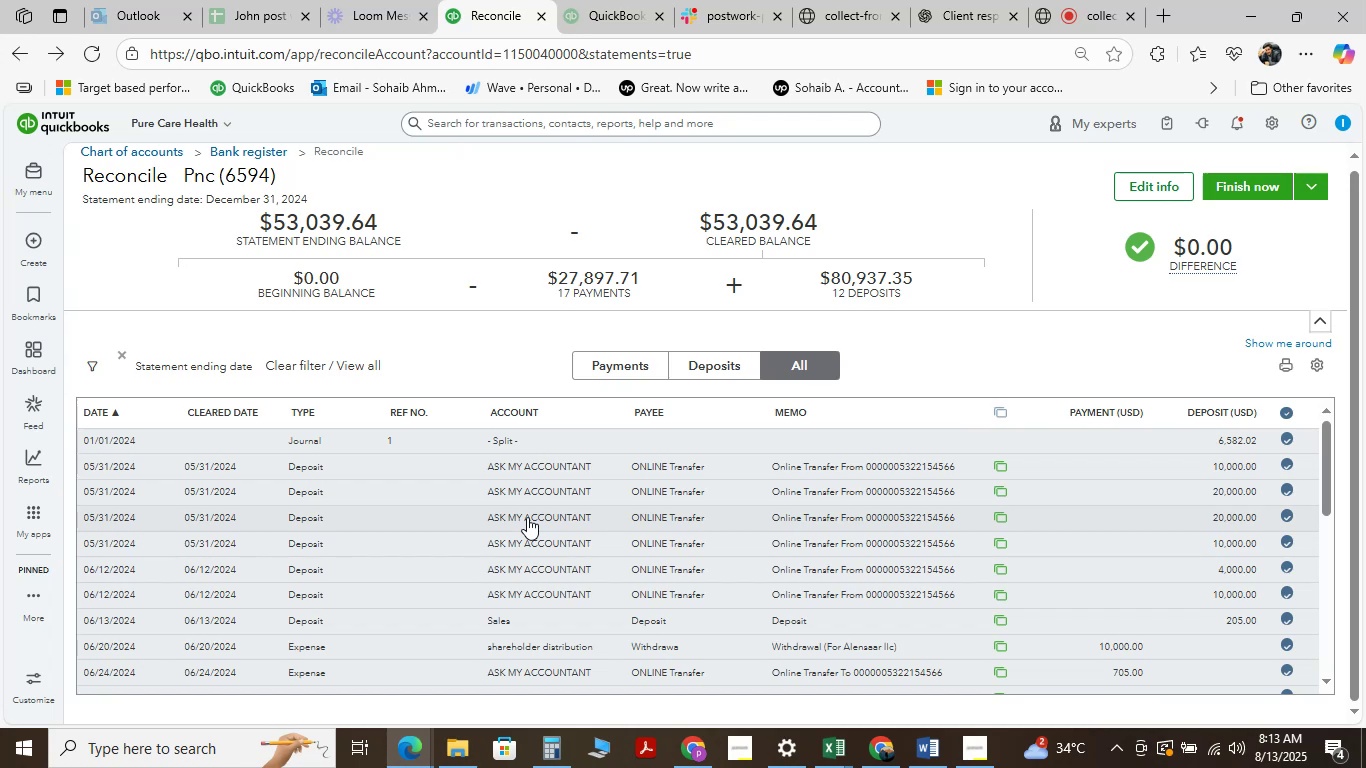 
scroll: coordinate [593, 573], scroll_direction: down, amount: 6.0
 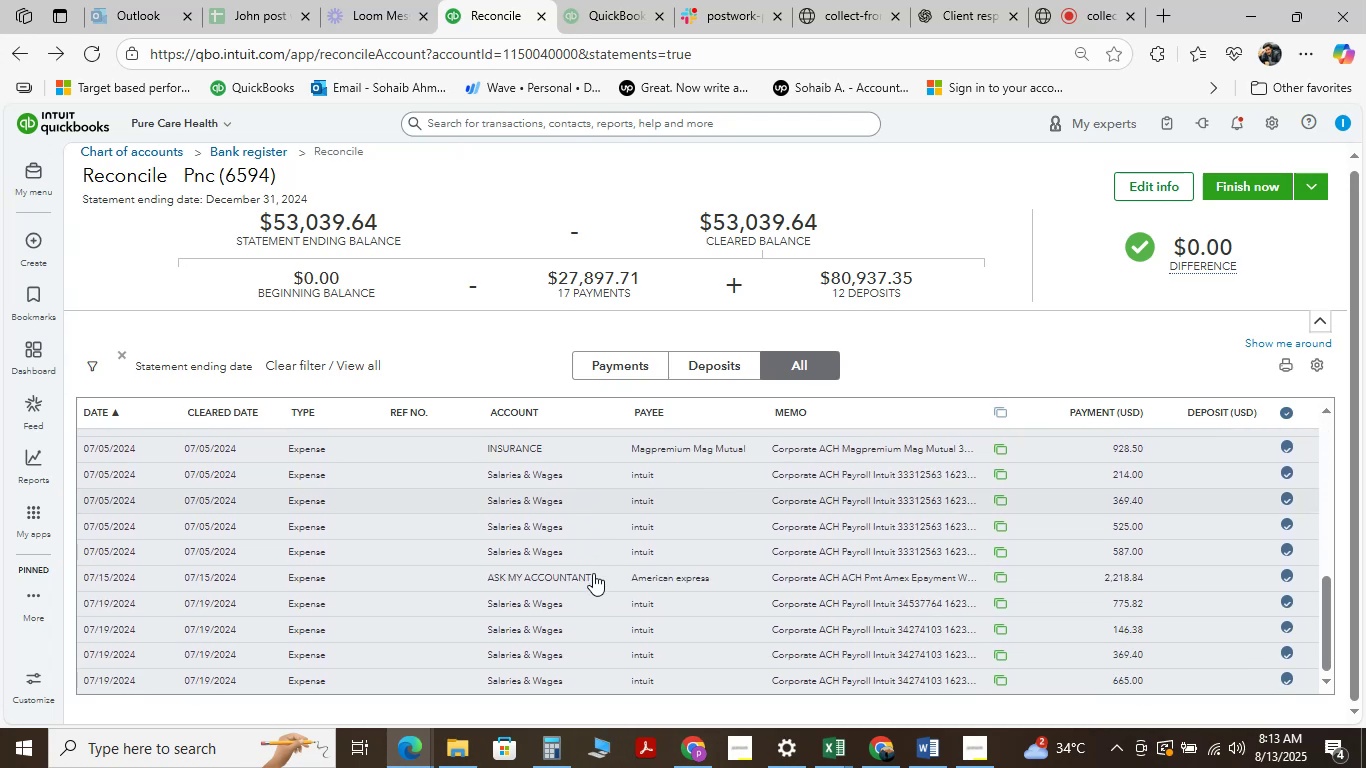 
scroll: coordinate [579, 641], scroll_direction: up, amount: 14.0
 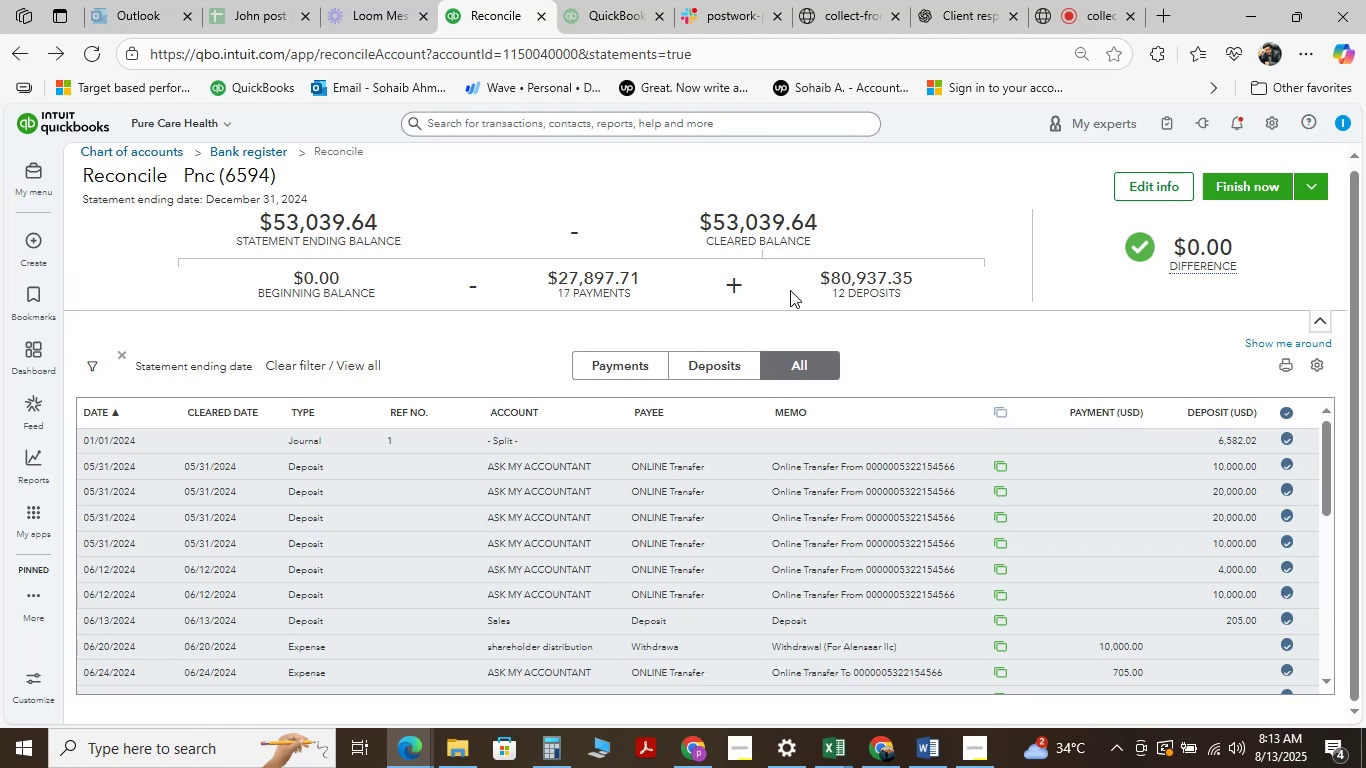 
wait(17.62)
 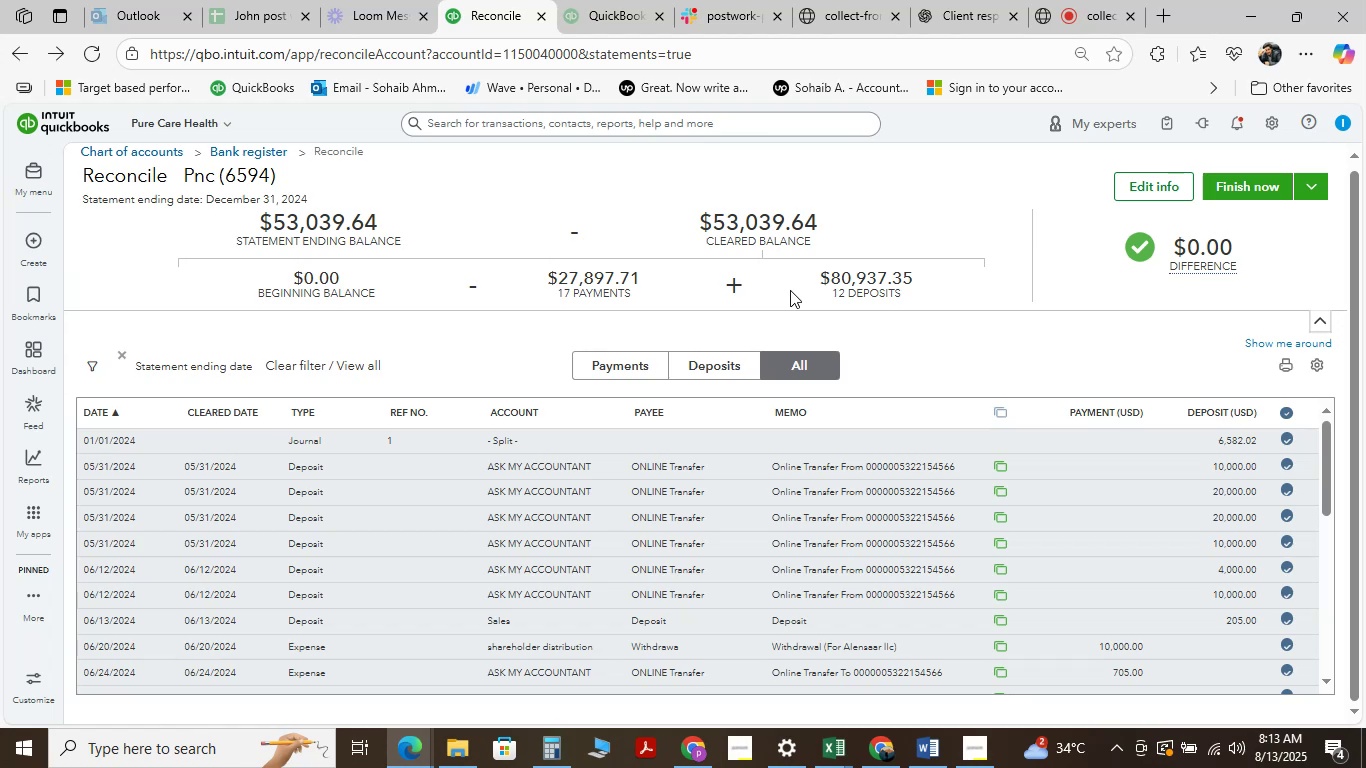 
scroll: coordinate [422, 507], scroll_direction: down, amount: 15.0
 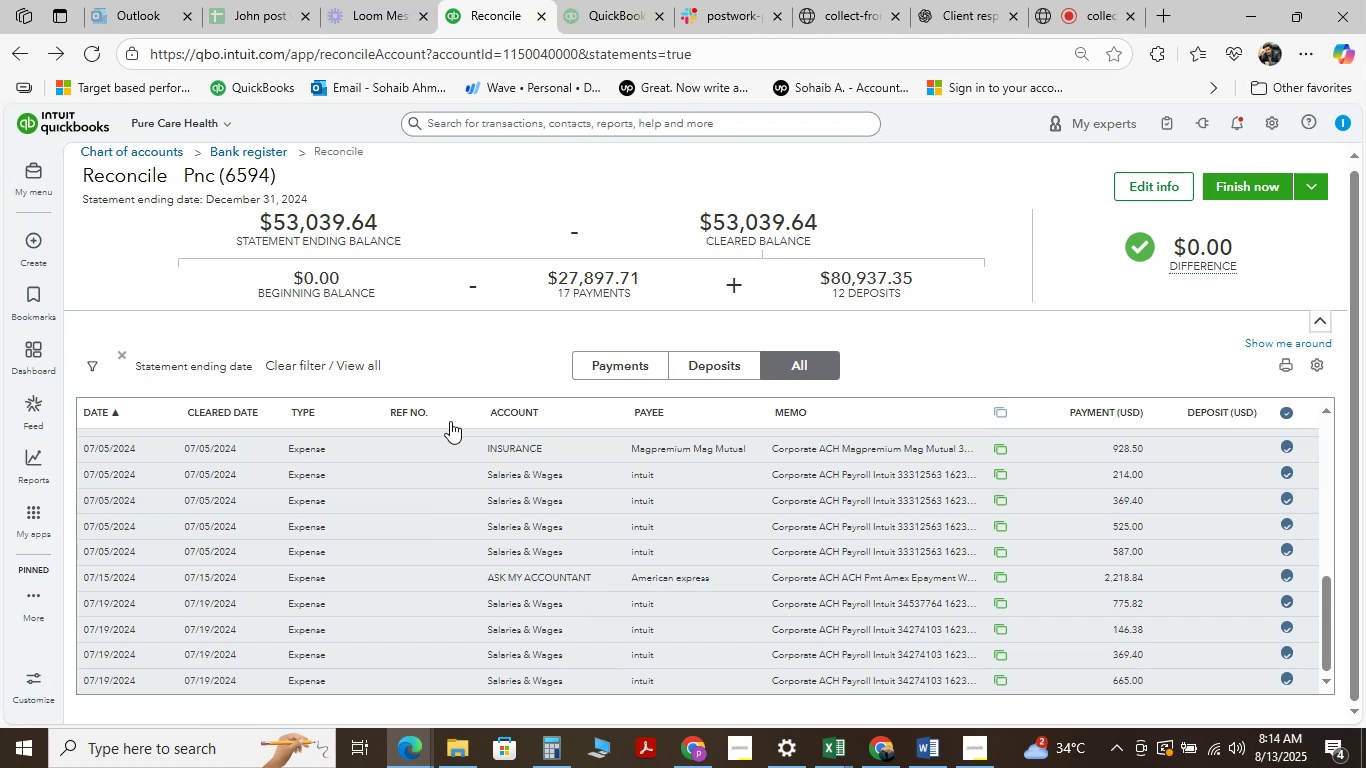 
wait(10.1)
 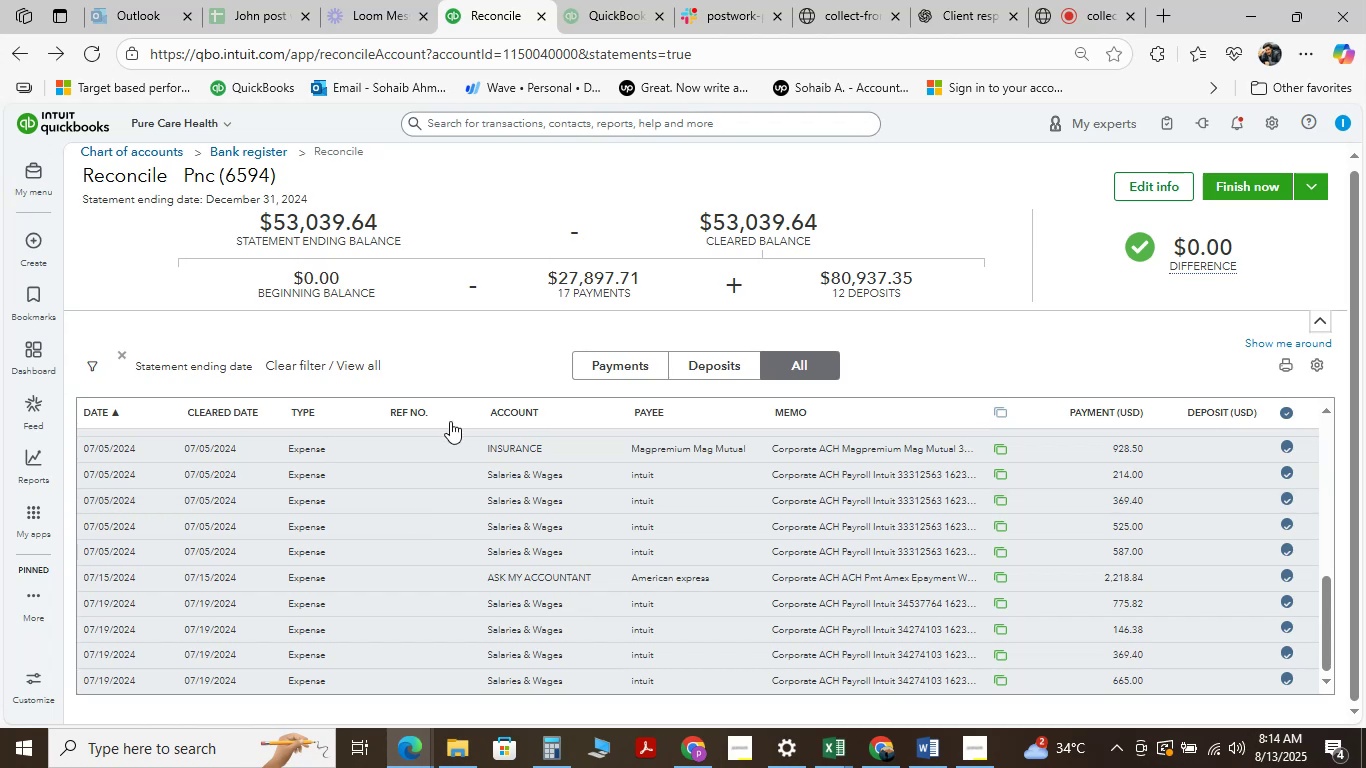 
scroll: coordinate [835, 499], scroll_direction: up, amount: 15.0
 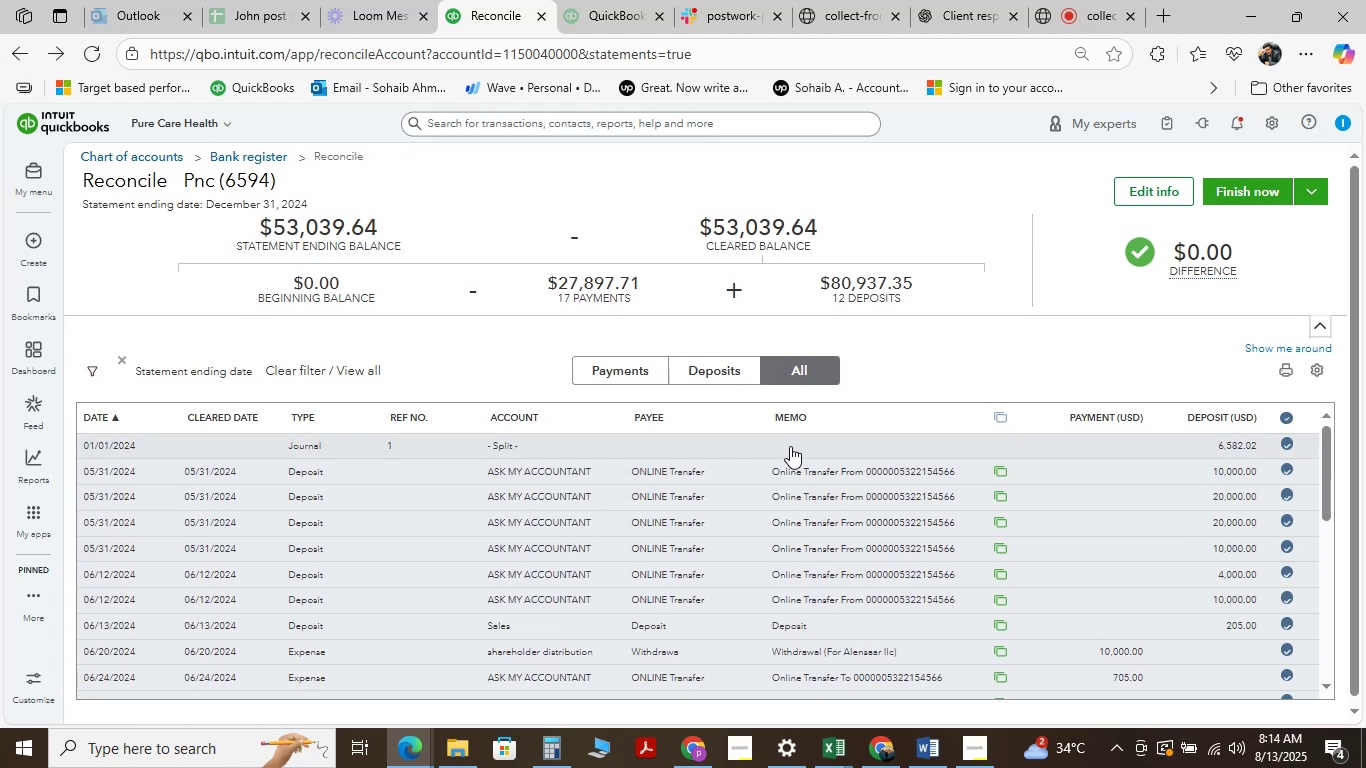 
wait(9.26)
 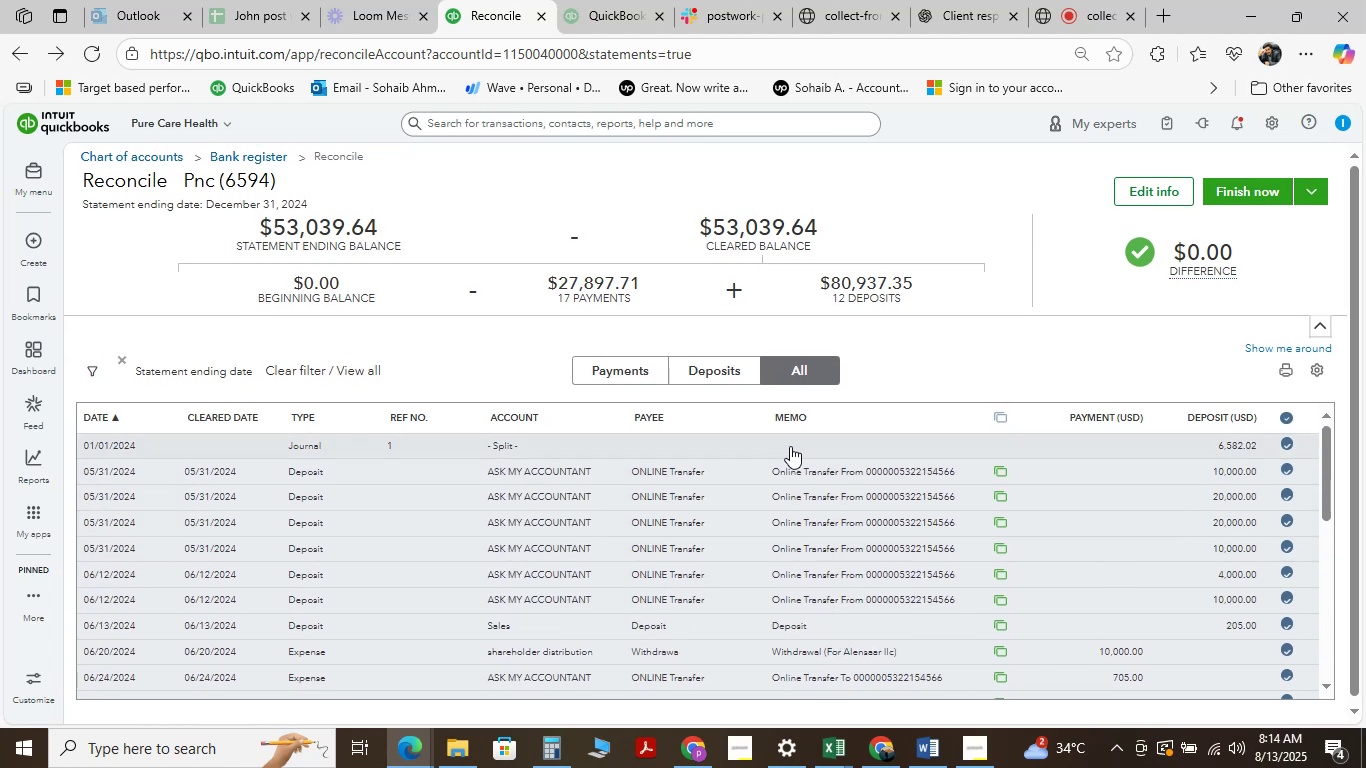 
left_click([1280, 440])
 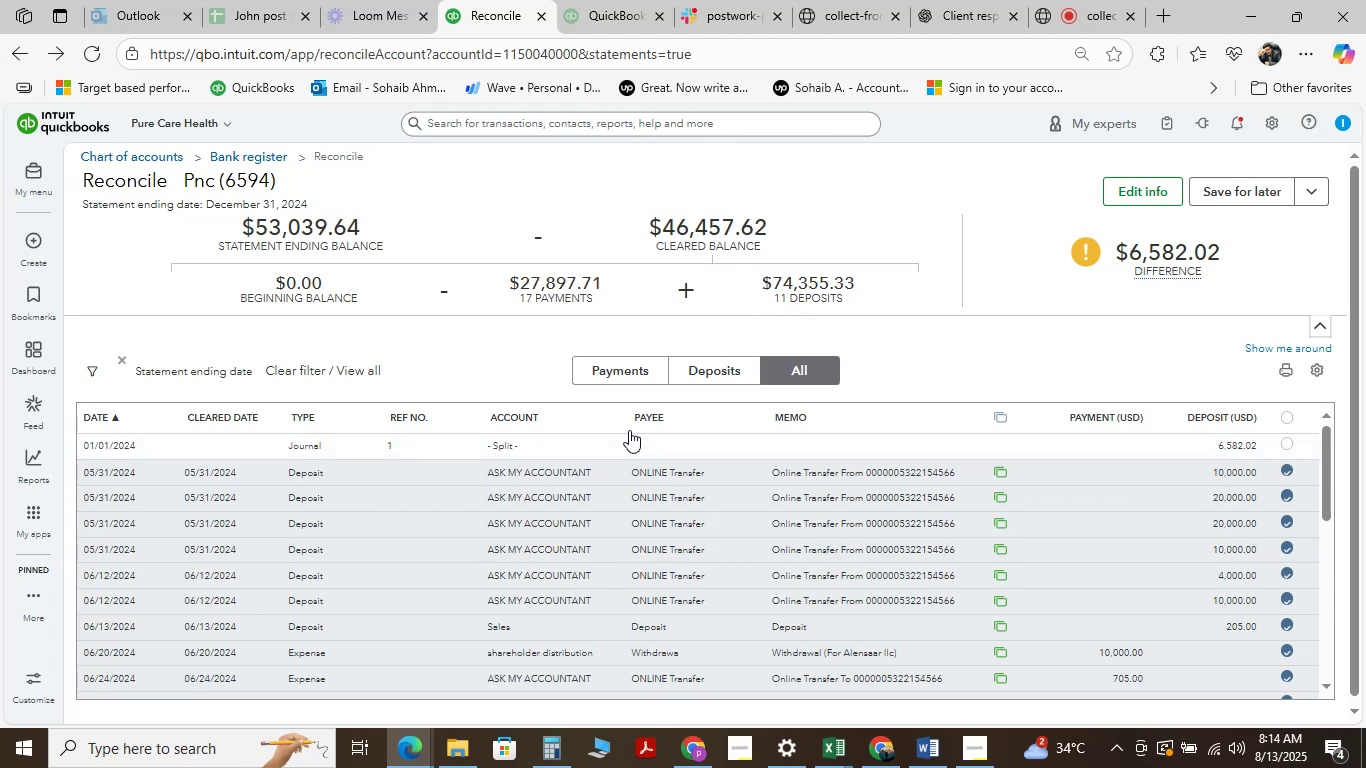 
wait(17.71)
 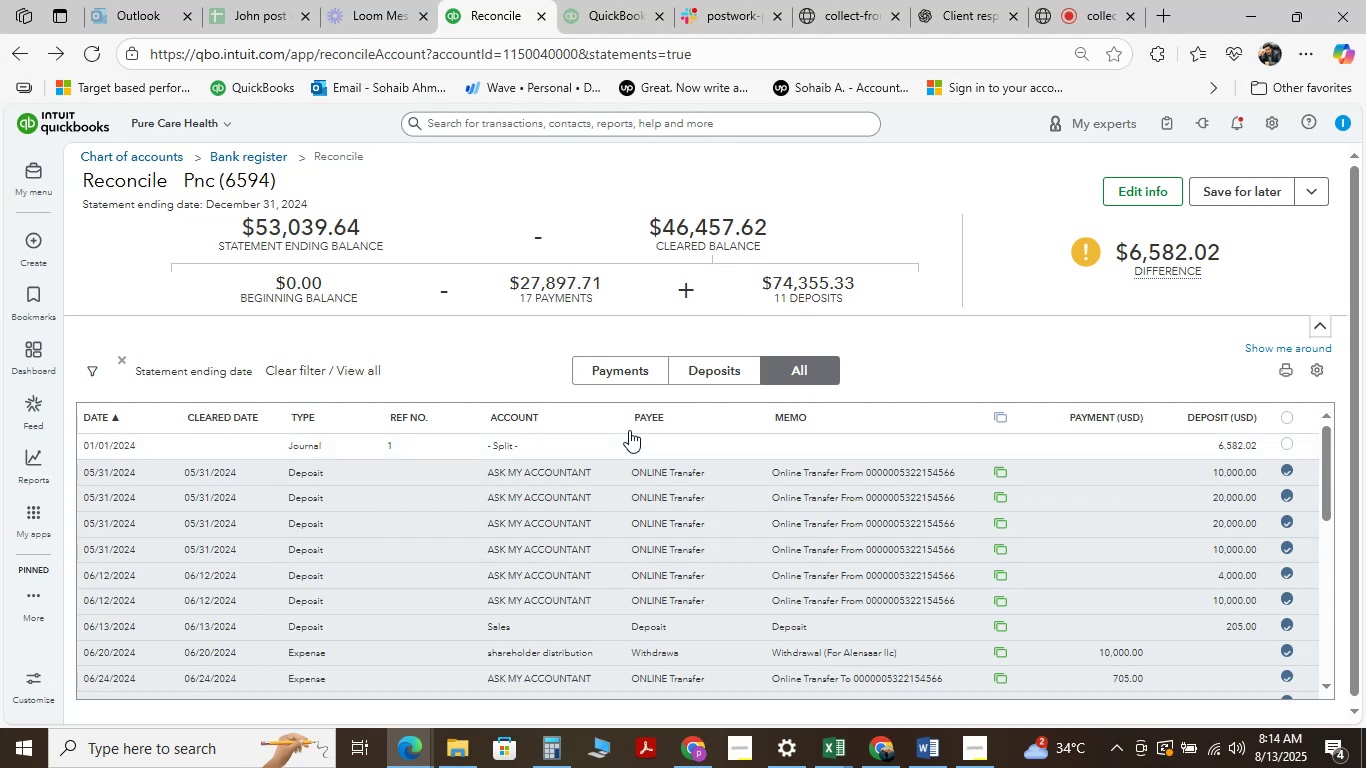 
left_click([1271, 437])
 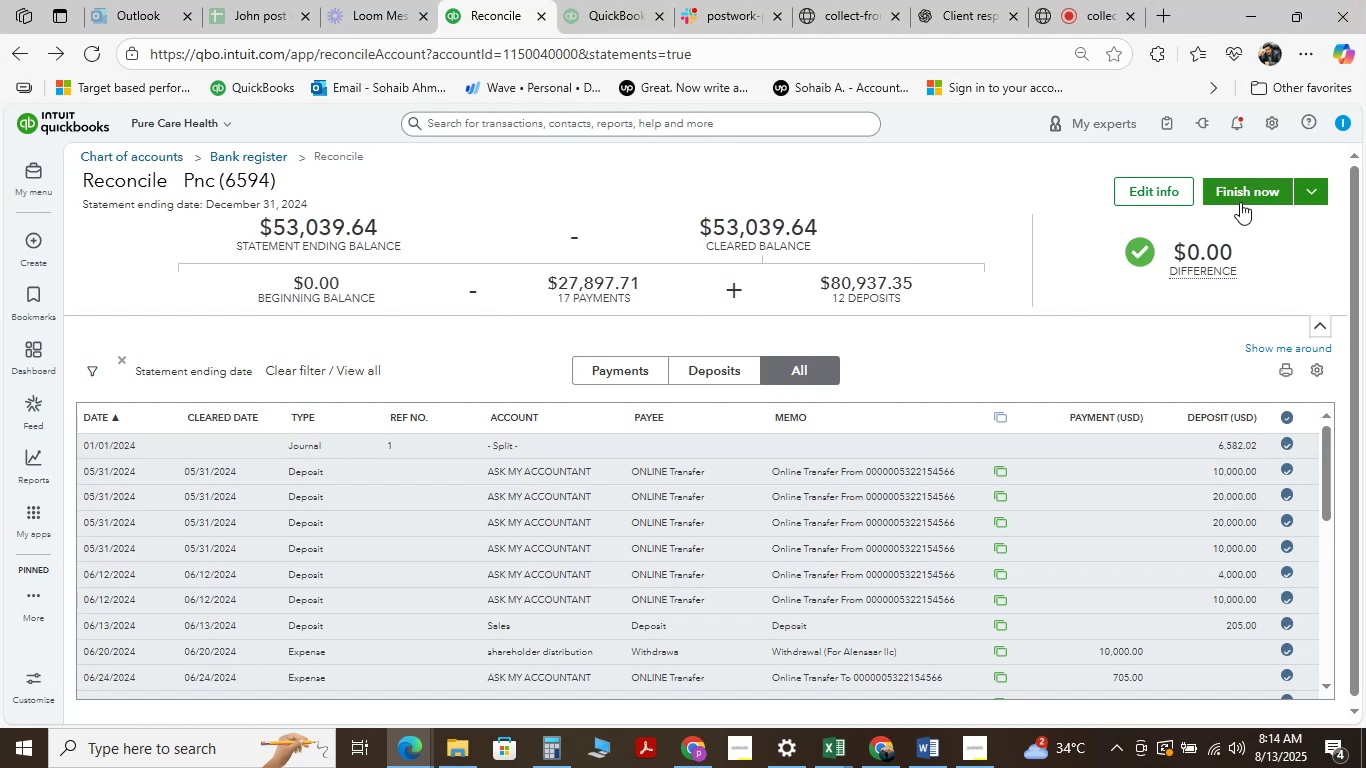 
wait(10.71)
 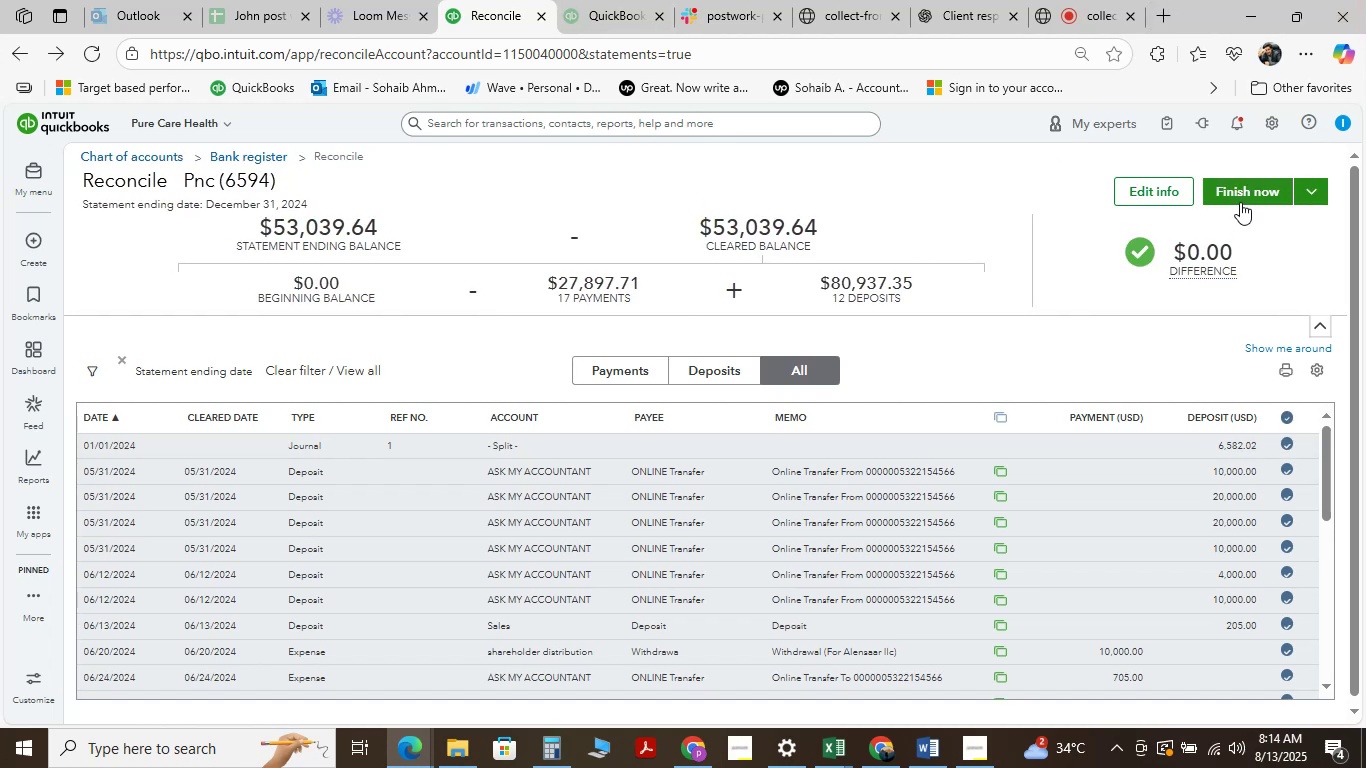 
scroll: coordinate [751, 280], scroll_direction: up, amount: 4.0
 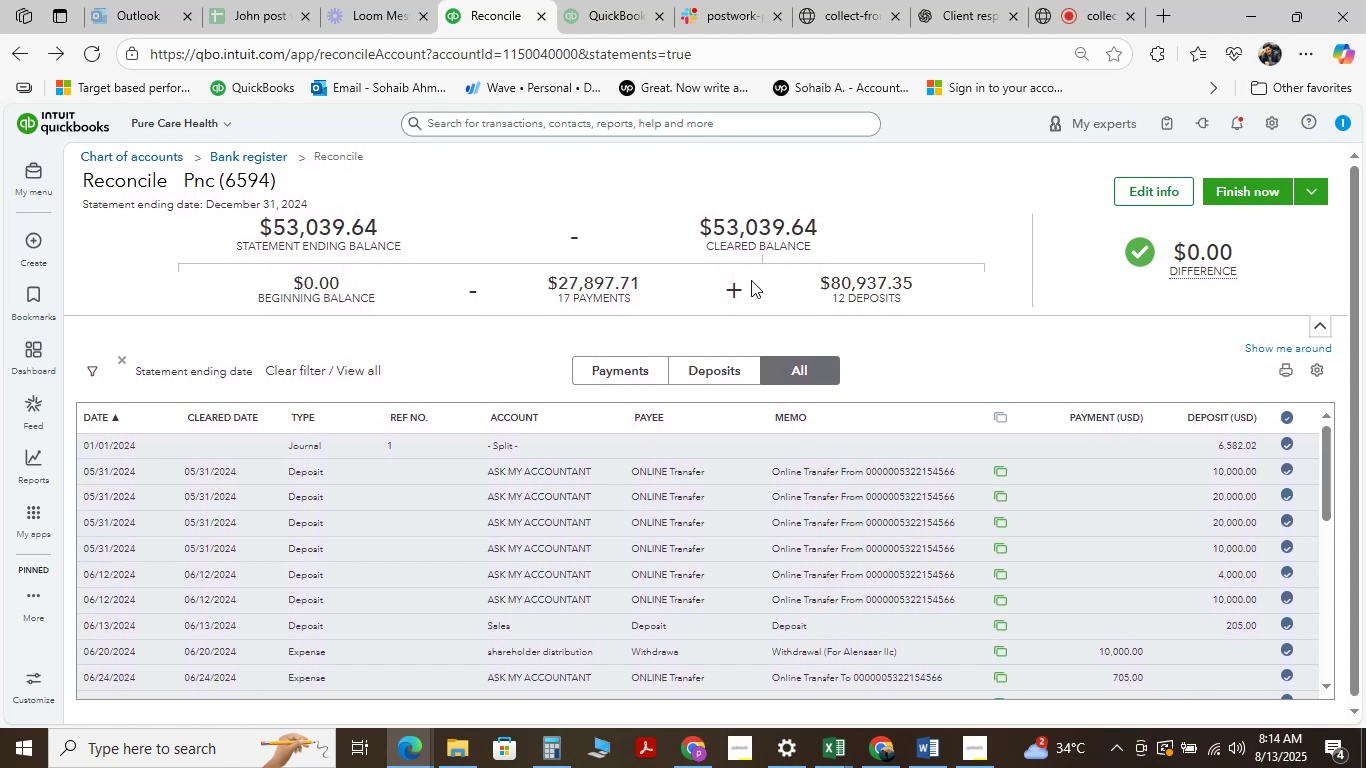 
scroll: coordinate [751, 280], scroll_direction: none, amount: 0.0
 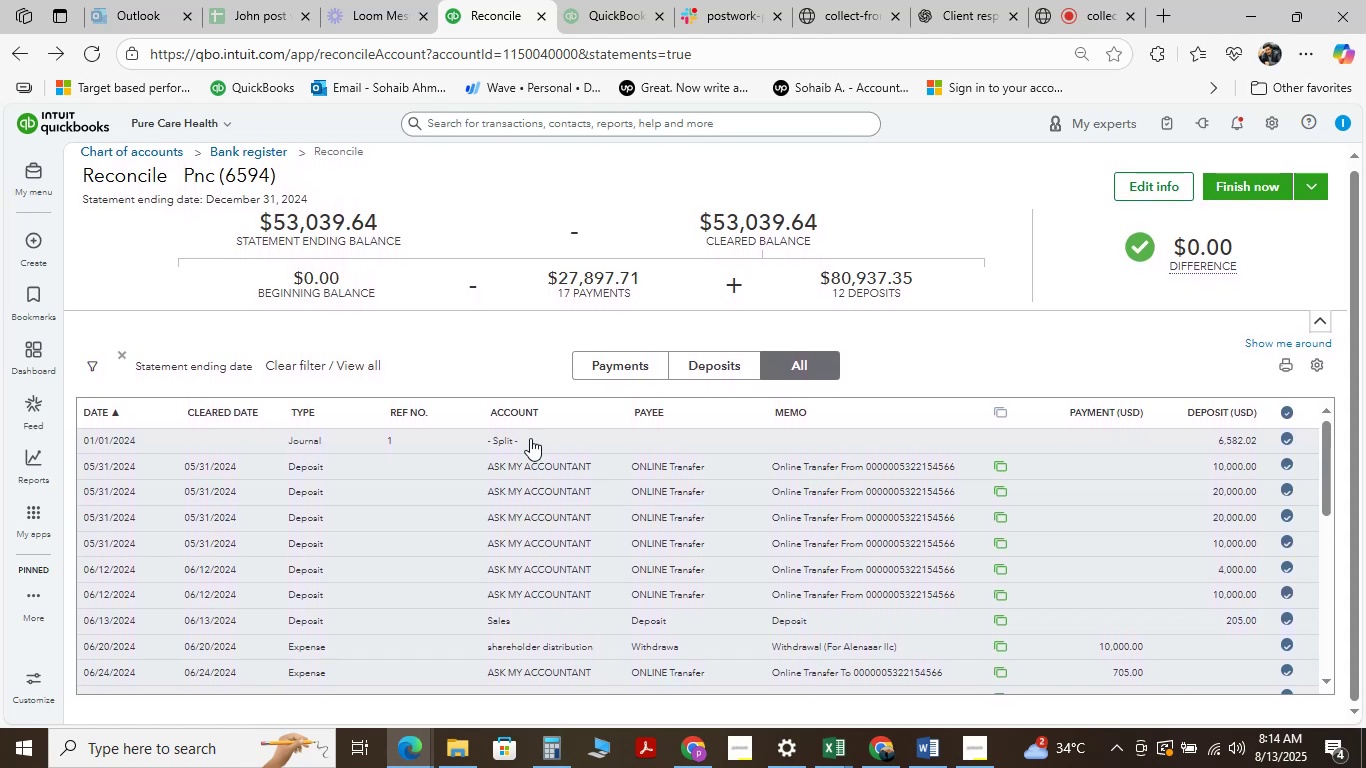 
scroll: coordinate [370, 499], scroll_direction: down, amount: 5.0
 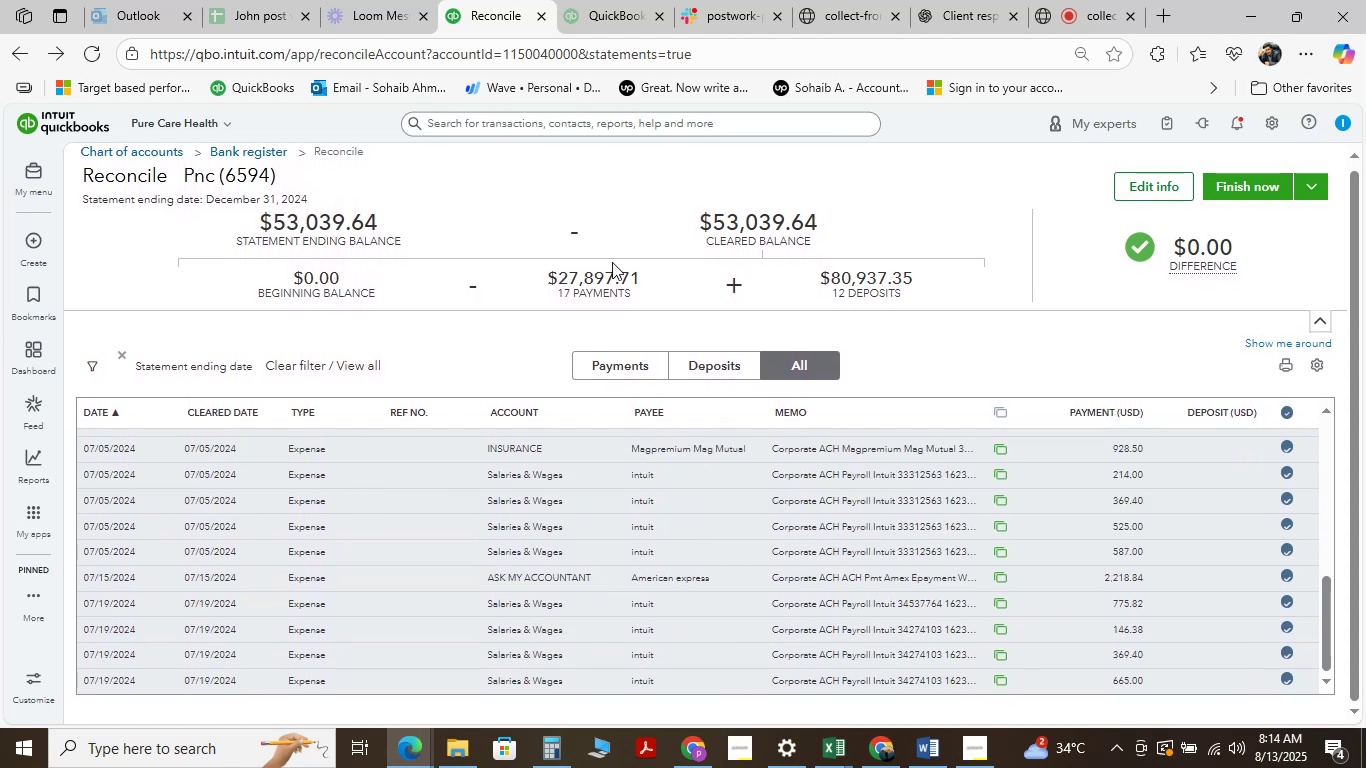 
scroll: coordinate [510, 352], scroll_direction: up, amount: 5.0
 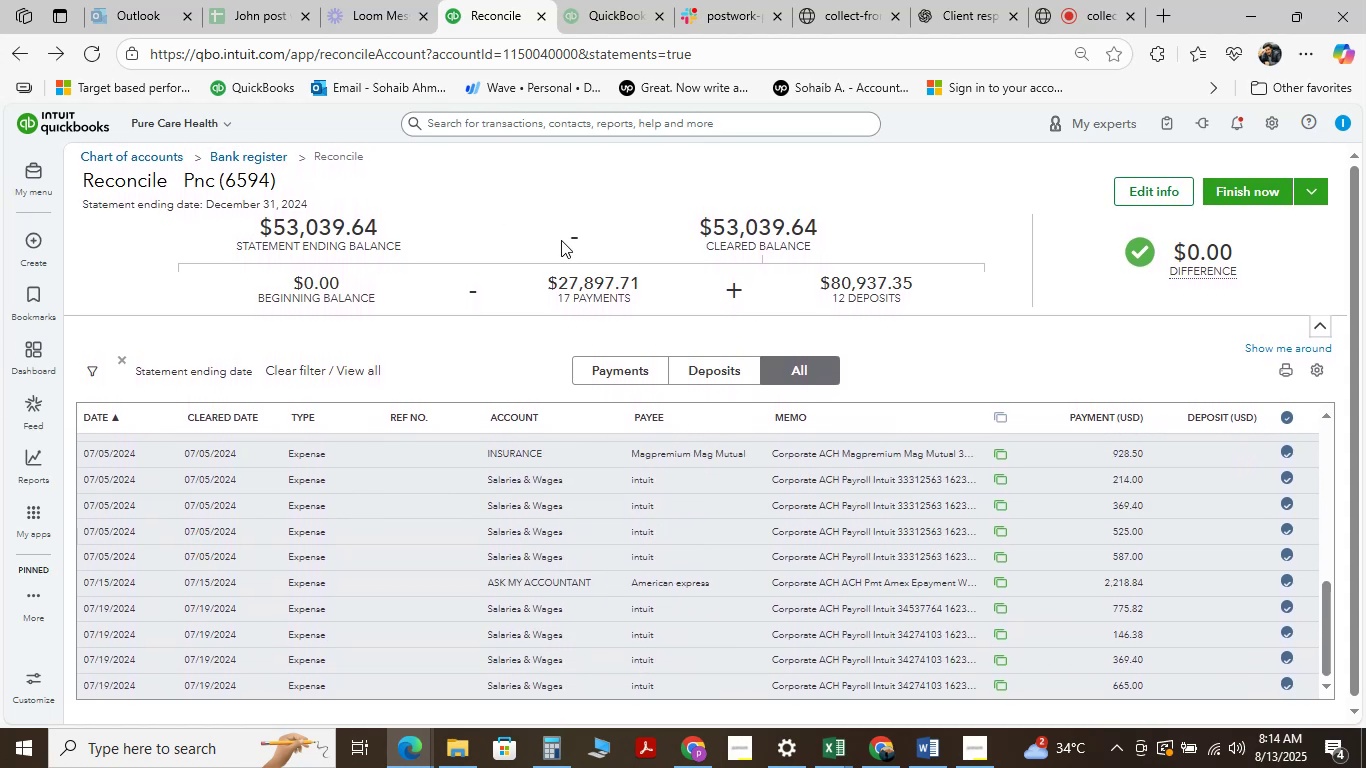 
scroll: coordinate [561, 240], scroll_direction: down, amount: 5.0
 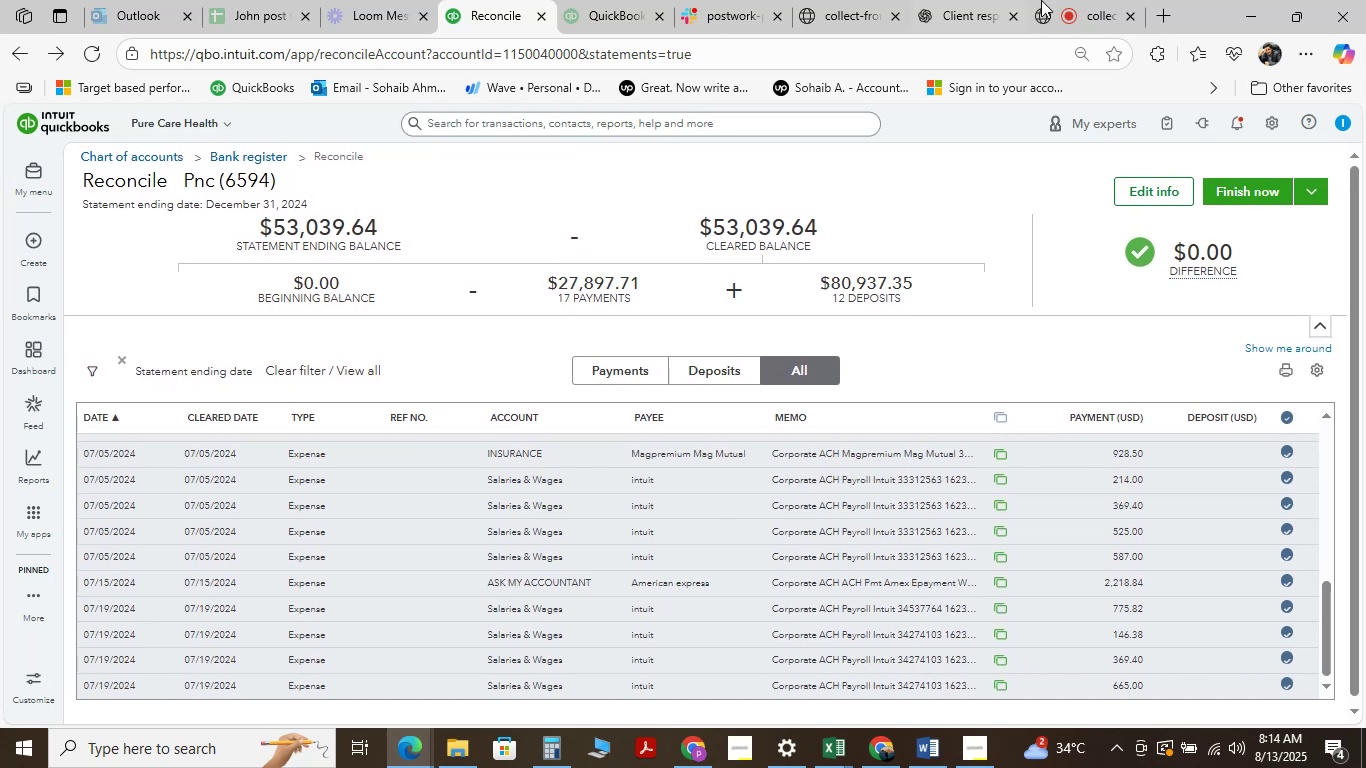 
left_click([1079, 0])
 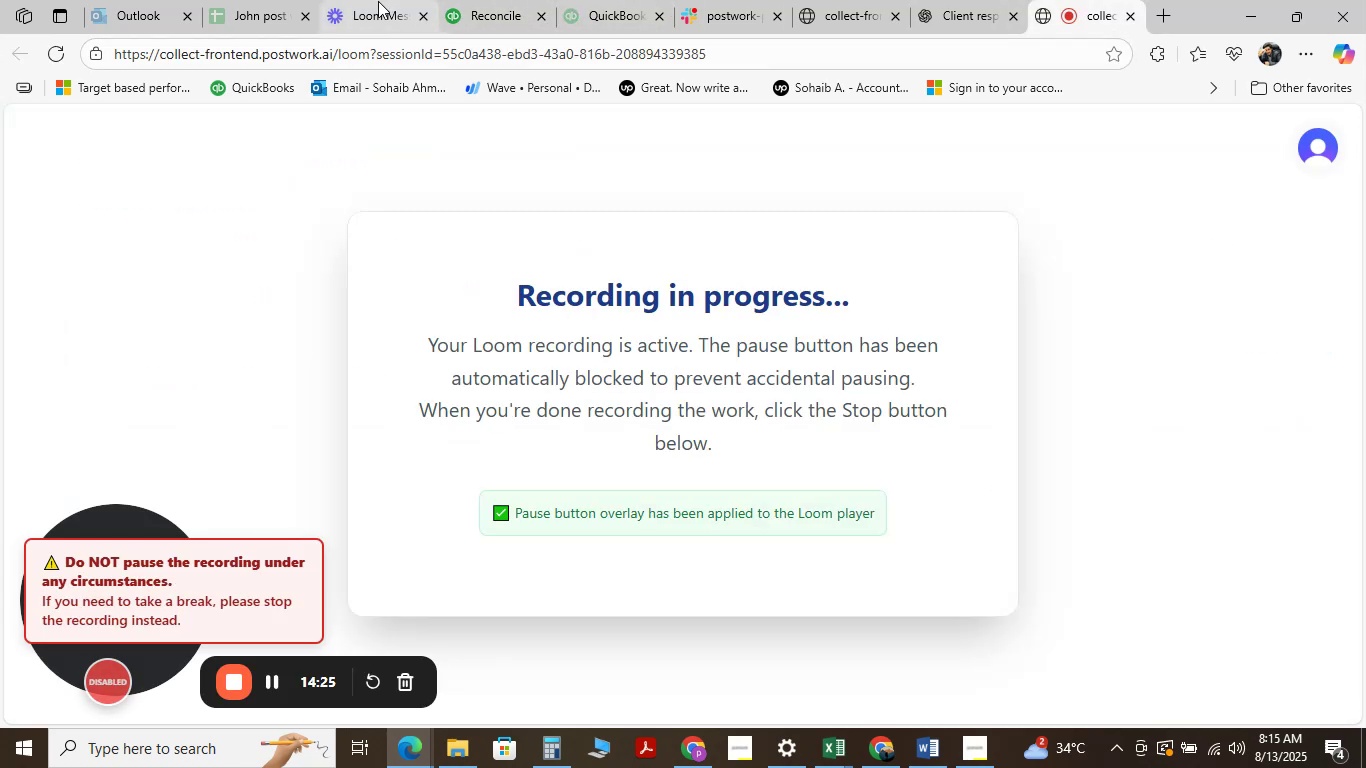 
left_click([513, 5])
 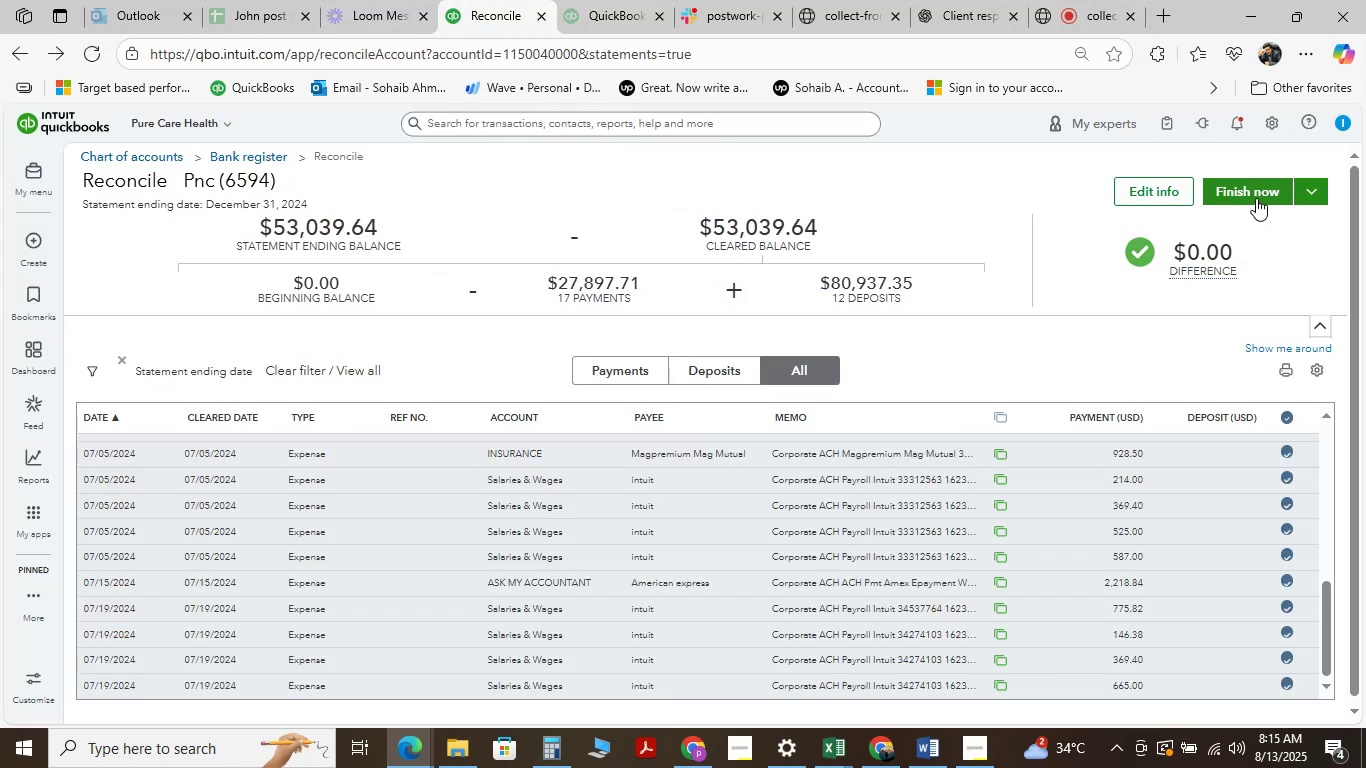 
left_click([1255, 196])
 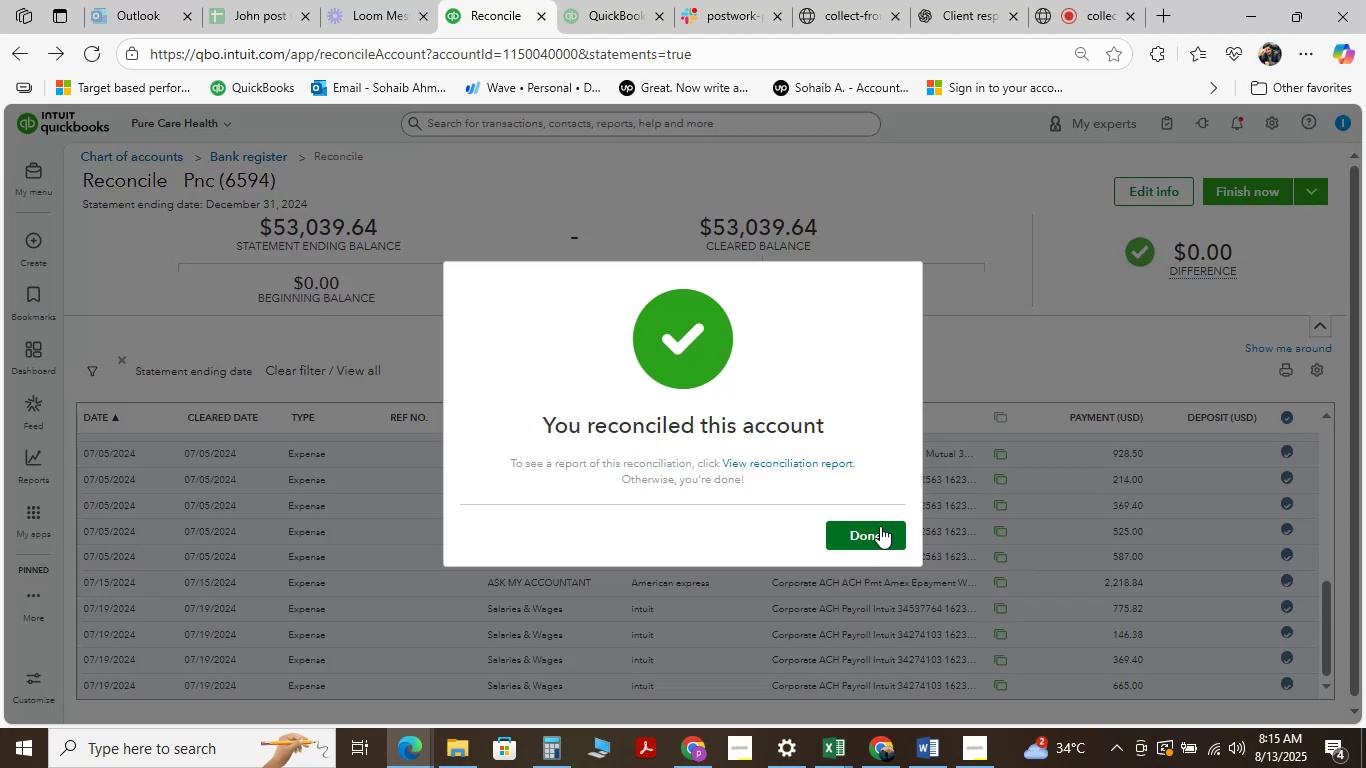 
left_click([884, 525])
 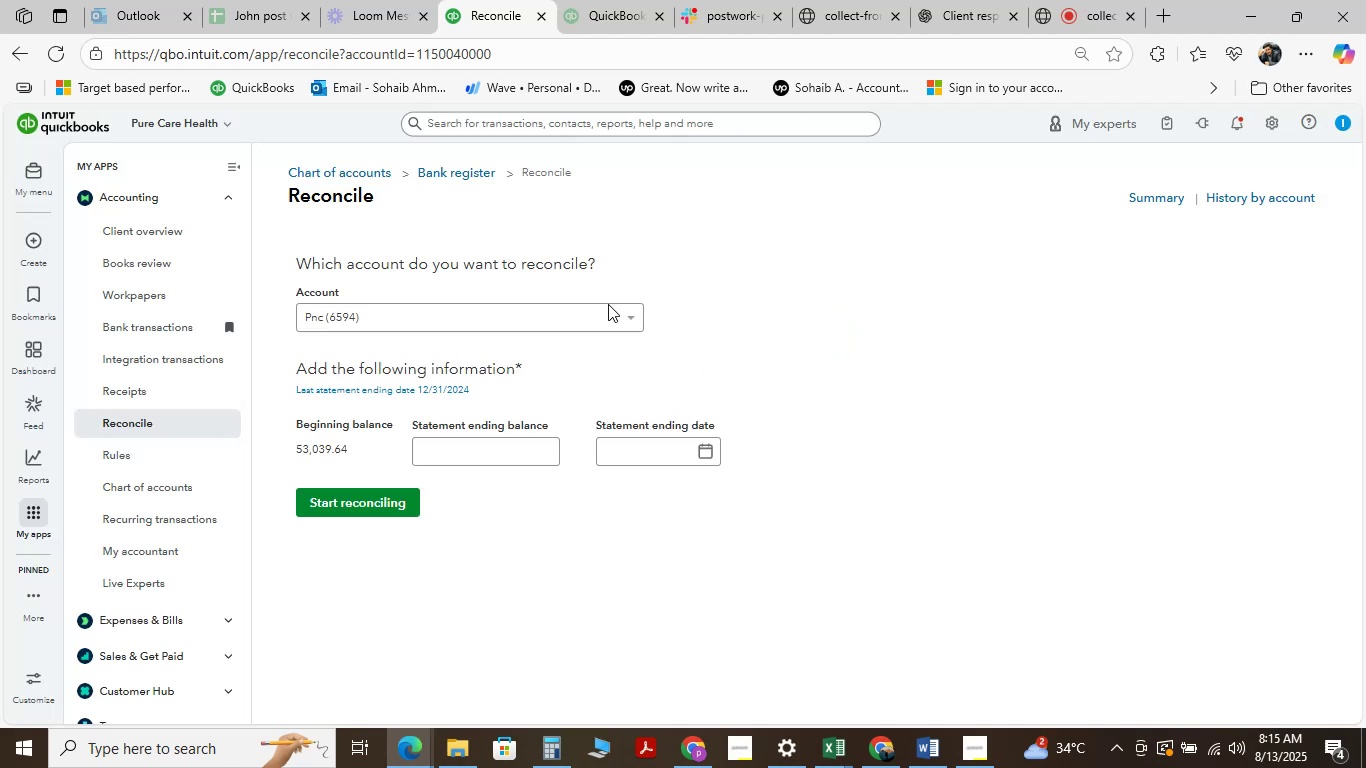 
left_click([488, 457])
 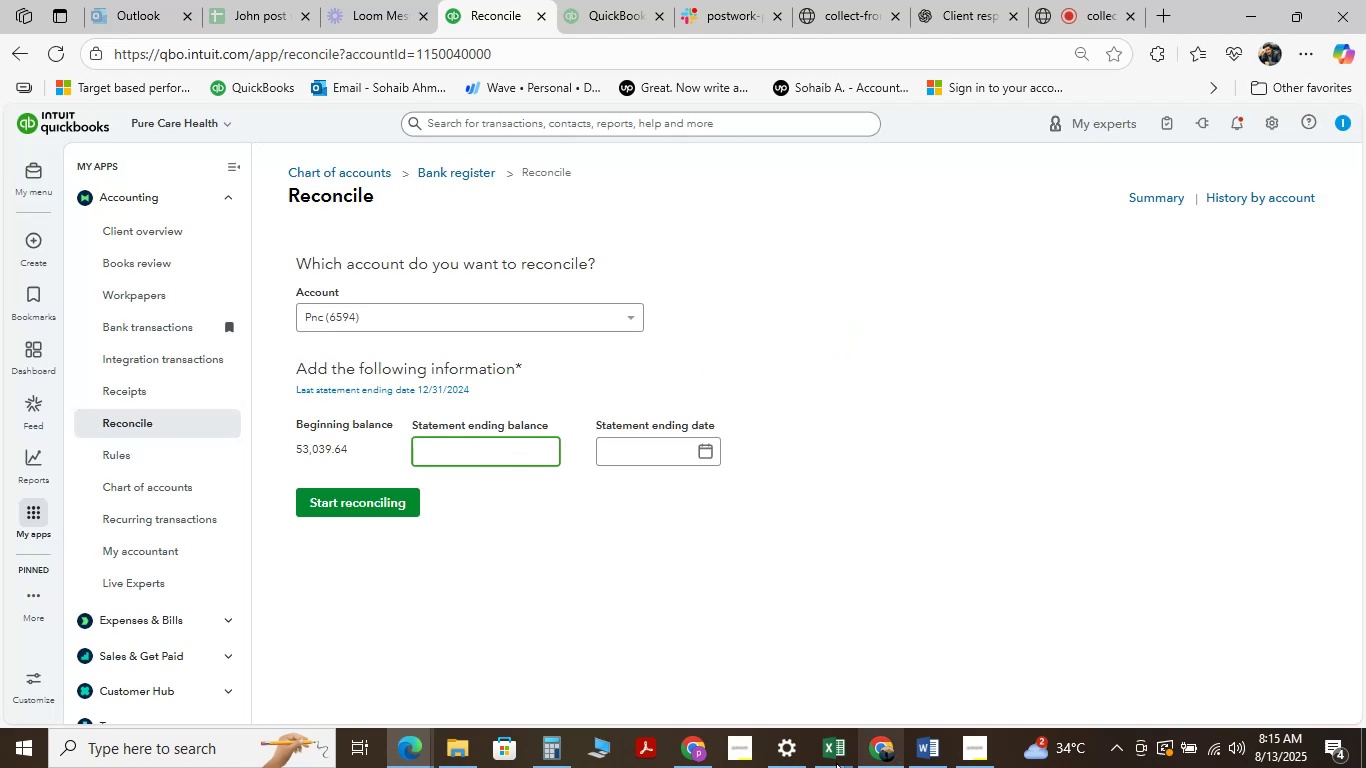 
left_click([835, 762])
 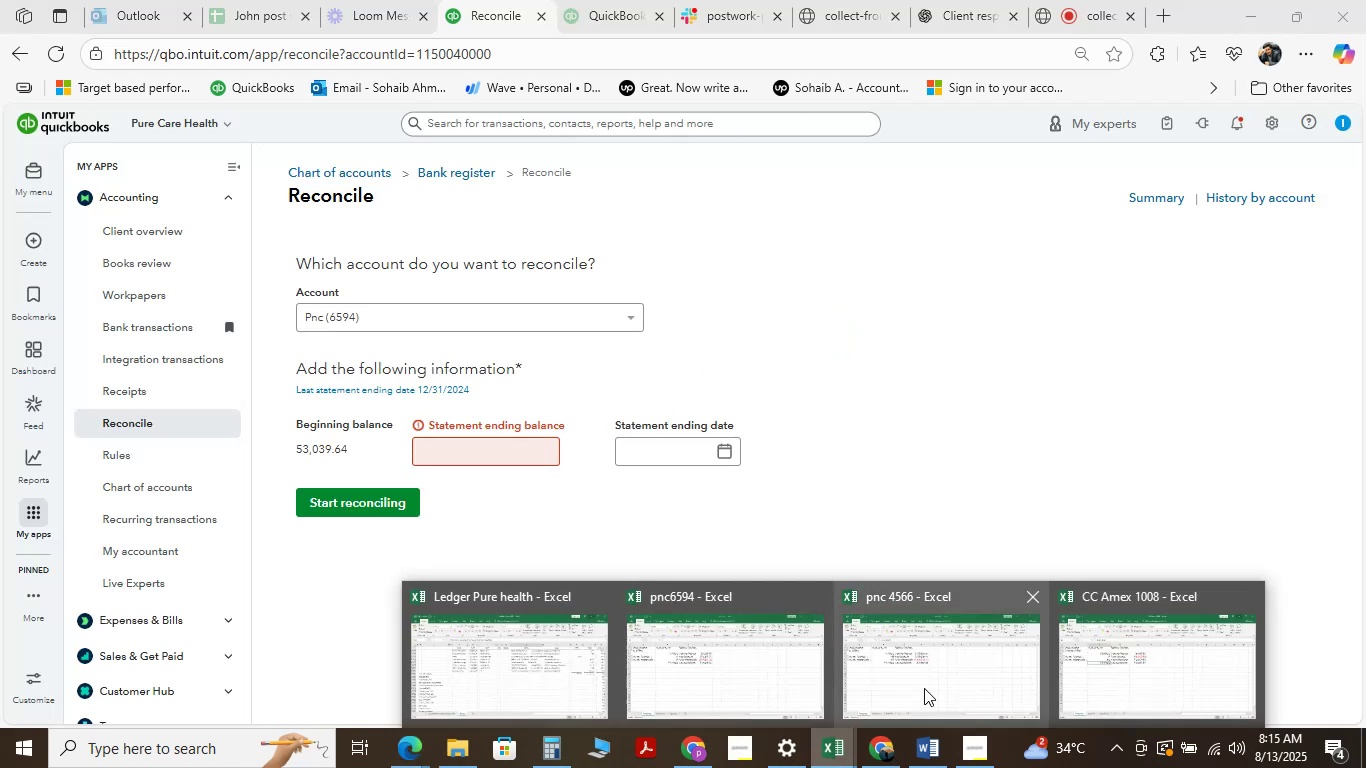 
left_click([924, 688])
 